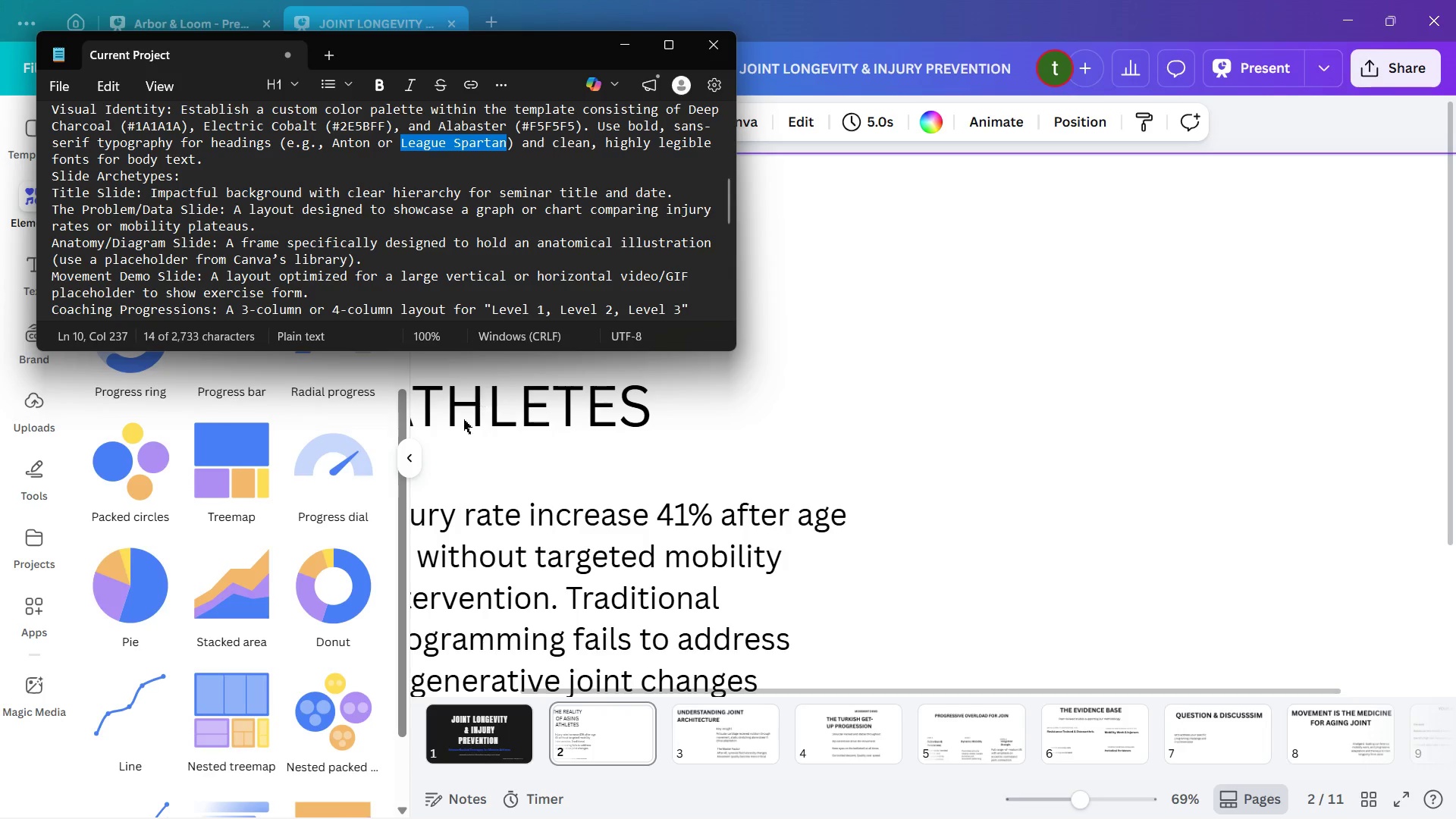 
left_click([852, 442])
 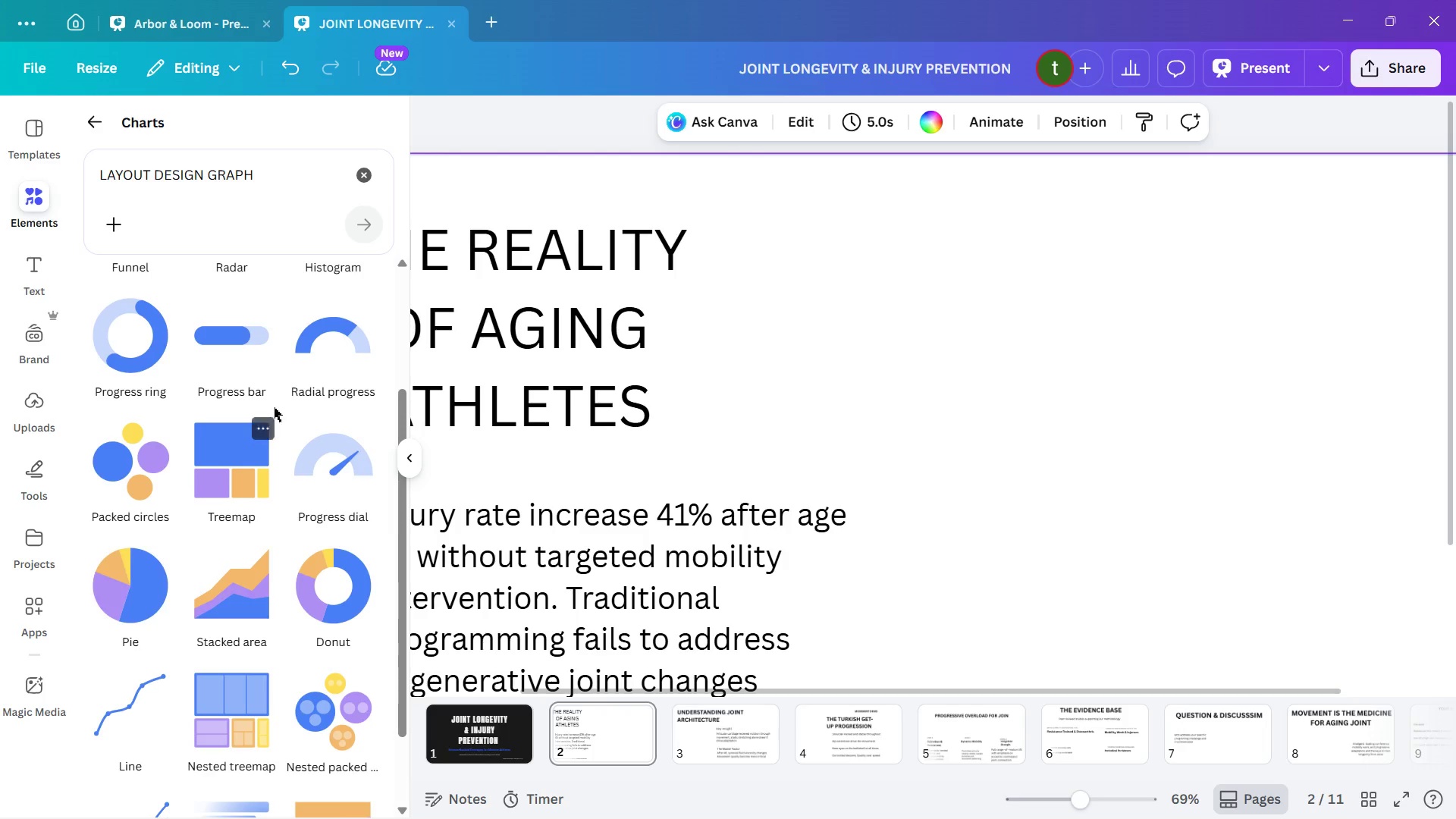 
scroll: coordinate [250, 403], scroll_direction: down, amount: 6.0
 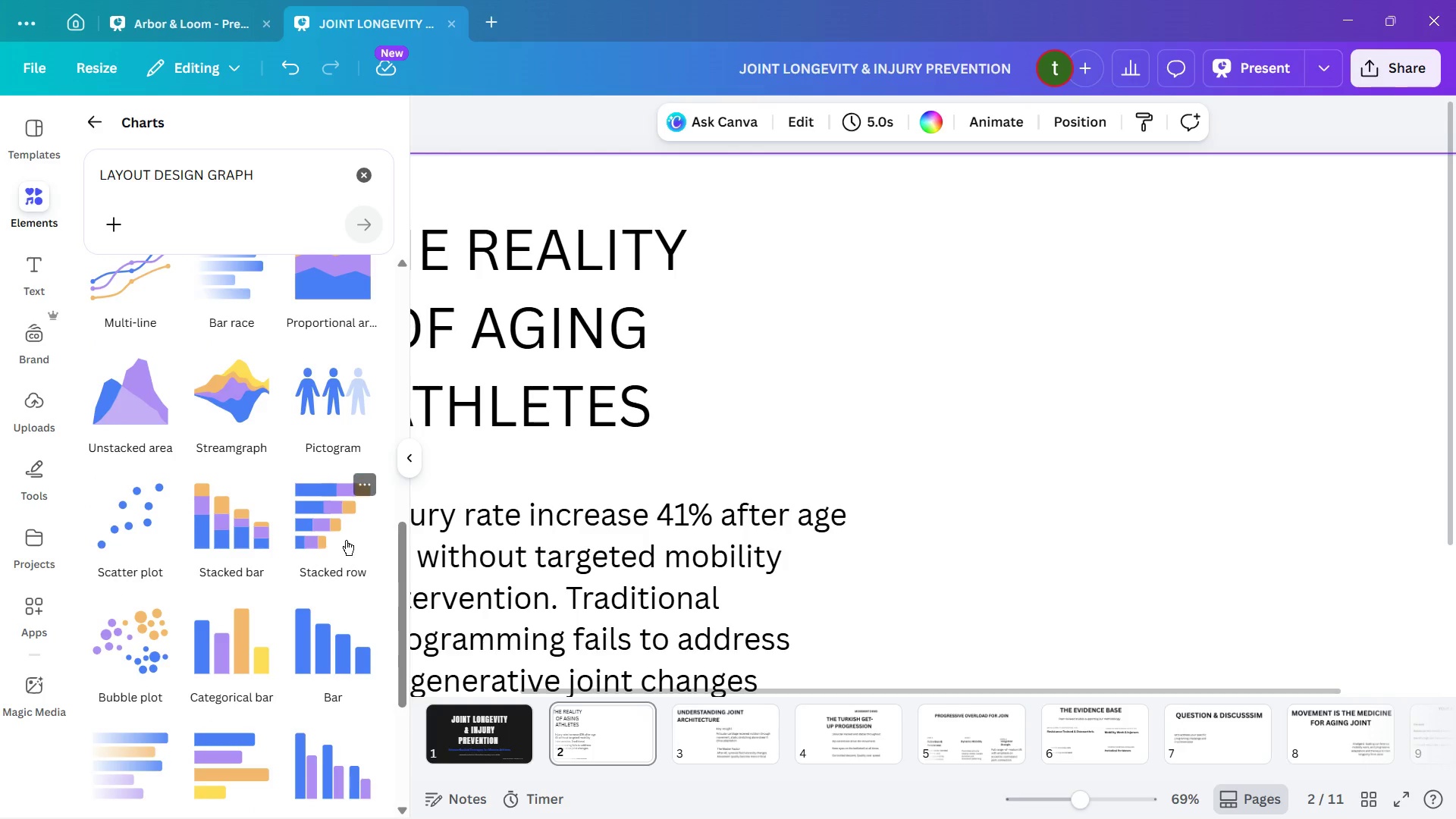 
left_click_drag(start_coordinate=[315, 511], to_coordinate=[974, 233])
 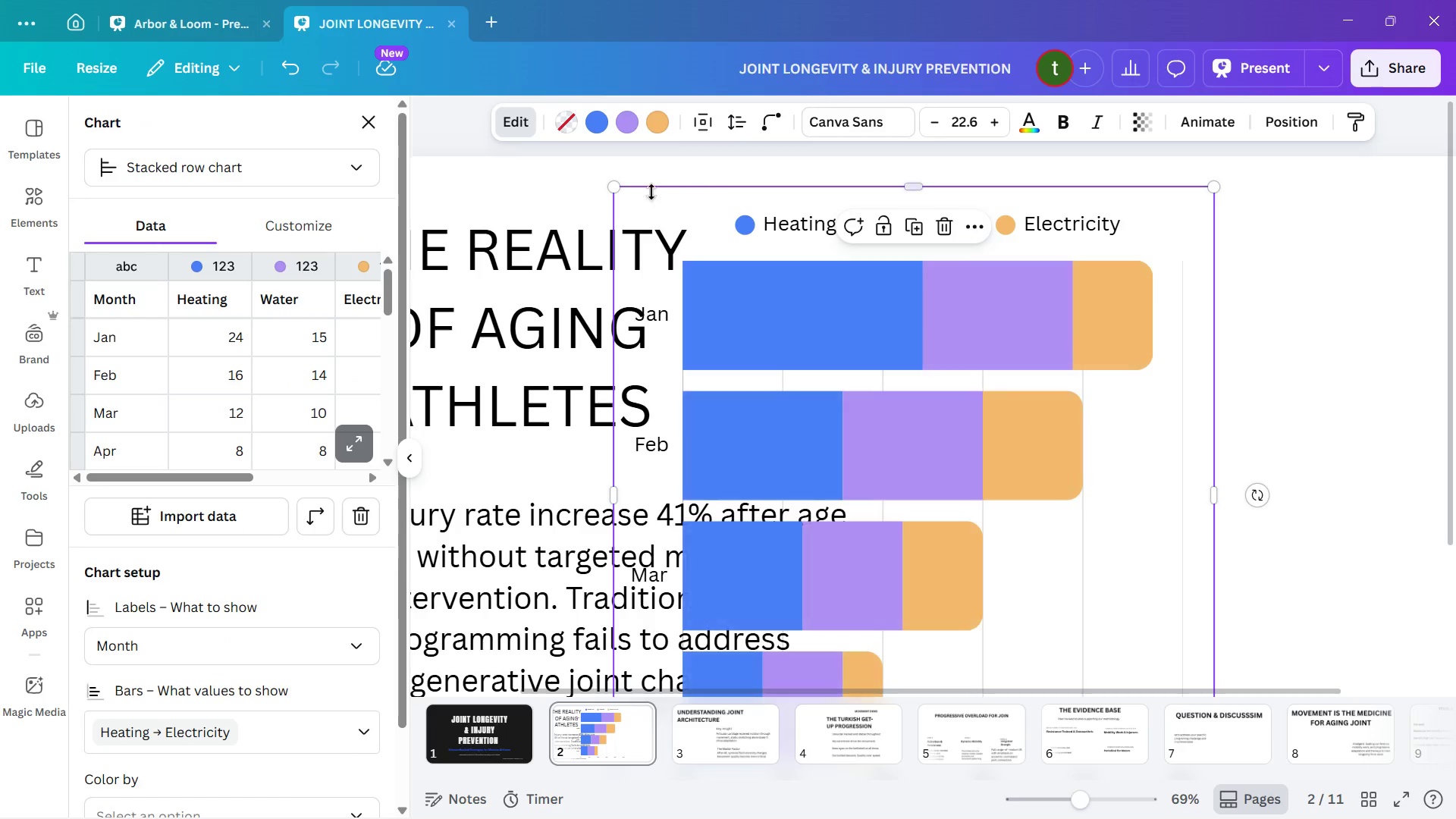 
left_click_drag(start_coordinate=[611, 189], to_coordinate=[789, 381])
 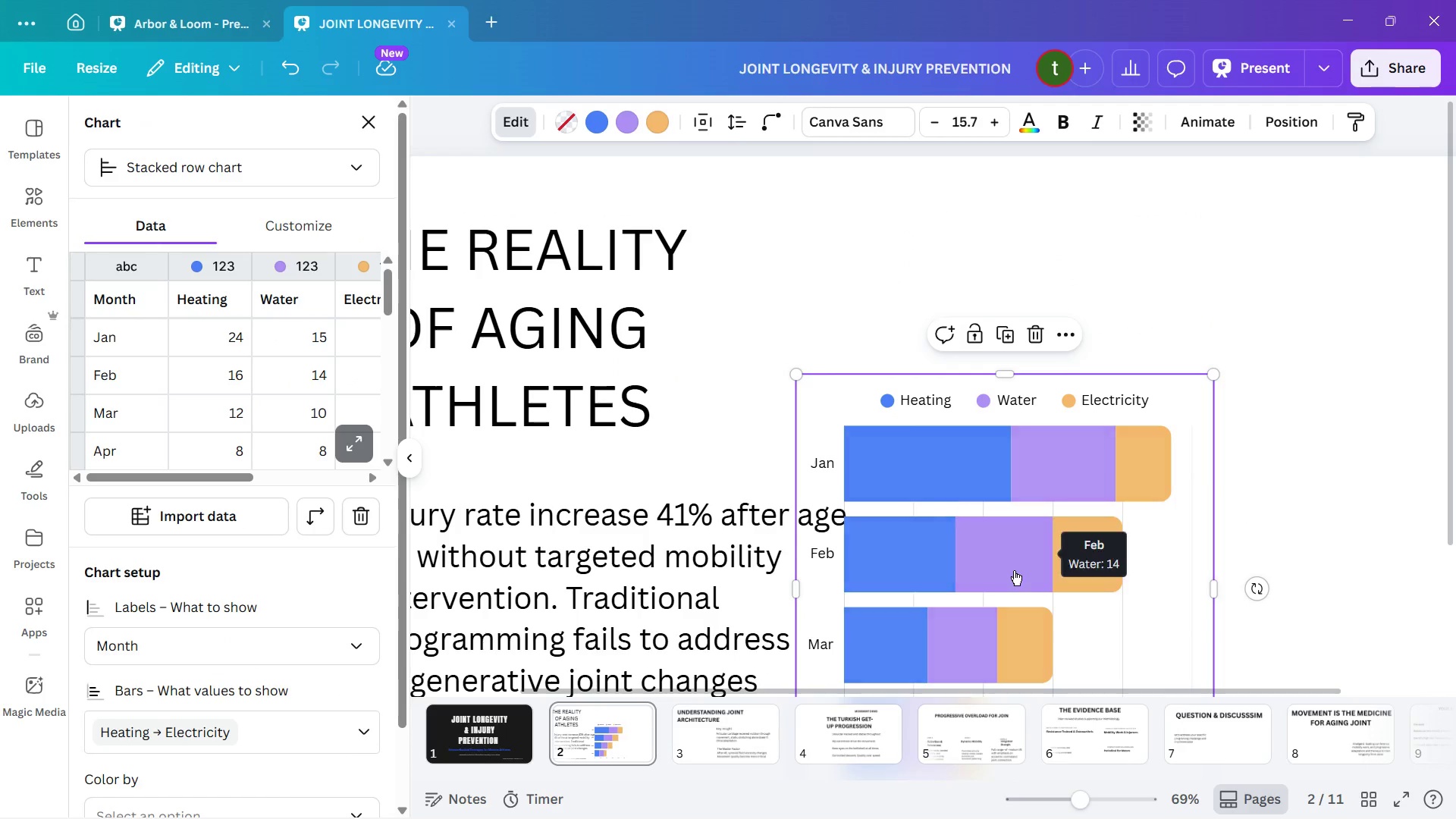 
left_click_drag(start_coordinate=[1014, 571], to_coordinate=[1147, 412])
 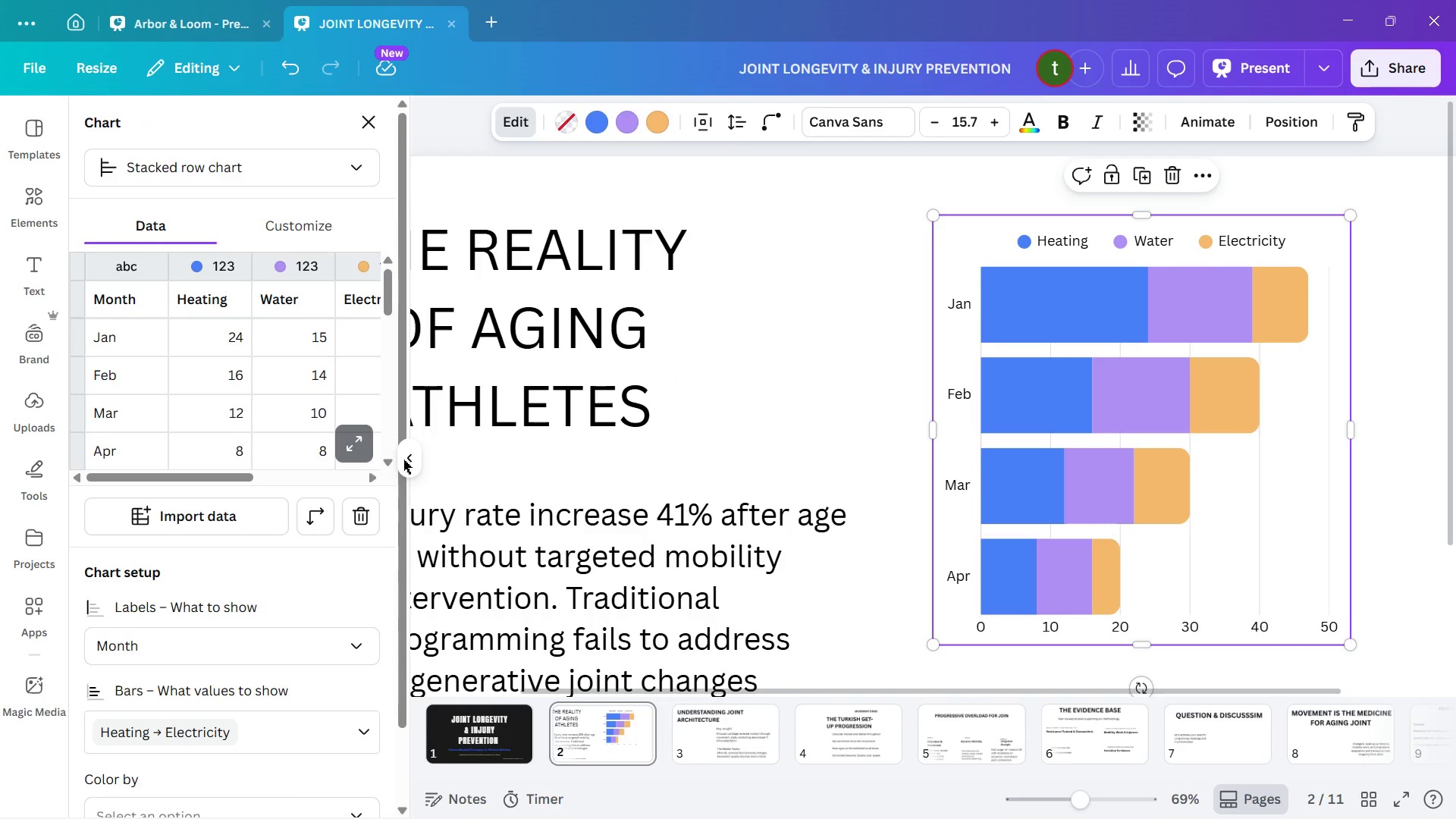 
left_click([406, 457])
 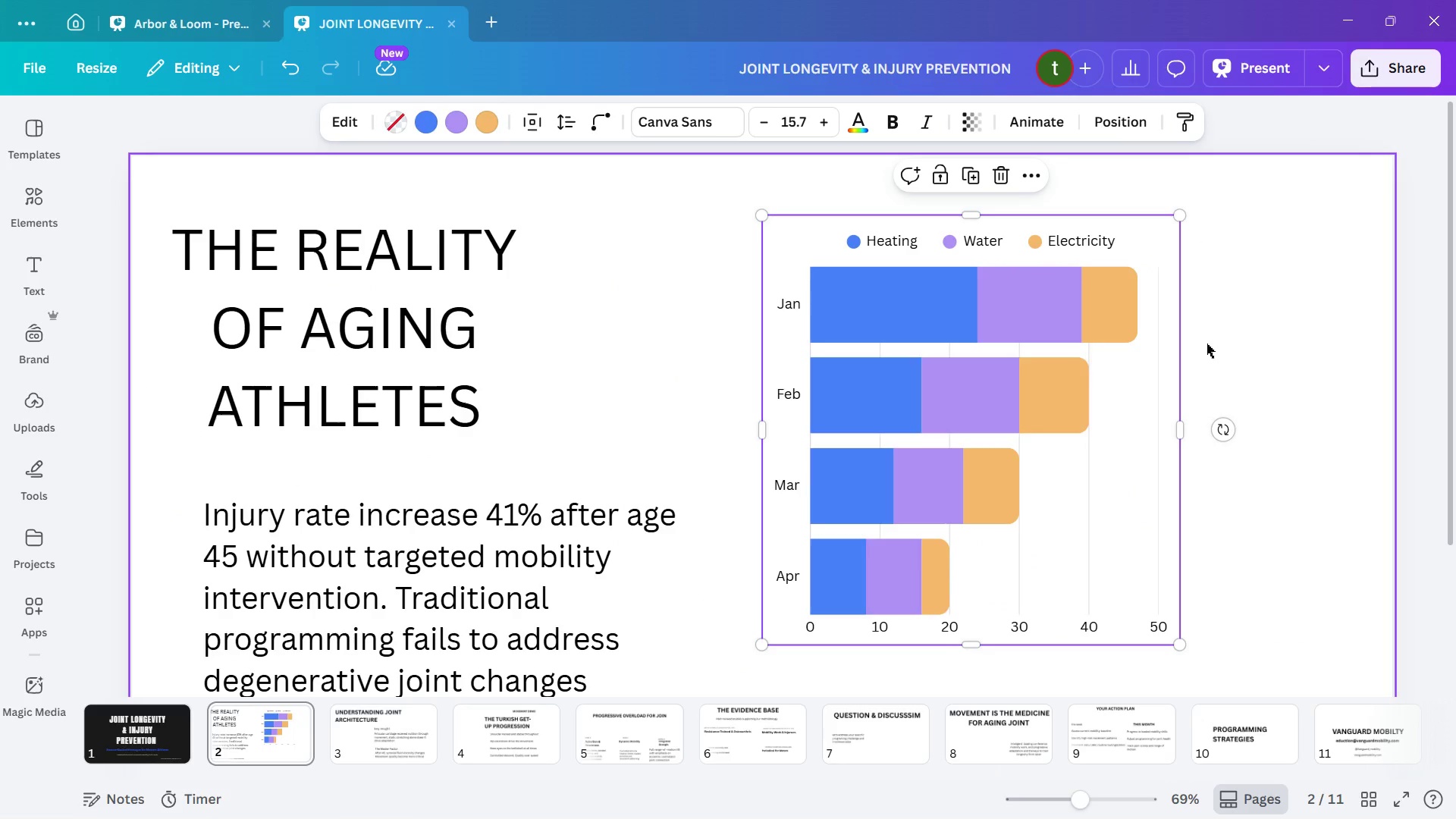 
left_click([853, 304])
 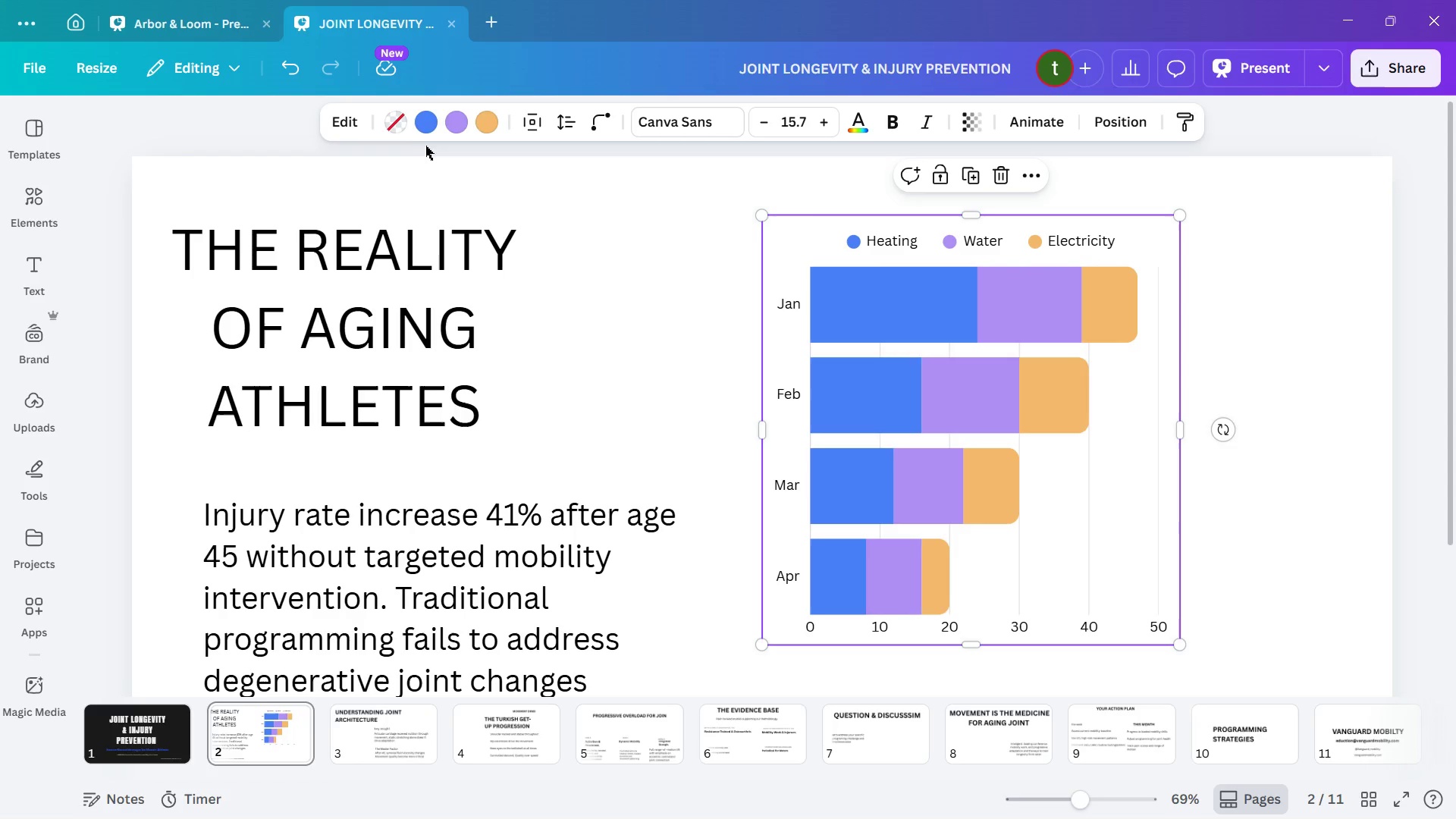 
left_click([416, 127])
 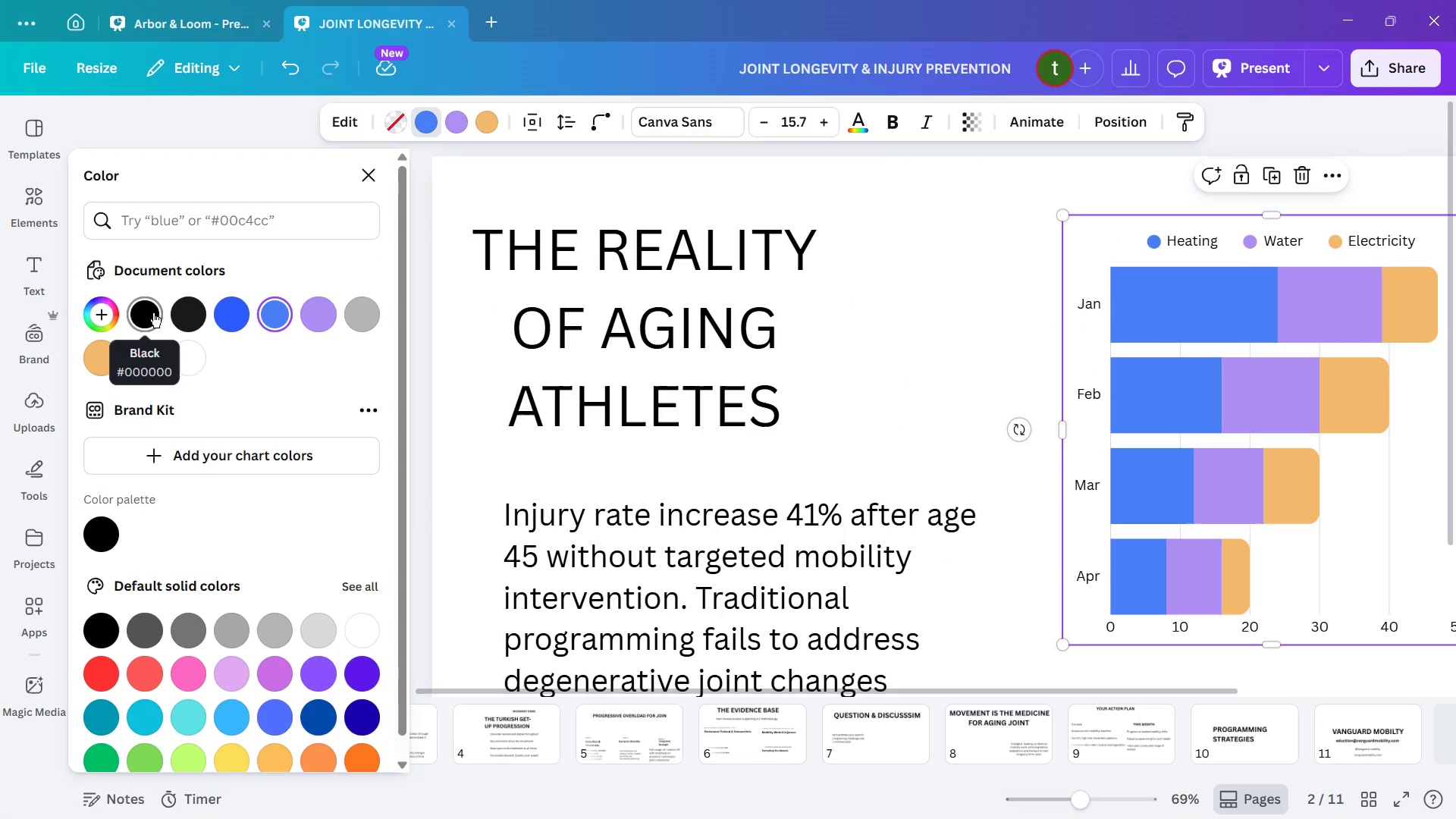 
wait(6.94)
 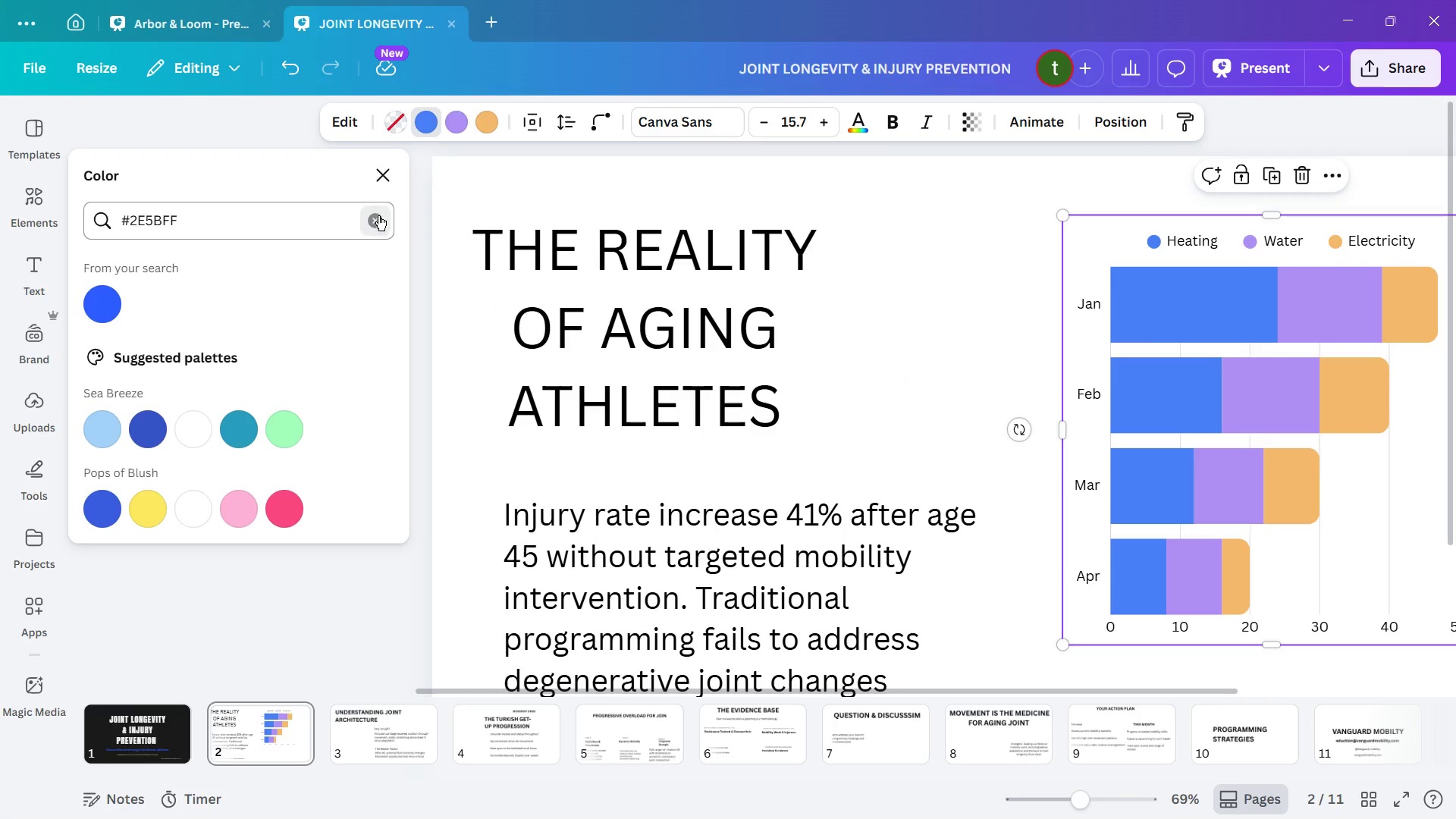 
left_click([179, 315])
 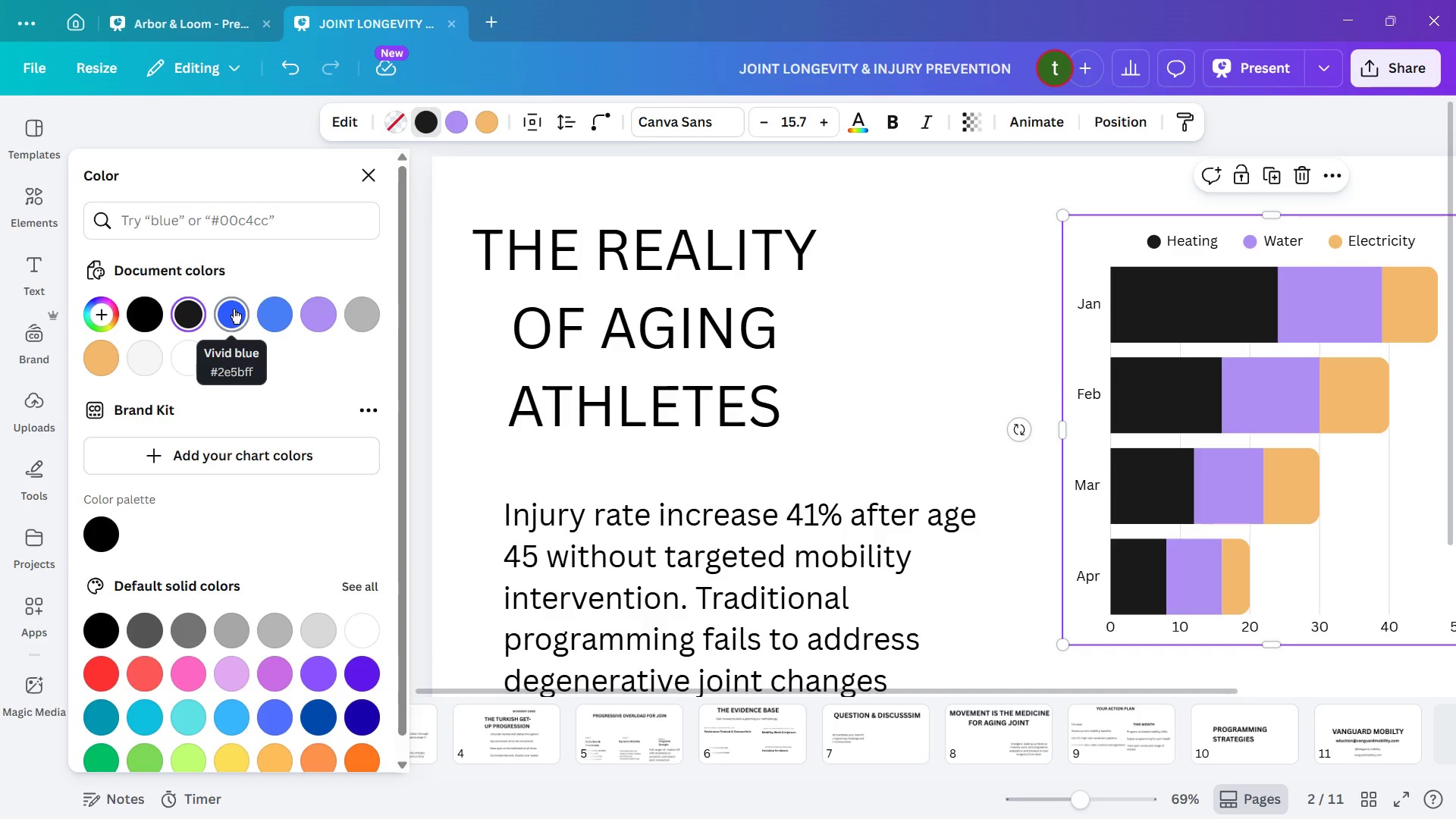 
left_click([234, 309])
 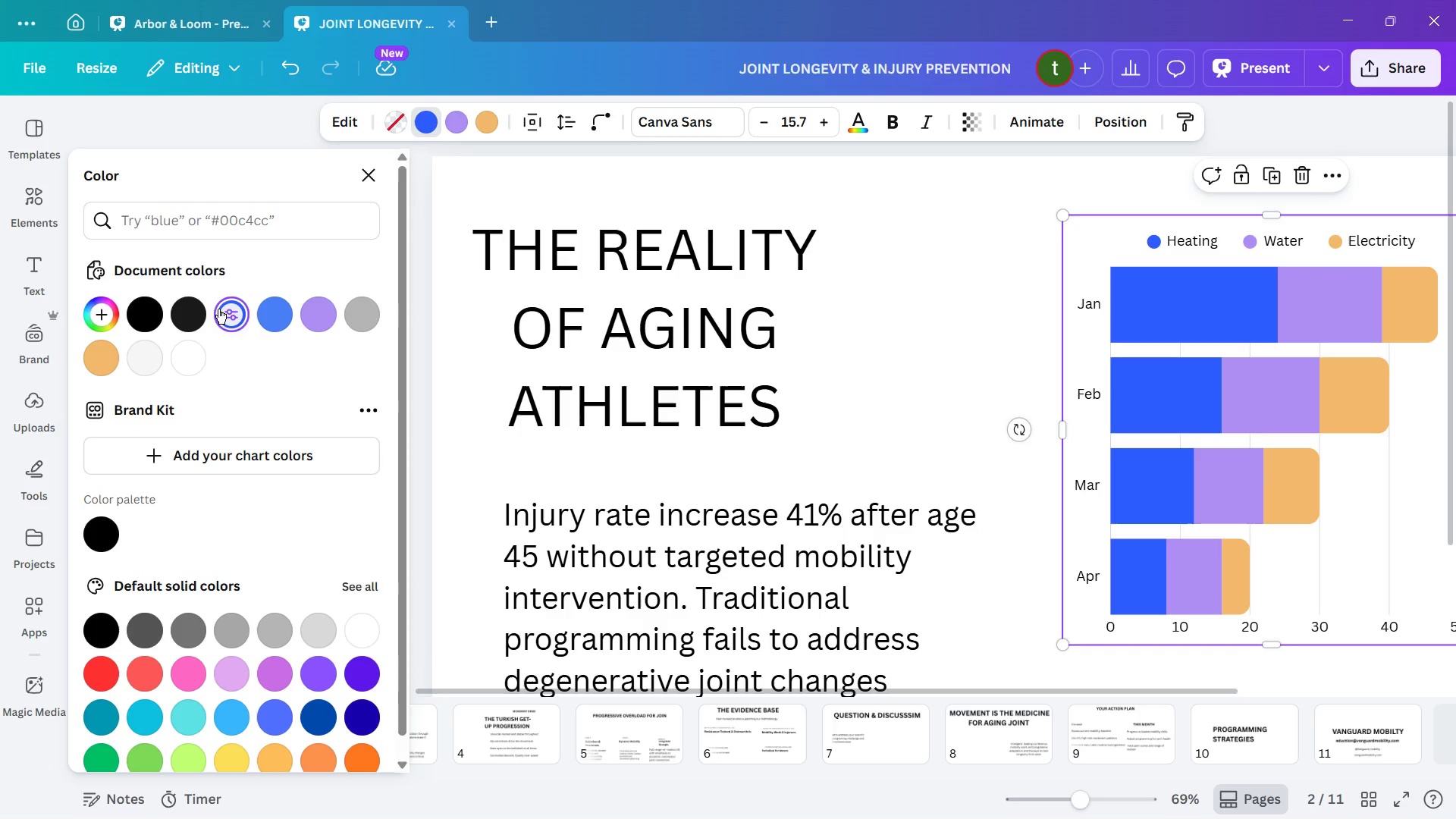 
wait(7.02)
 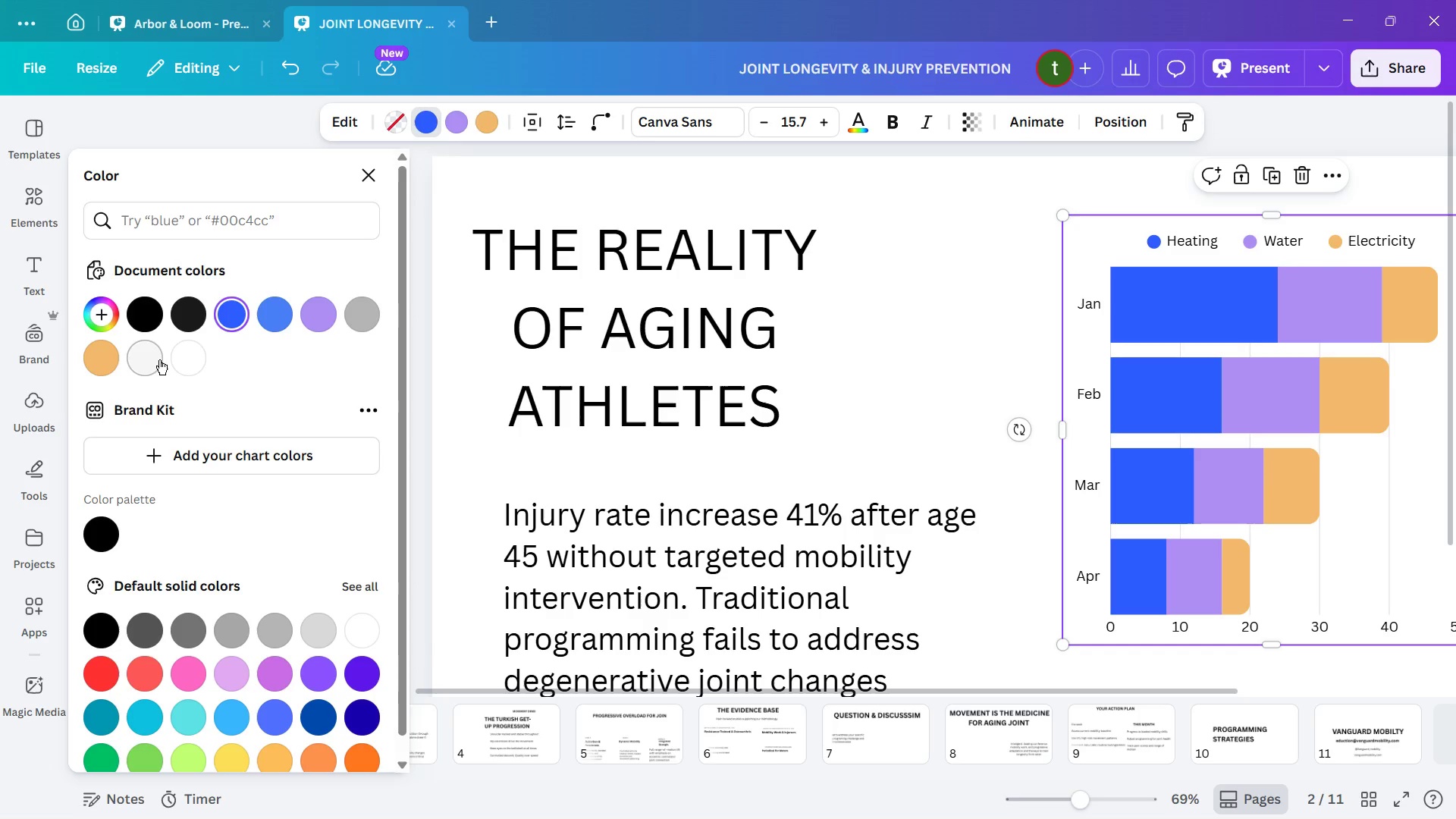 
left_click([187, 316])
 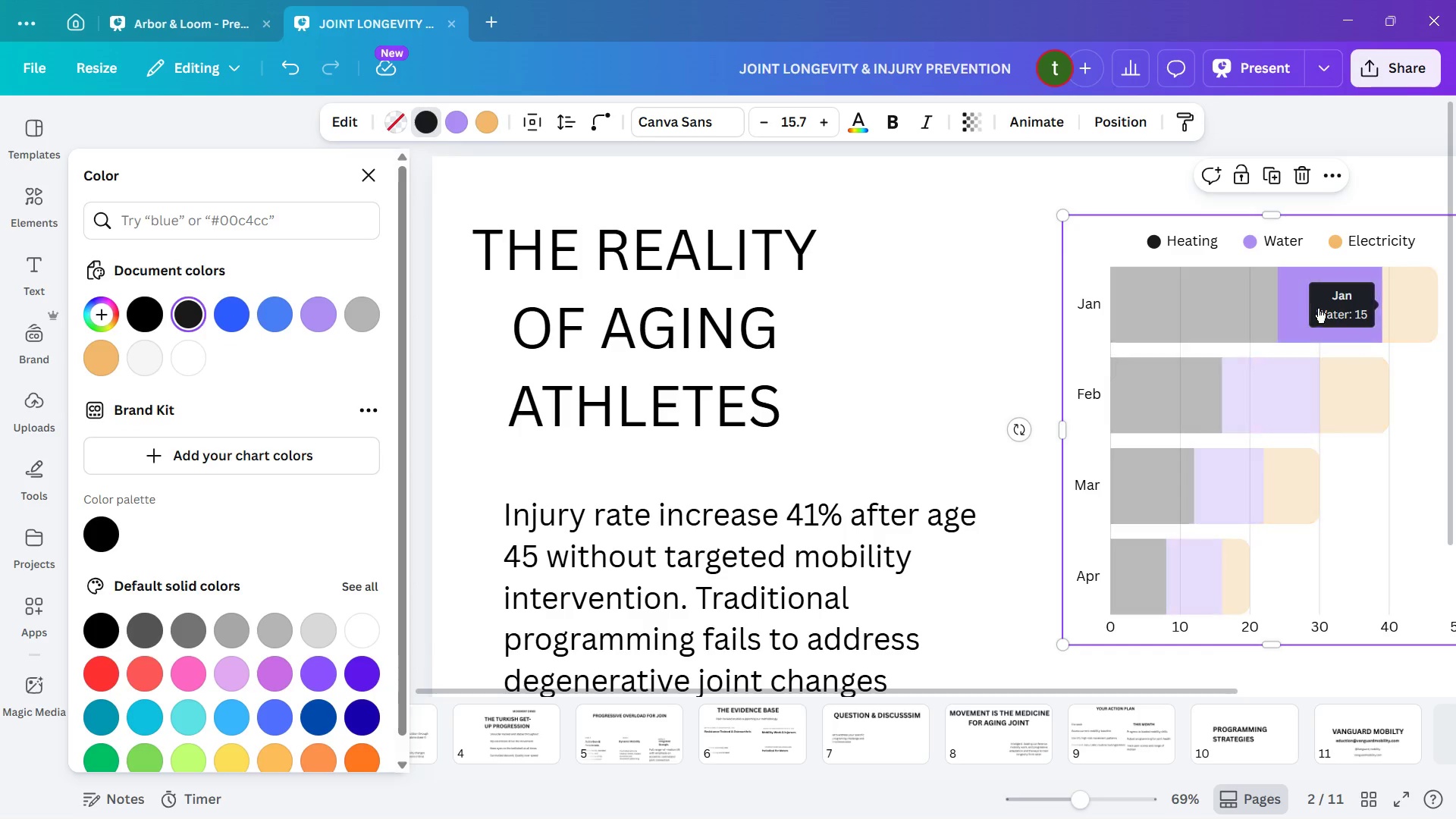 
left_click([1304, 322])
 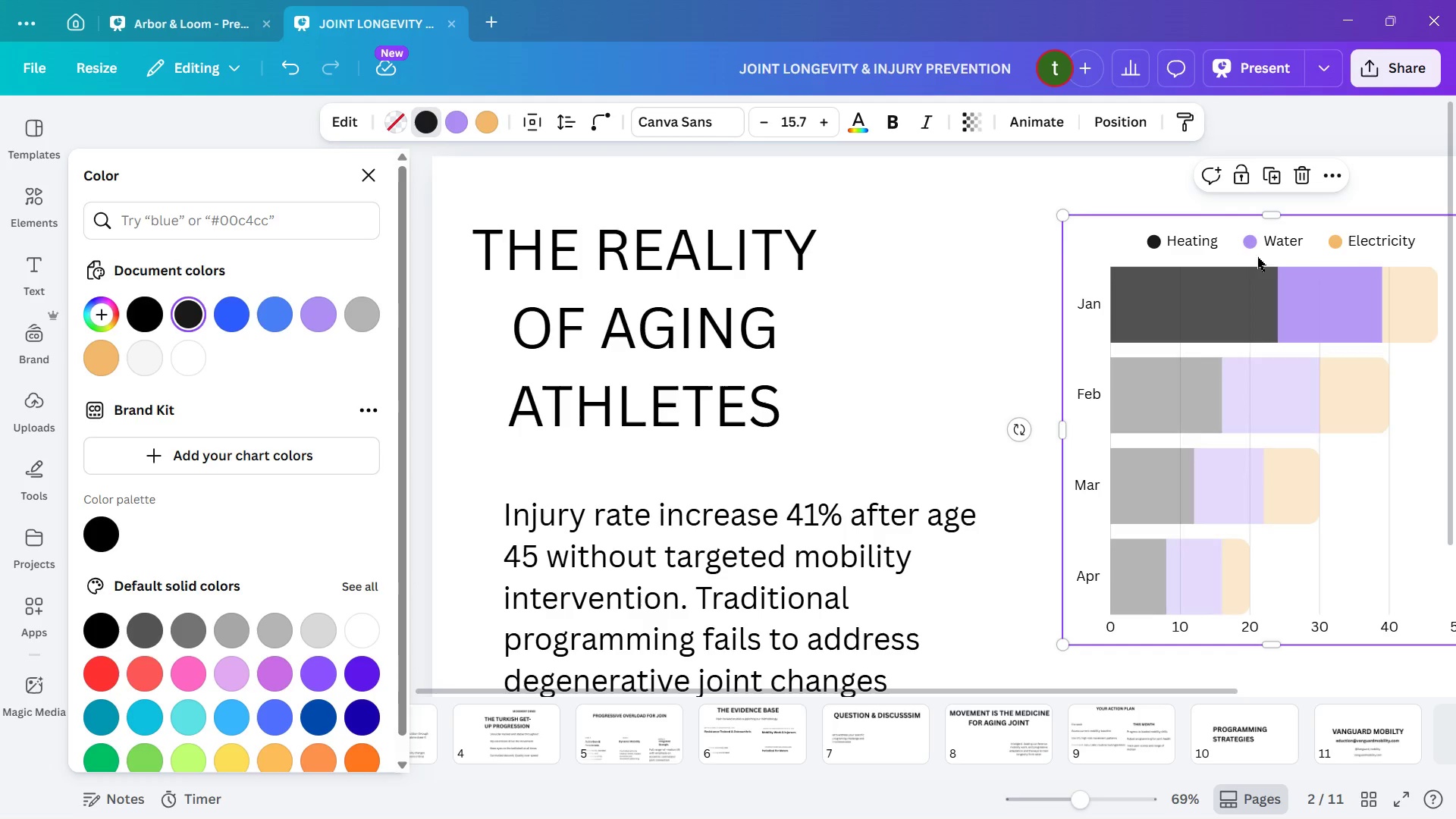 
left_click([1243, 240])
 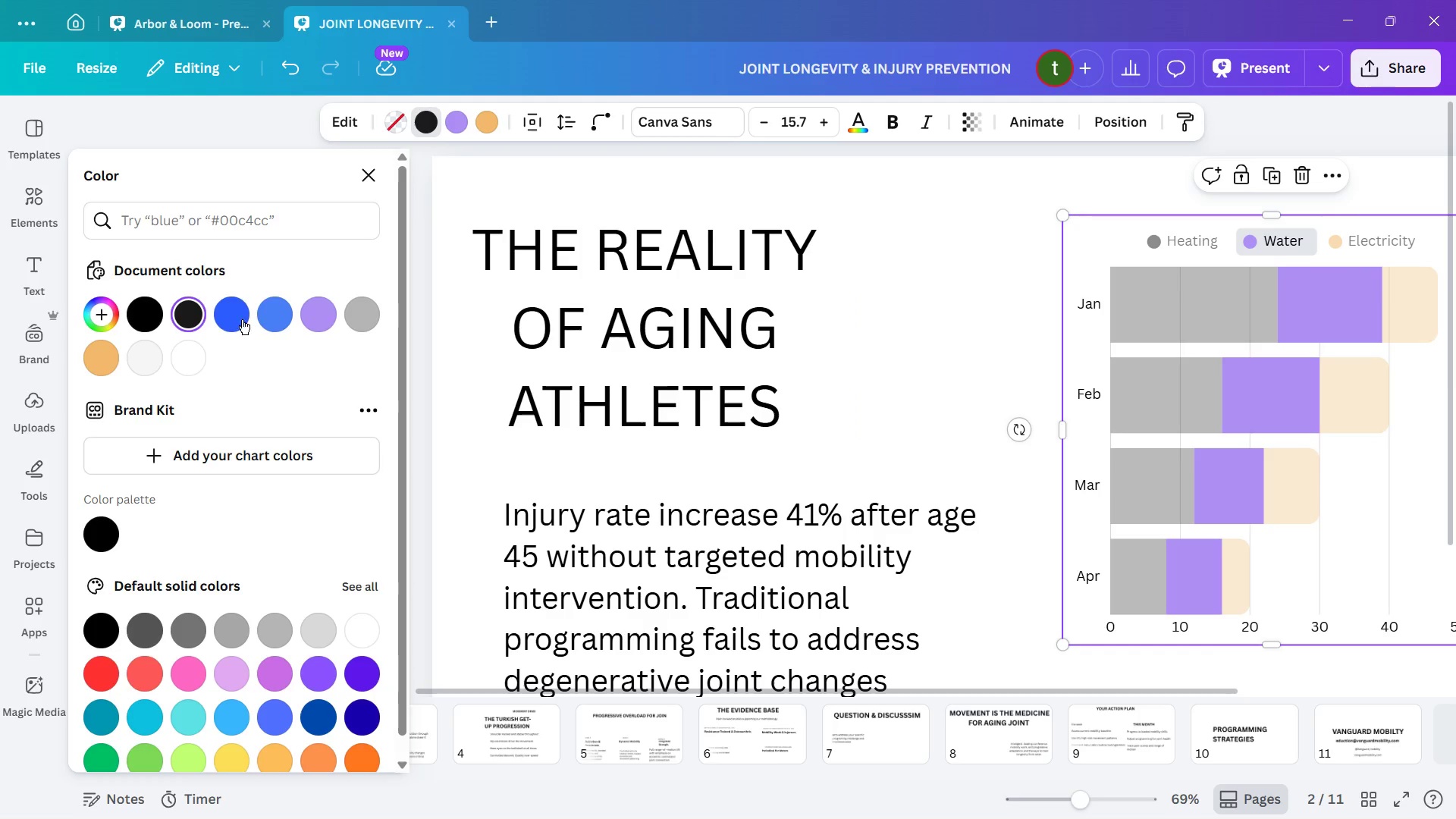 
left_click([233, 317])
 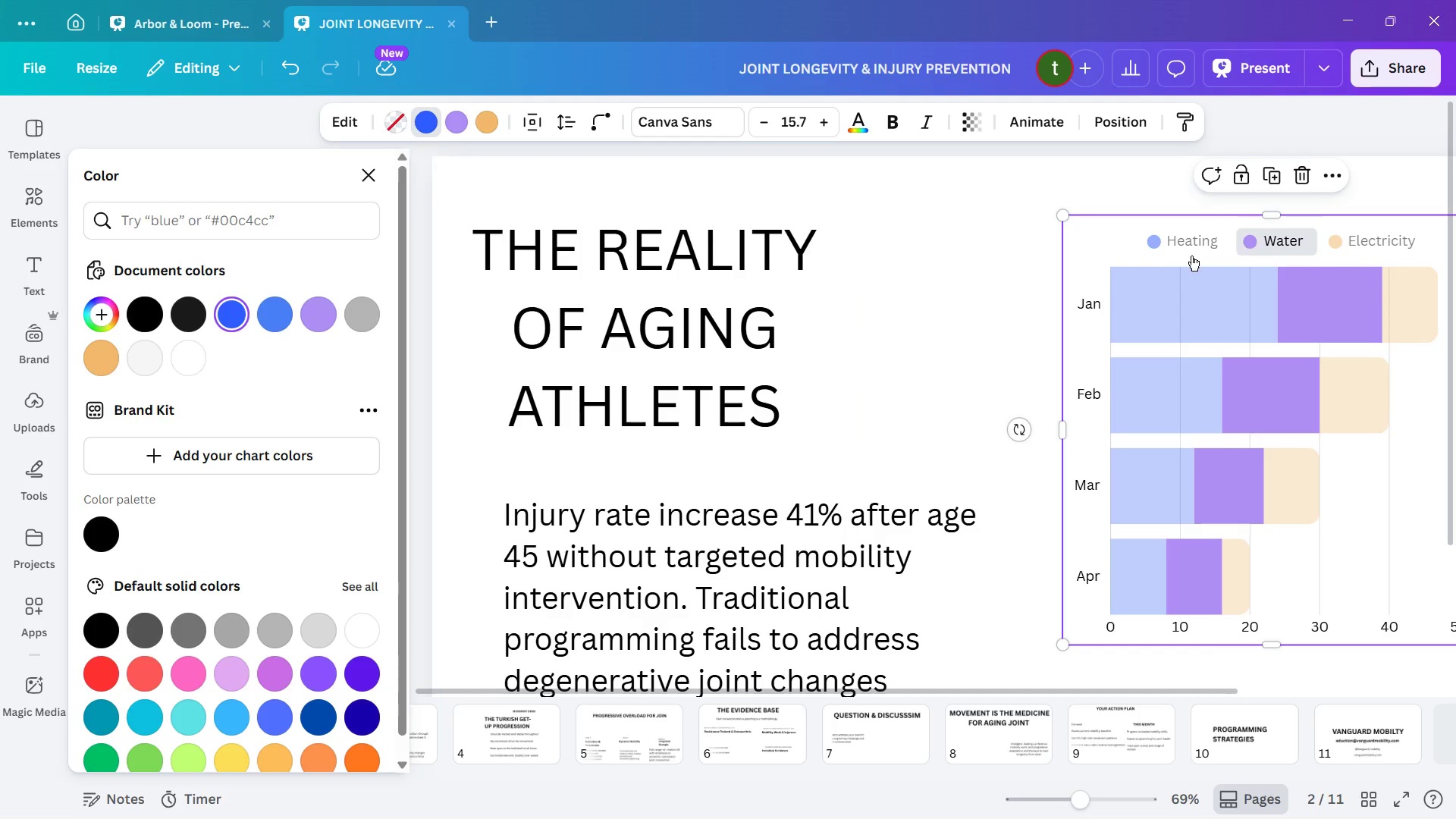 
wait(5.75)
 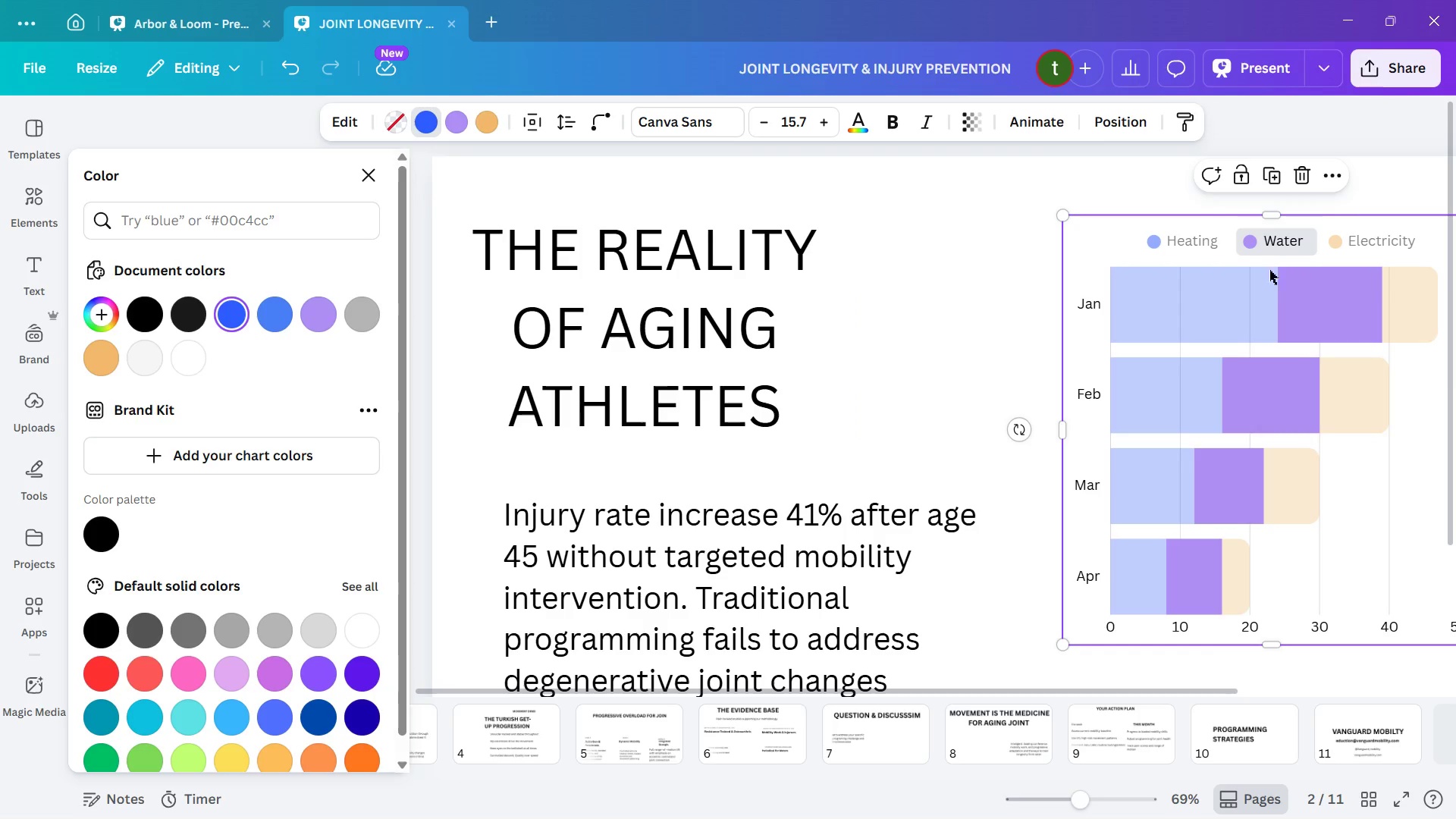 
left_click([198, 307])
 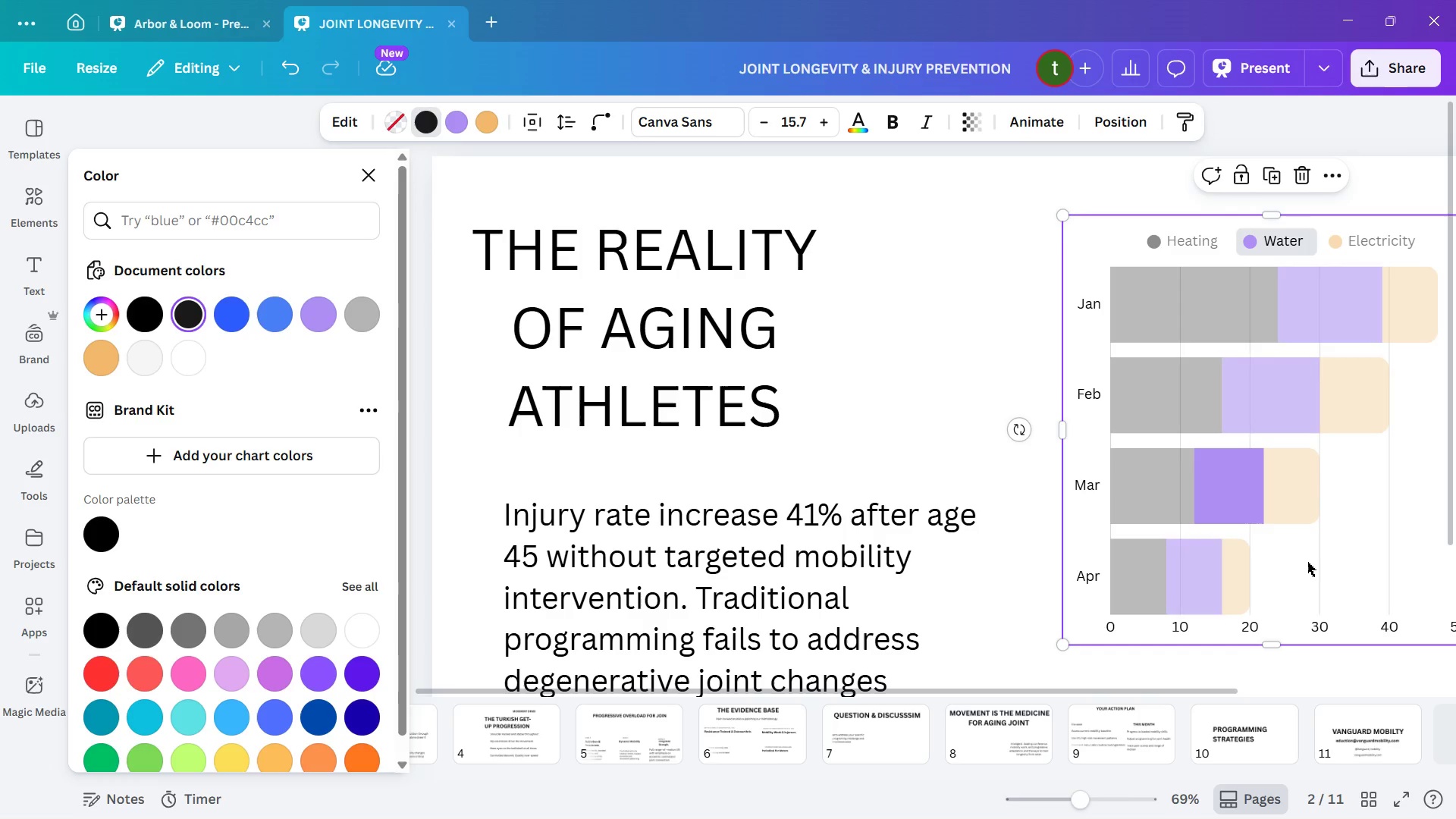 
left_click([1354, 673])
 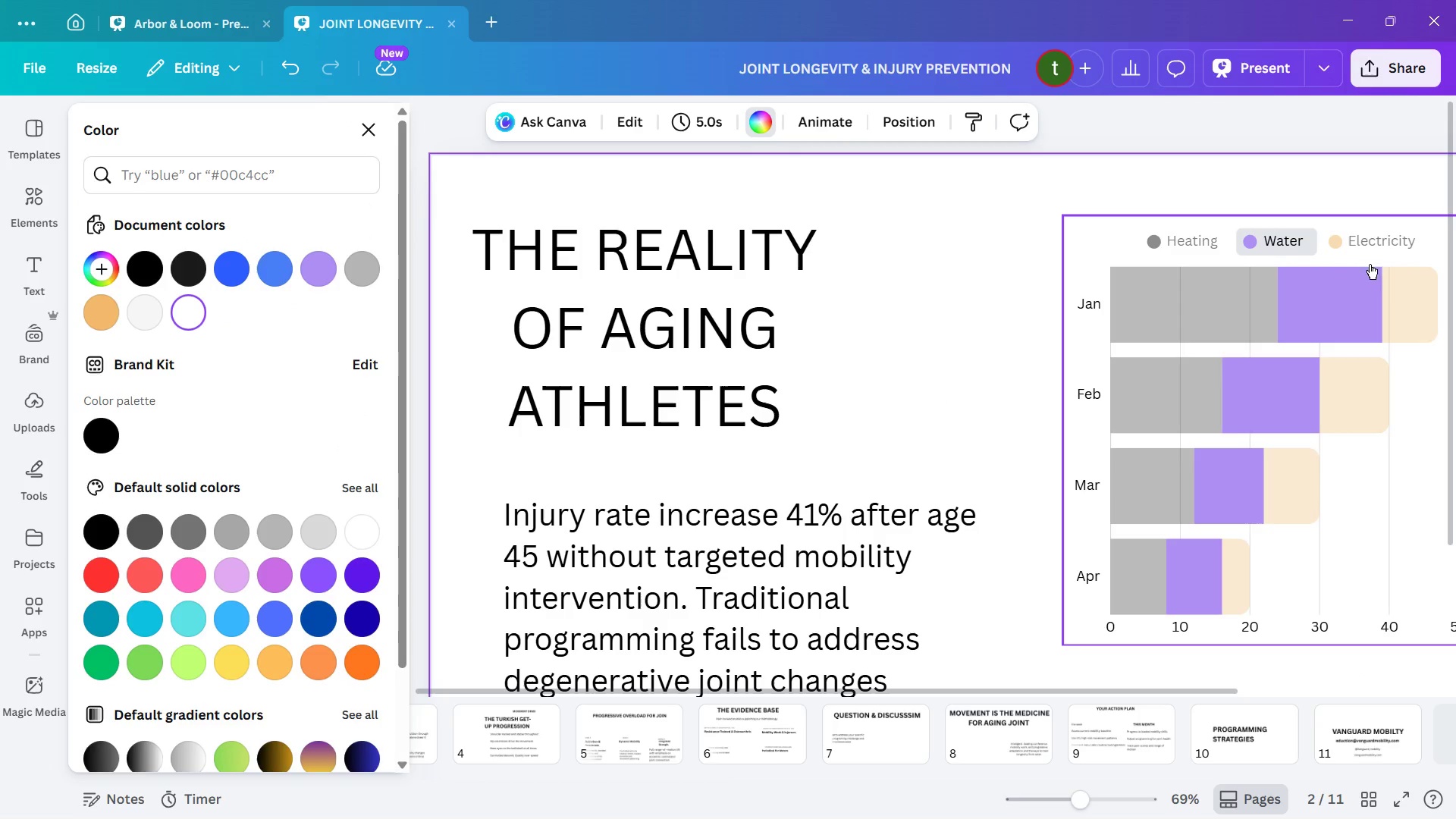 
left_click([1335, 236])
 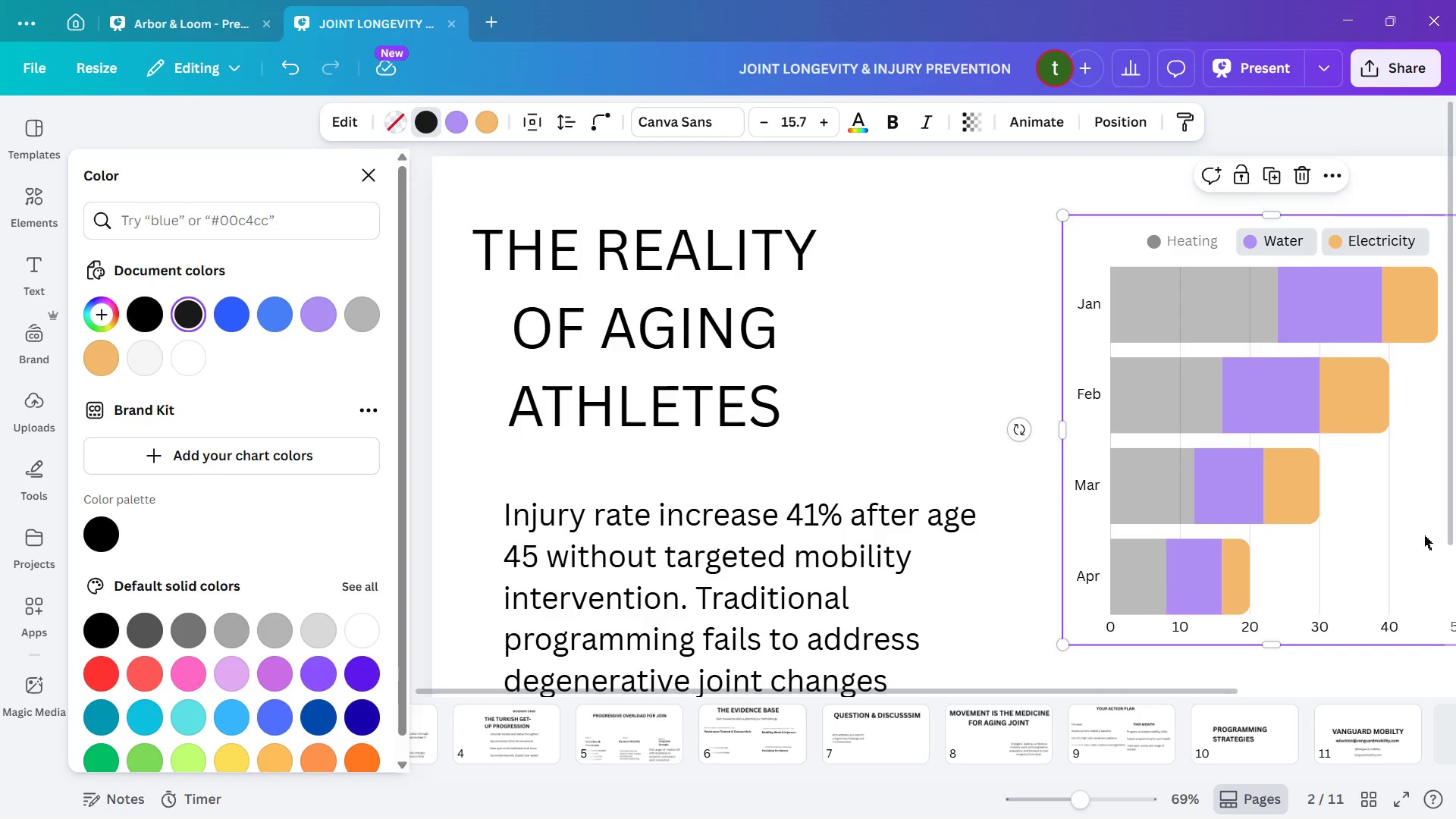 
left_click([1346, 221])
 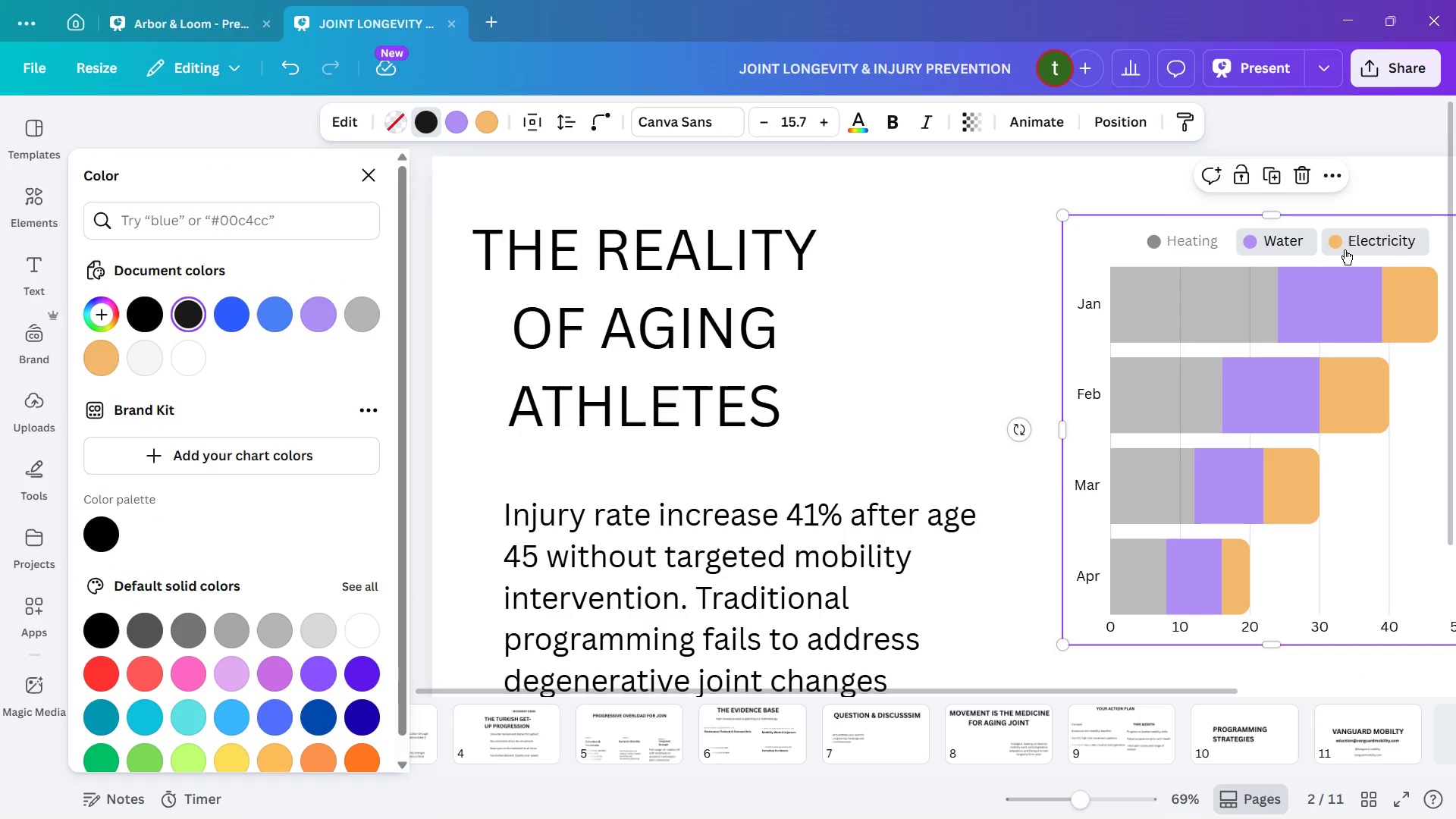 
double_click([1345, 249])
 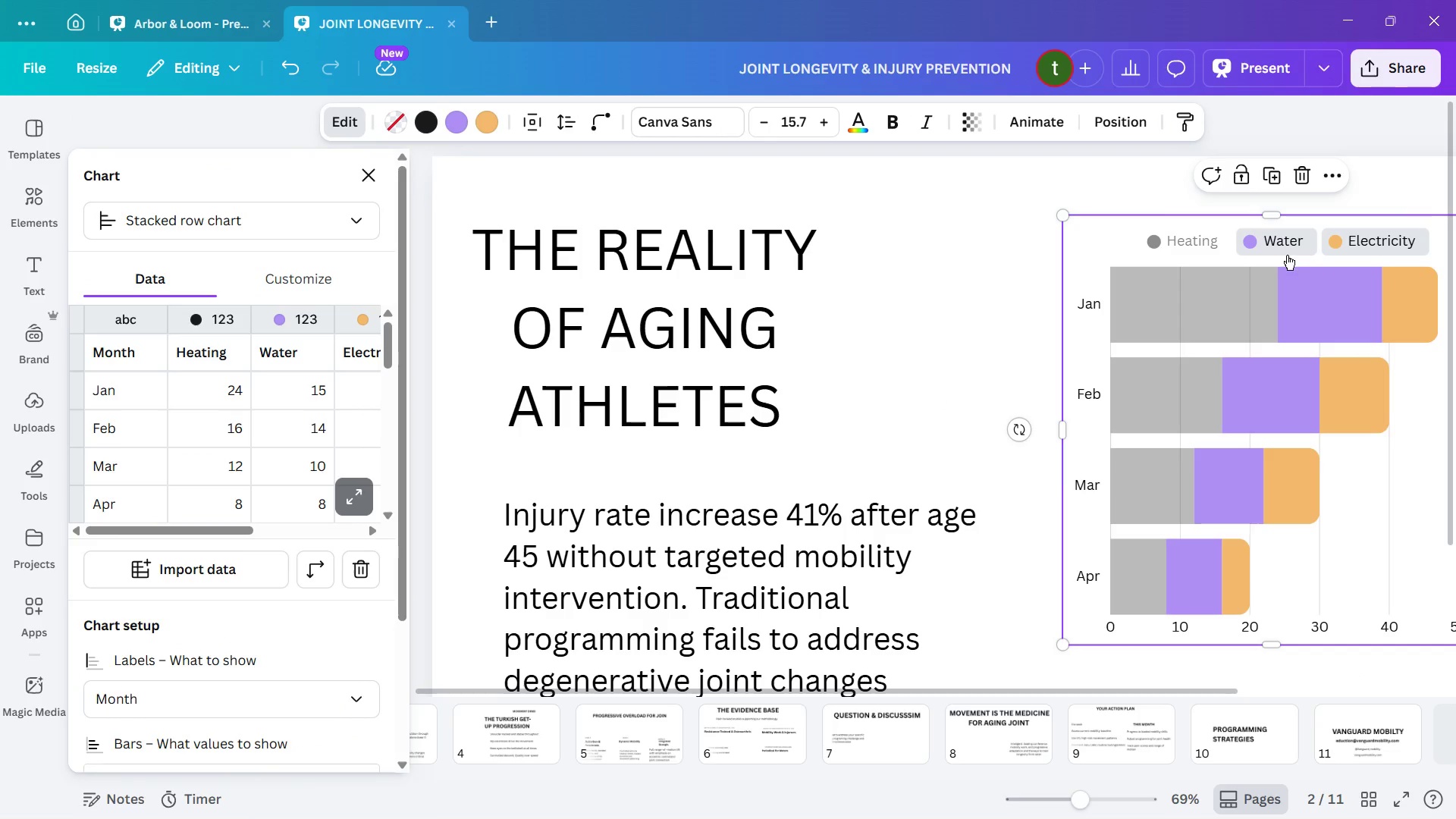 
left_click([1286, 254])
 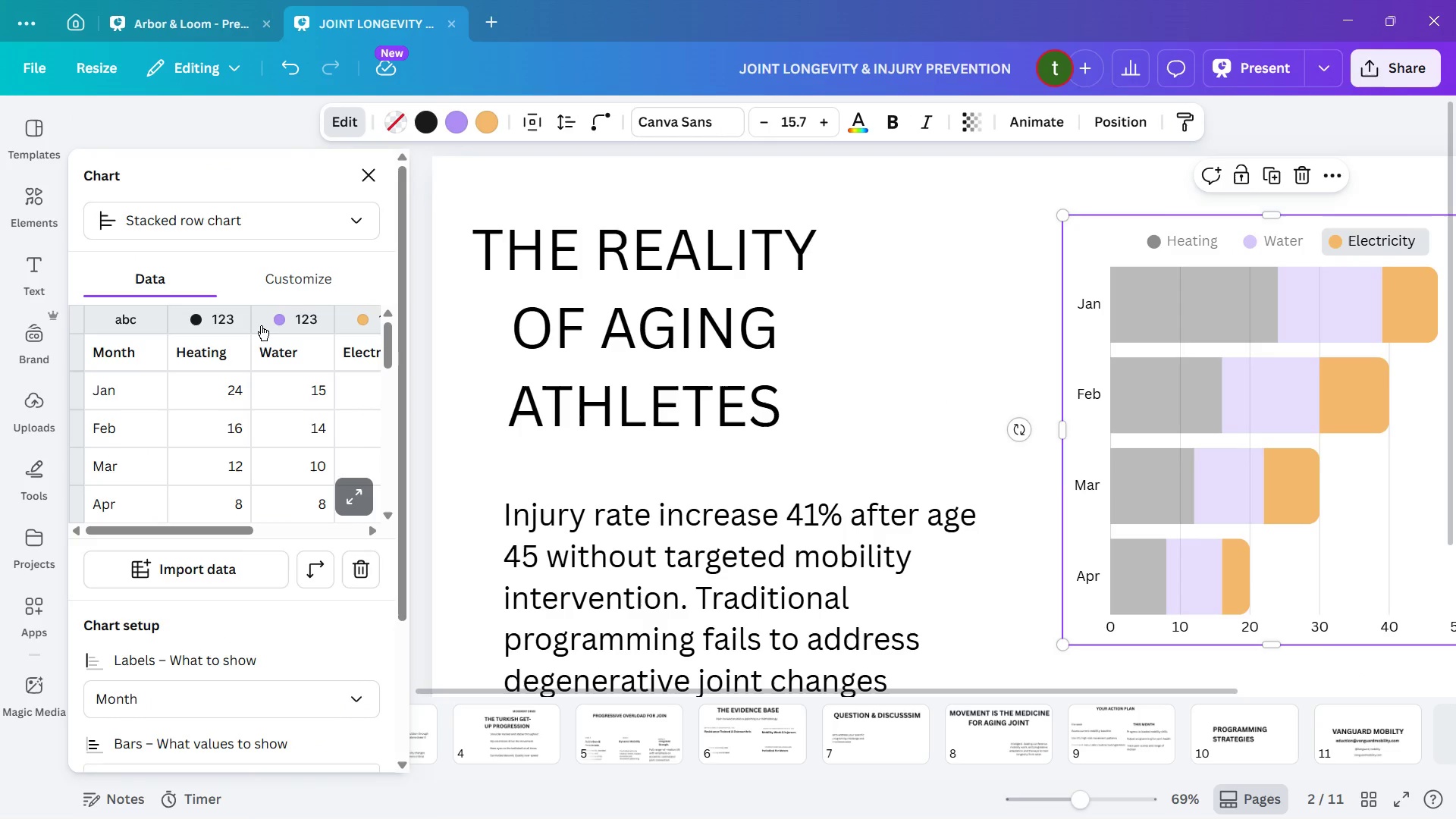 
left_click([275, 322])
 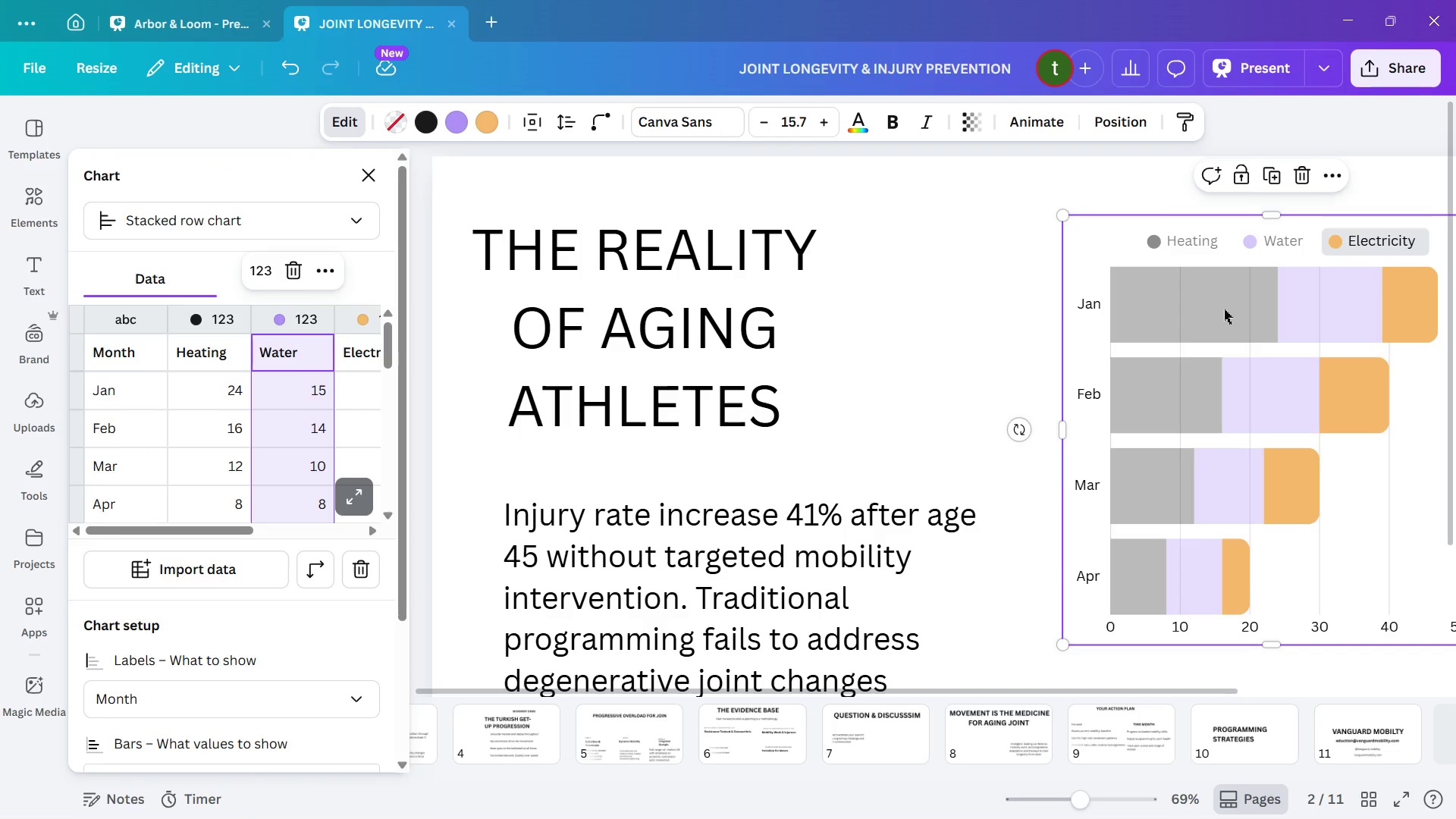 
left_click([1034, 466])
 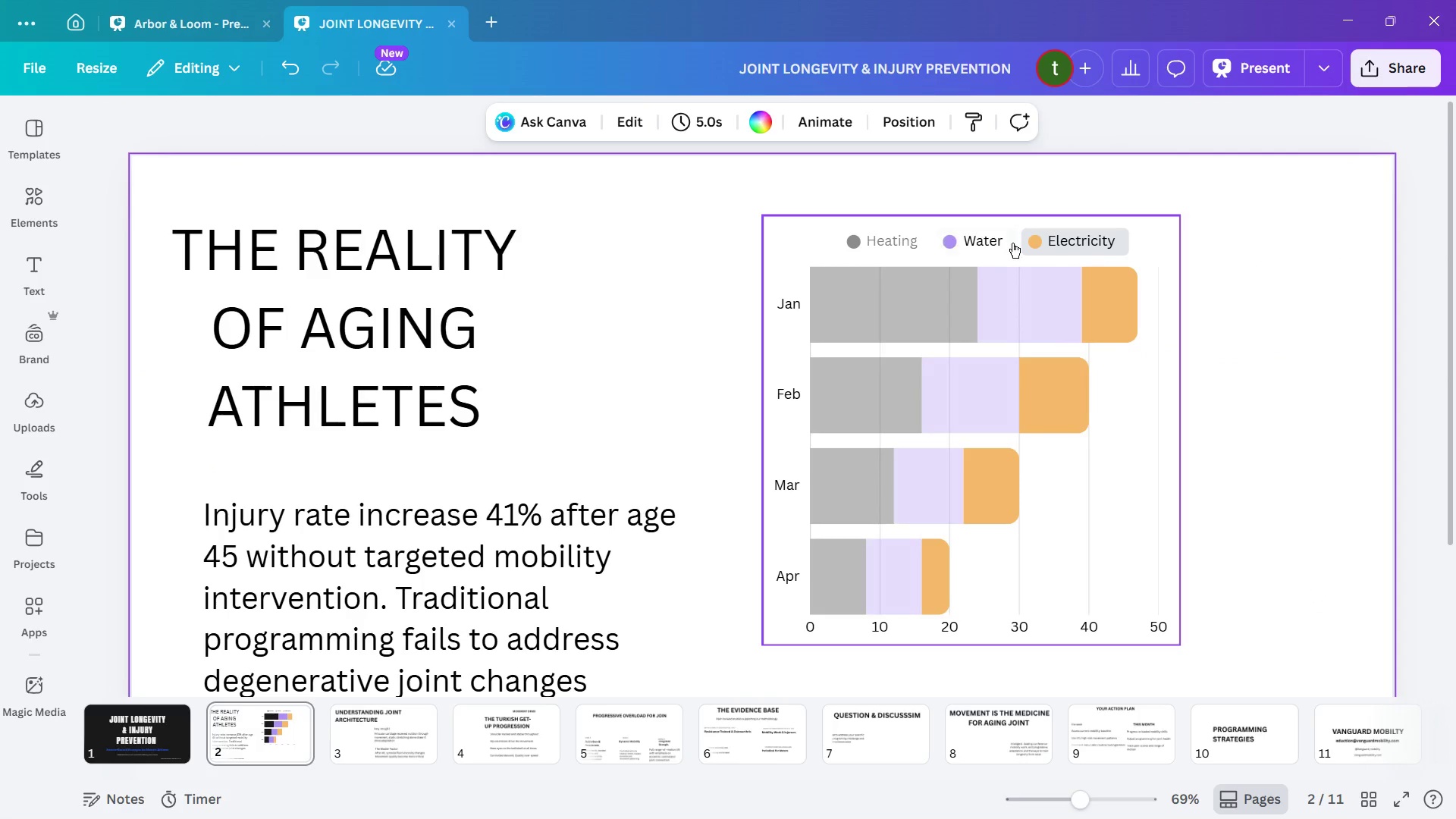 
left_click([981, 243])
 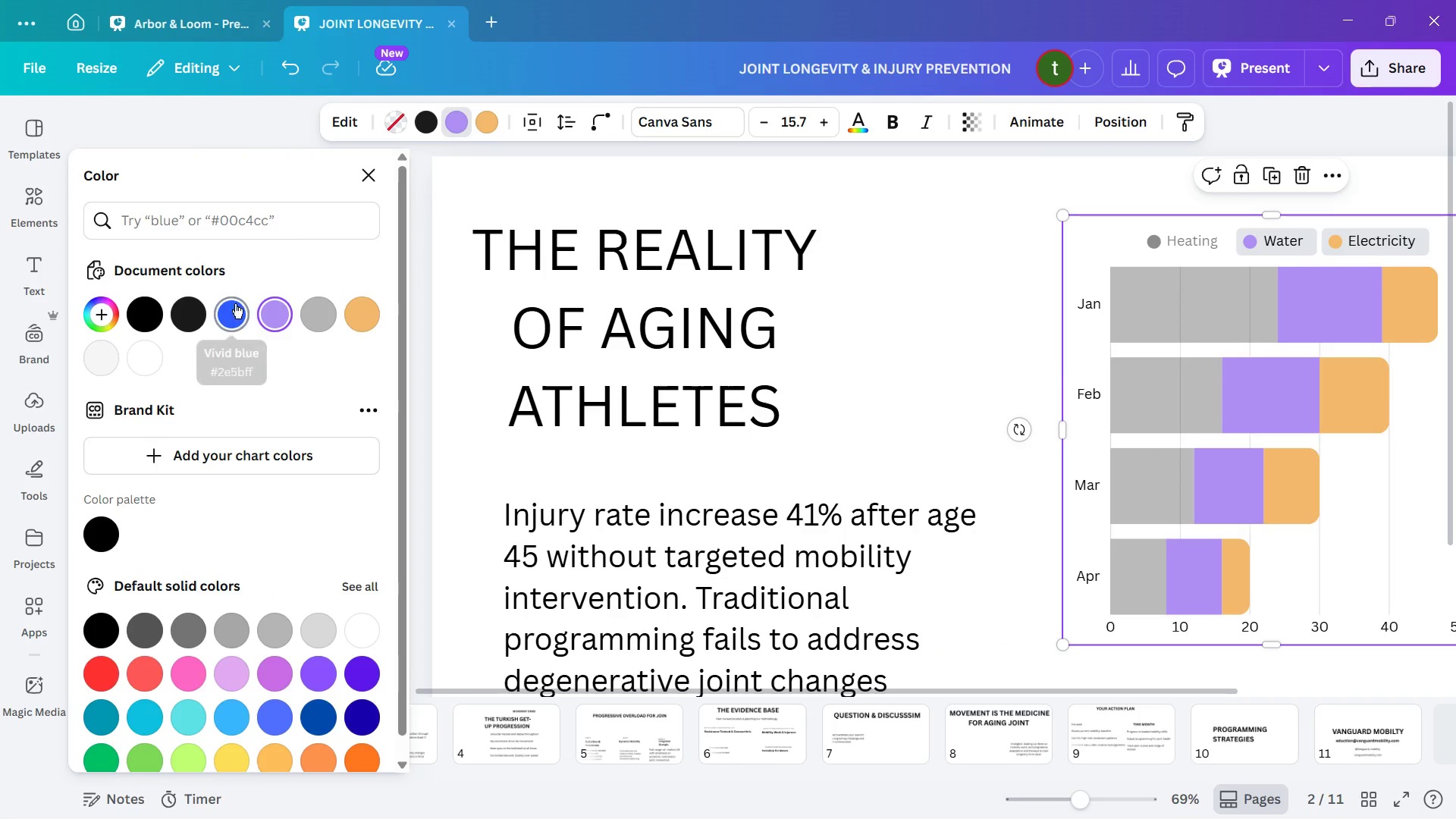 
left_click([225, 318])
 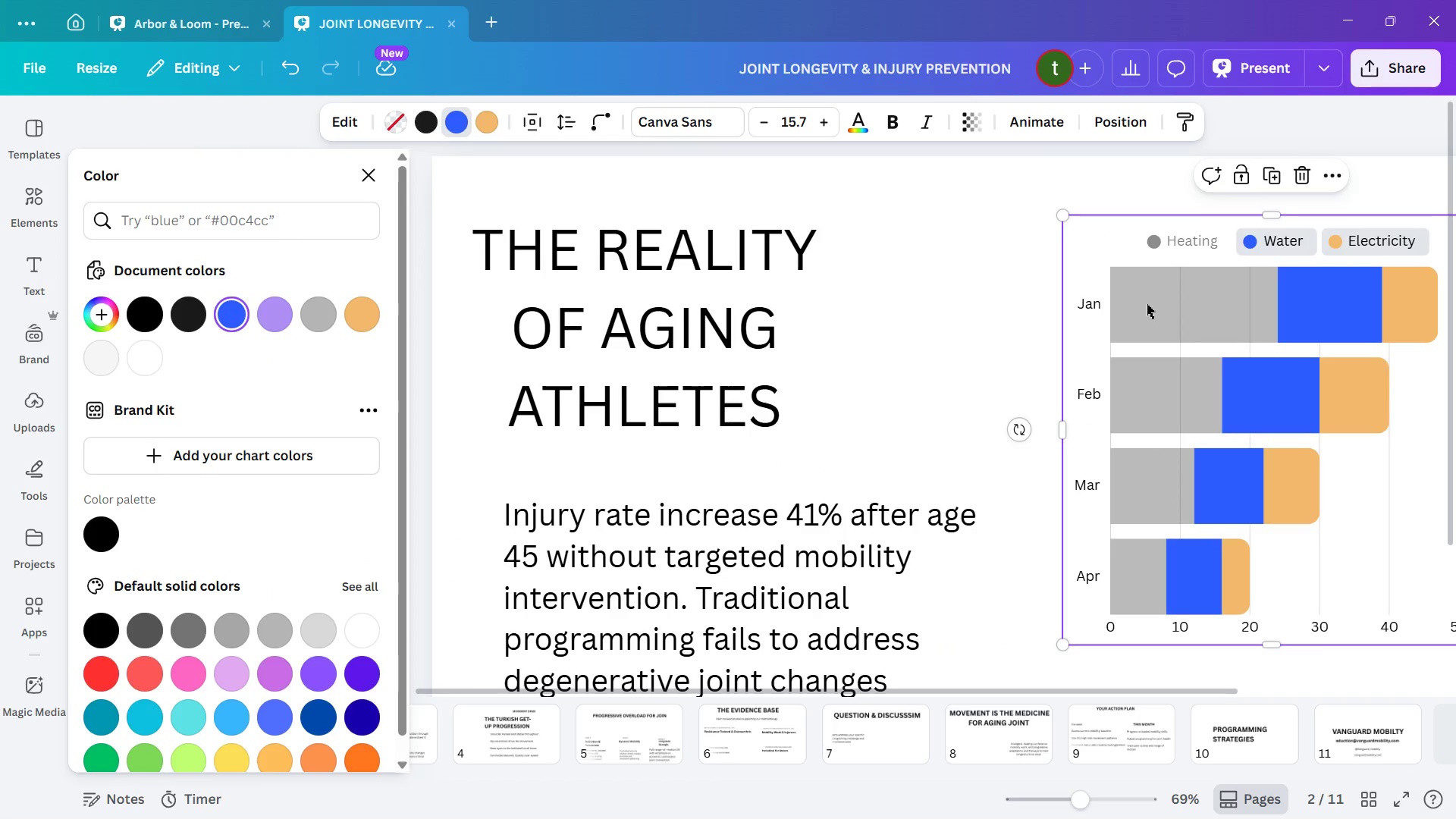 
left_click([1188, 245])
 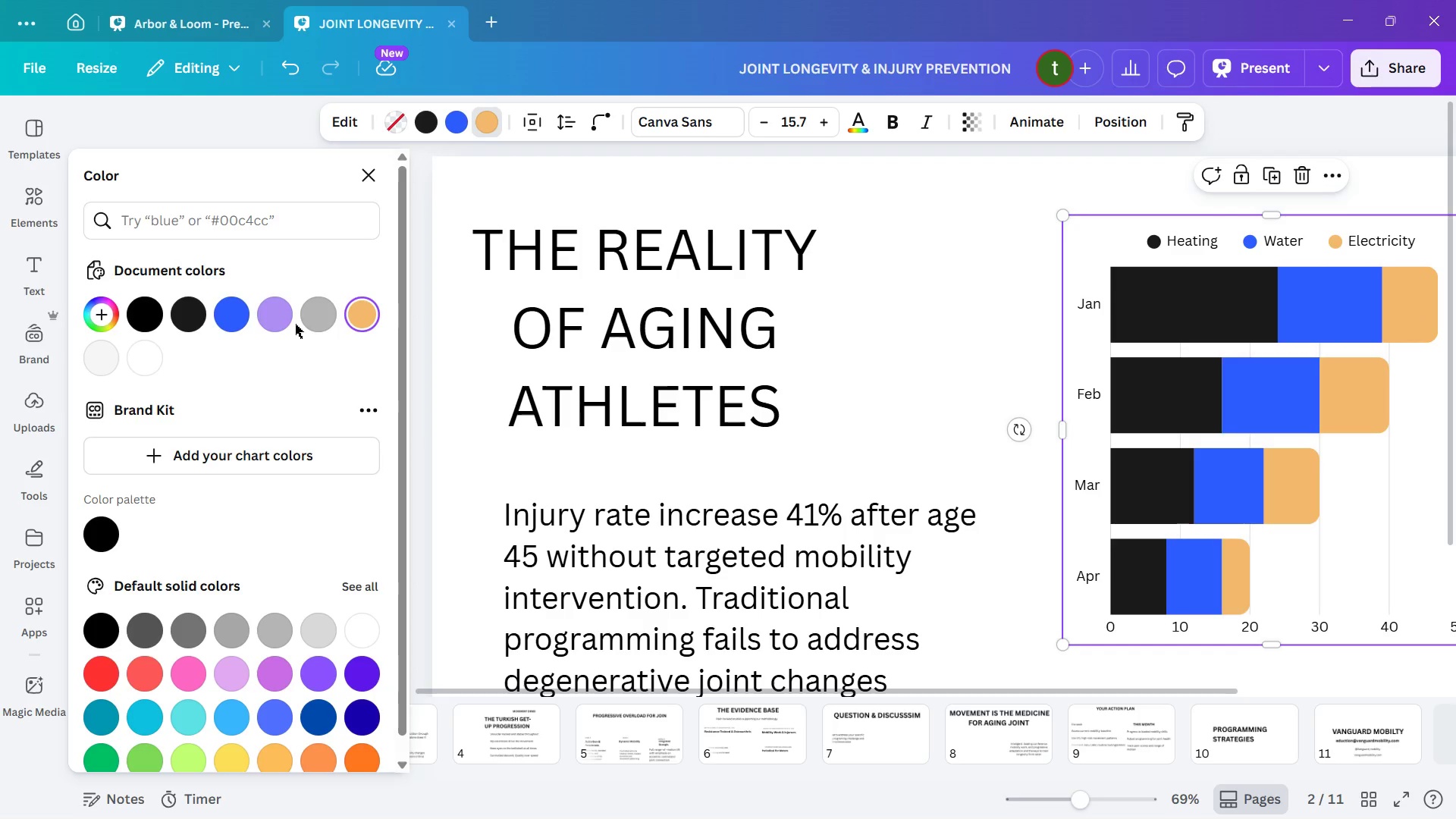 
wait(7.51)
 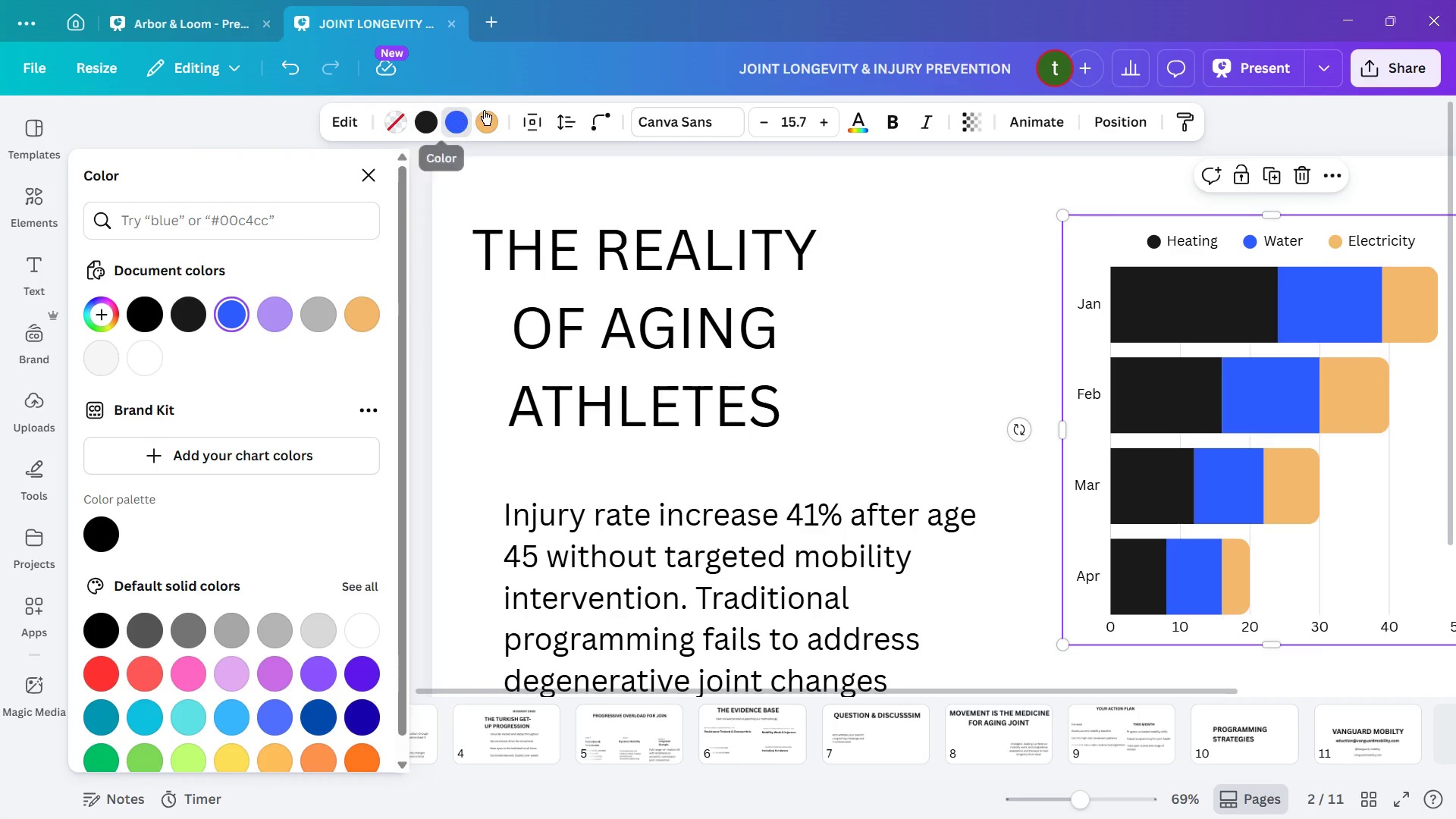 
mouse_move([115, 361])
 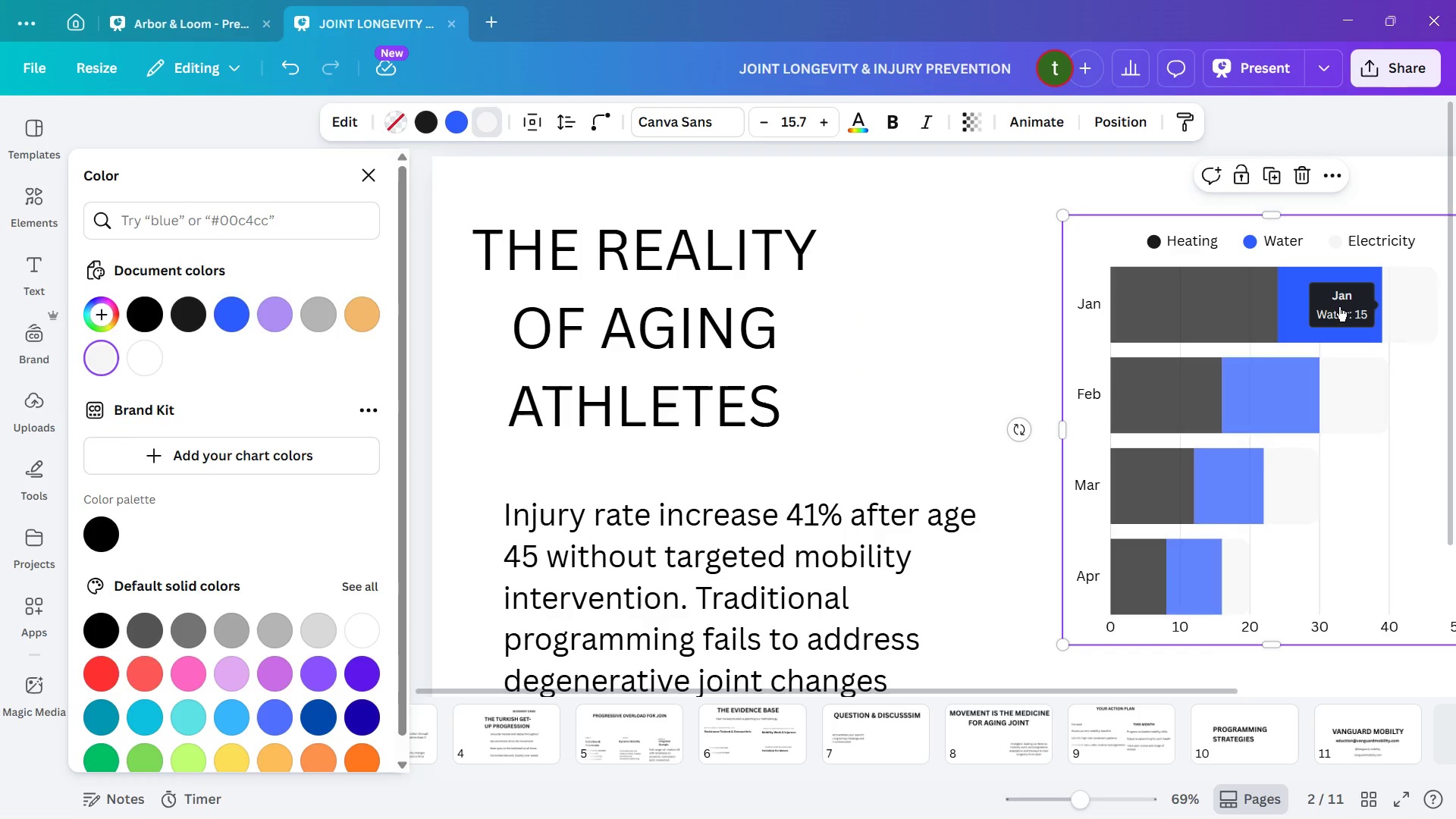 
left_click_drag(start_coordinate=[1344, 243], to_coordinate=[1264, 247])
 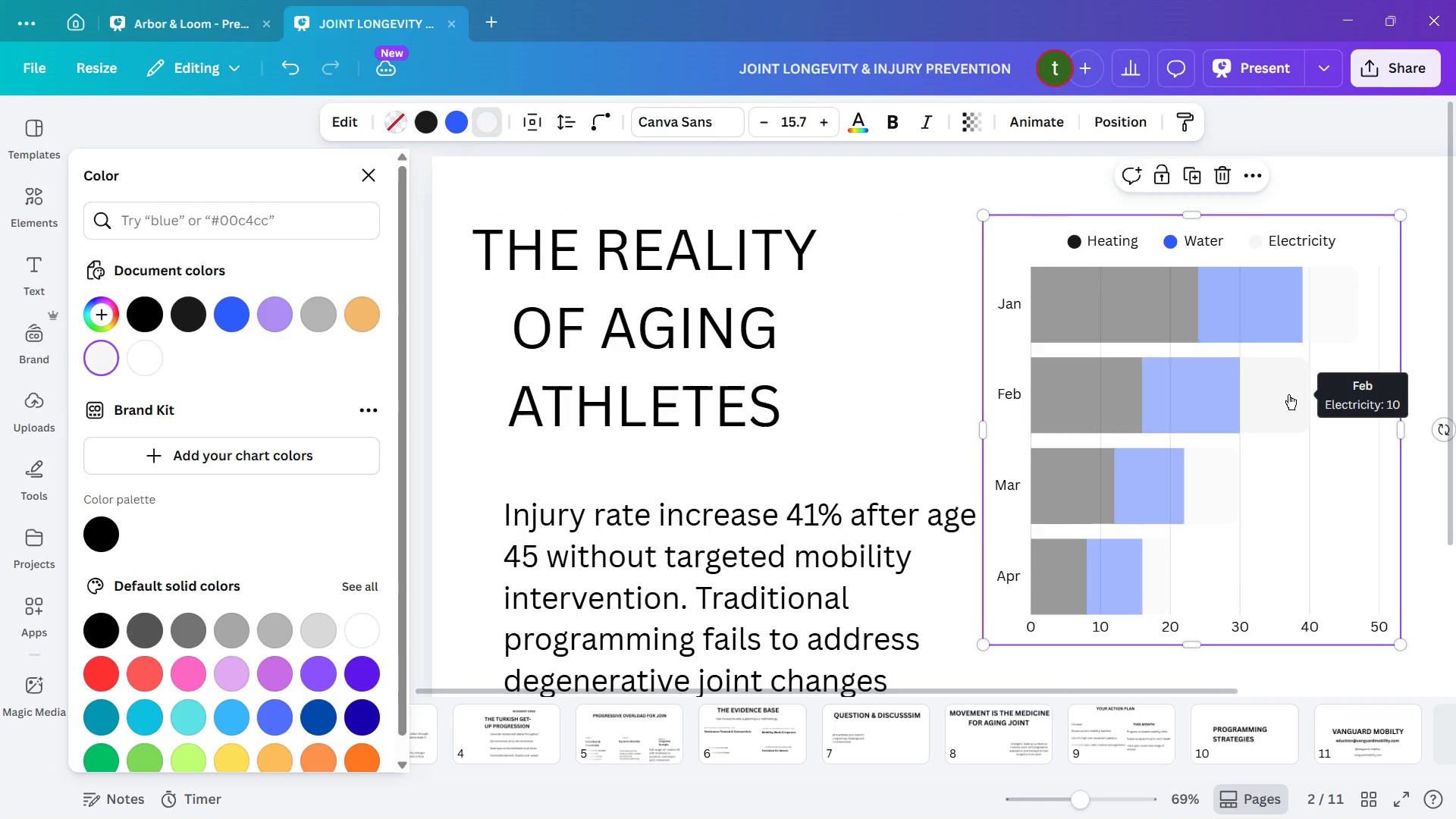 
left_click([1288, 394])
 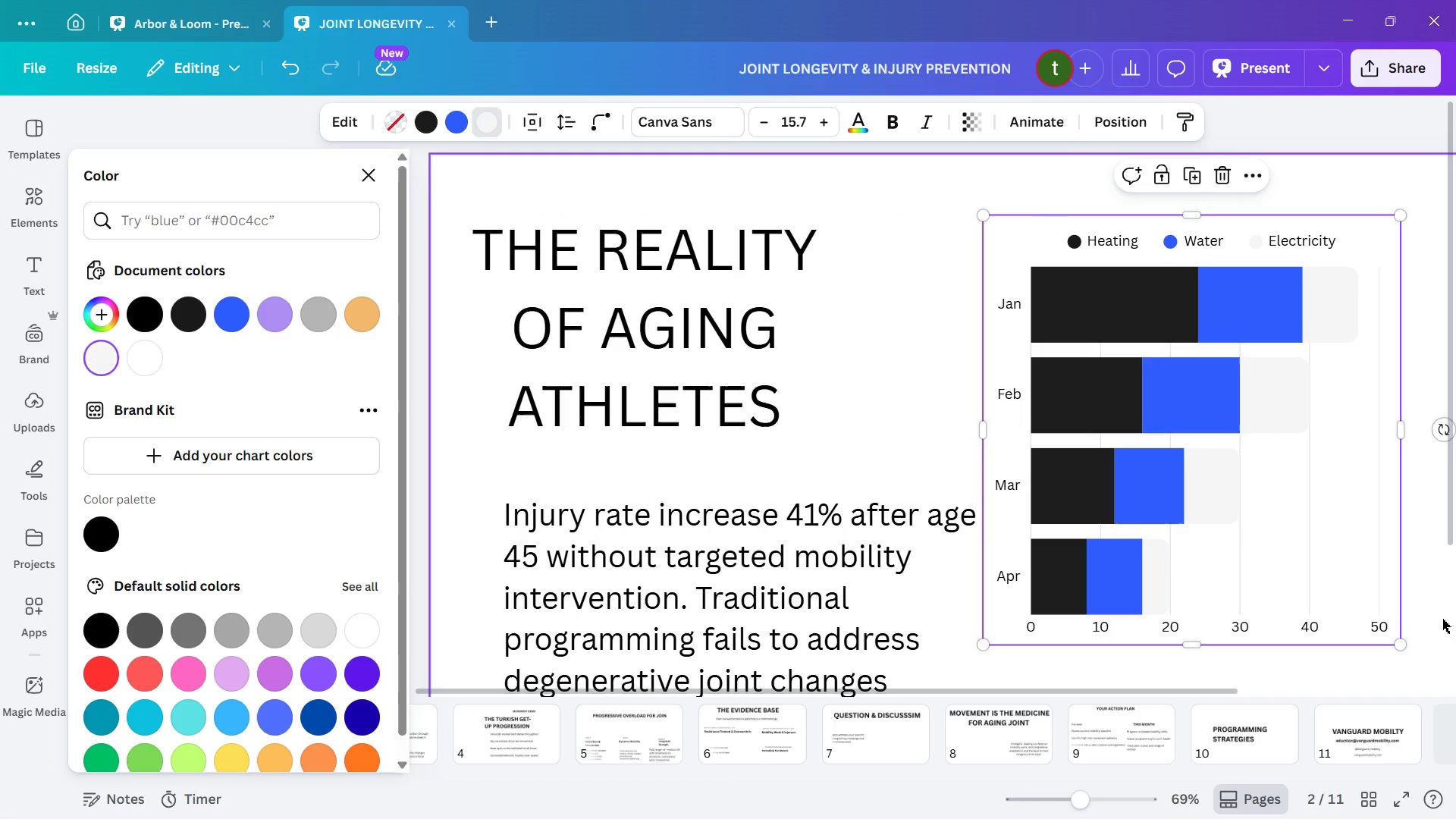 
left_click([1444, 597])
 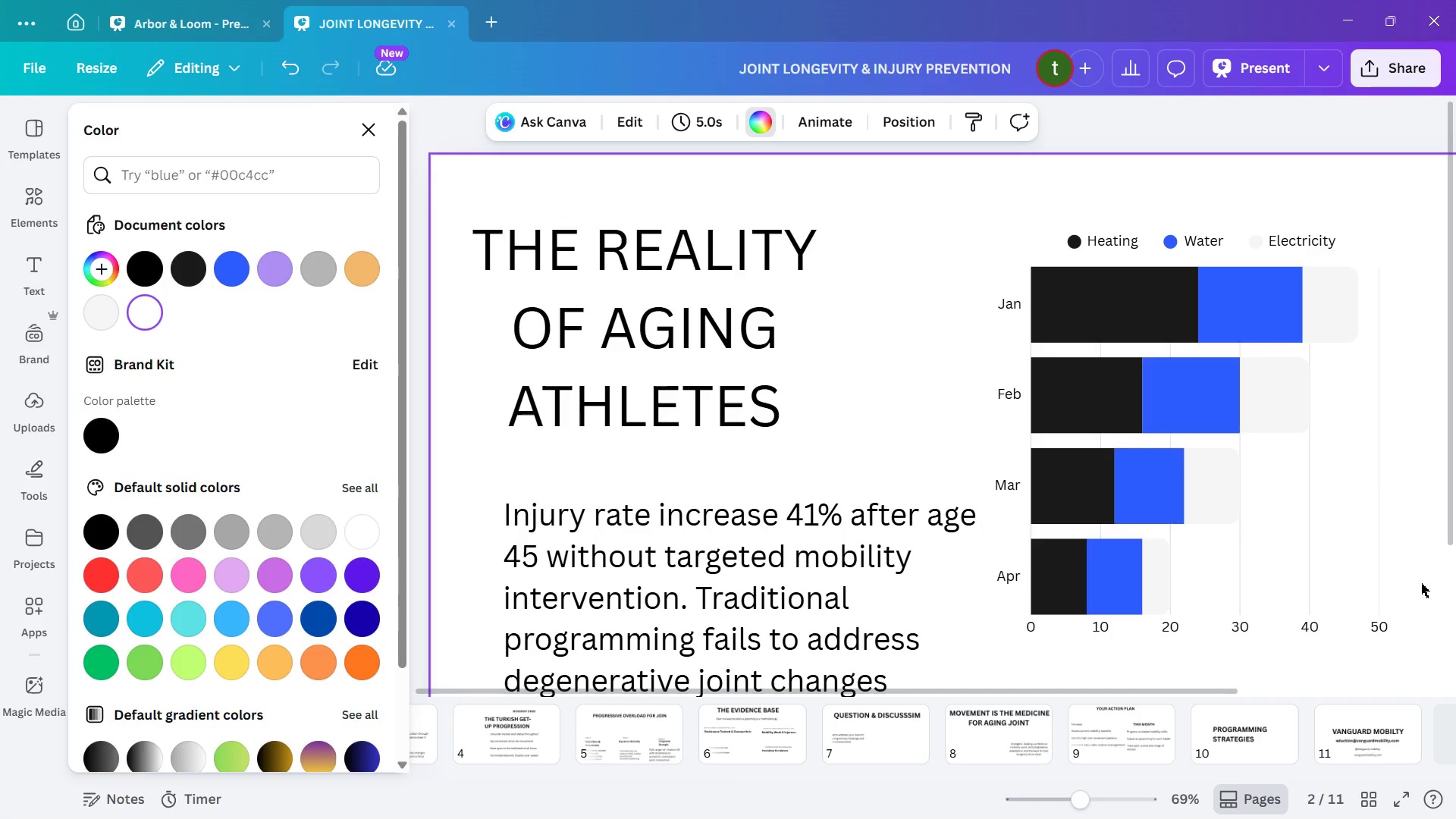 
wait(14.39)
 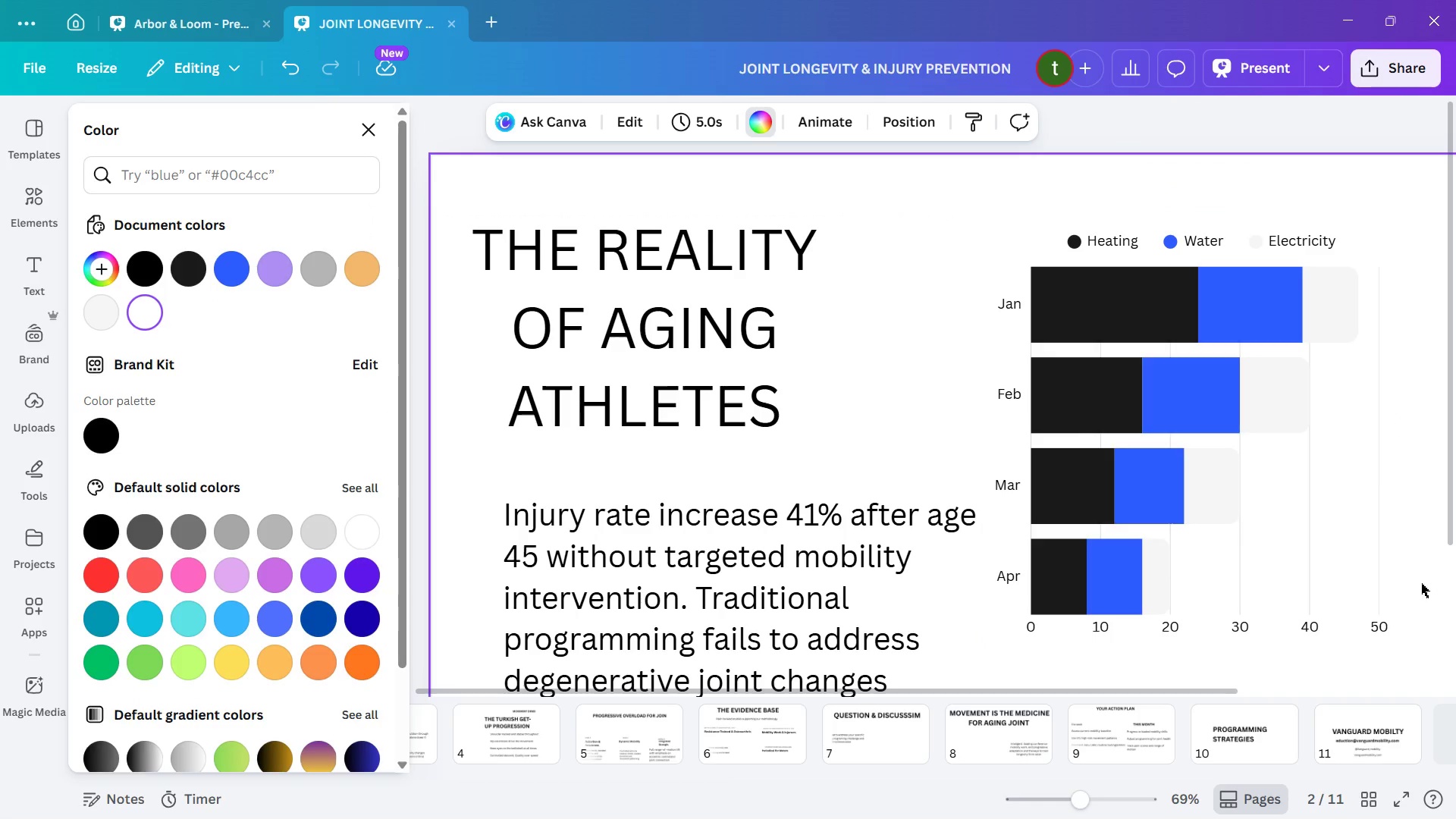 
right_click([1254, 475])
 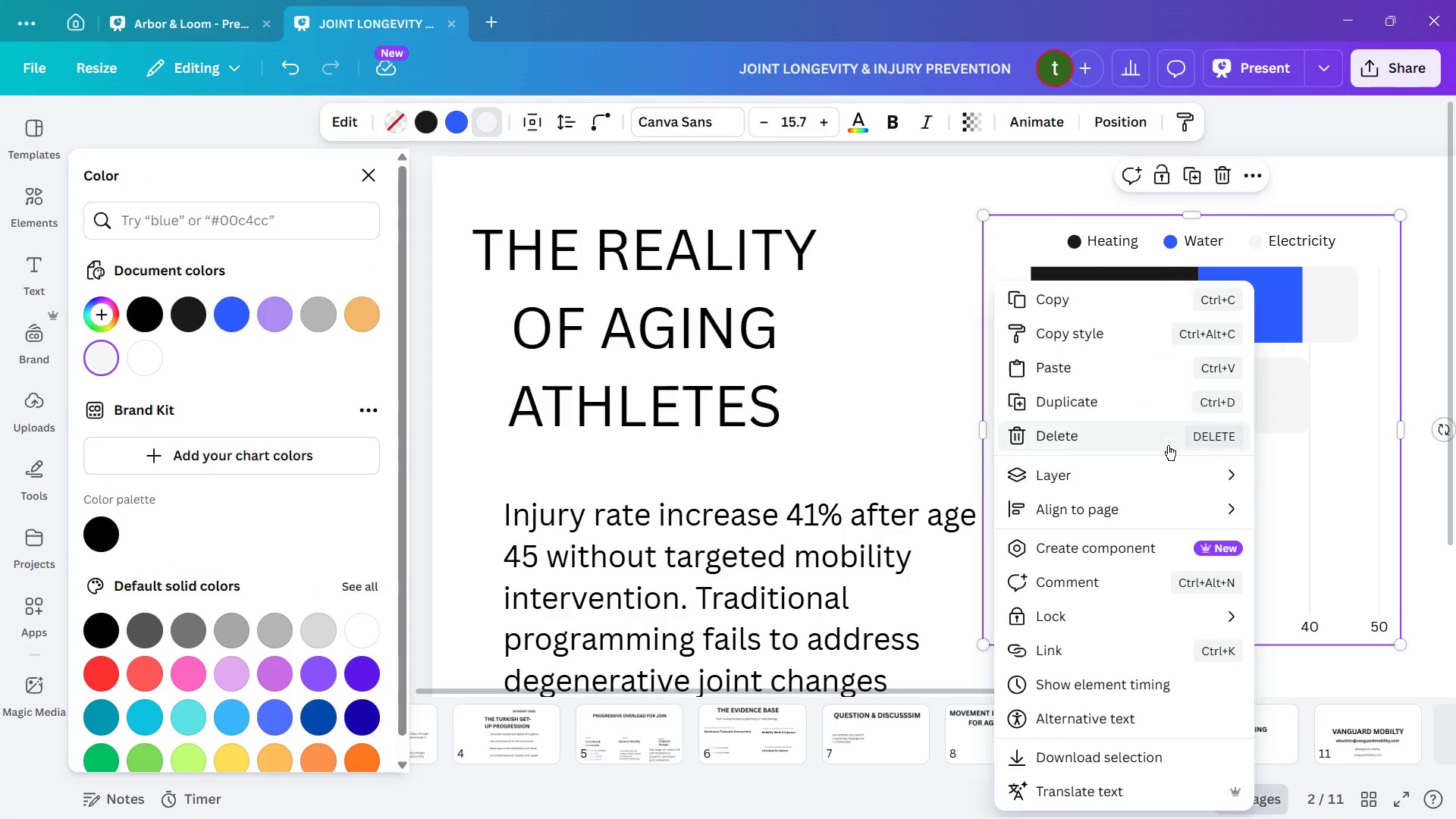 
left_click([1168, 444])
 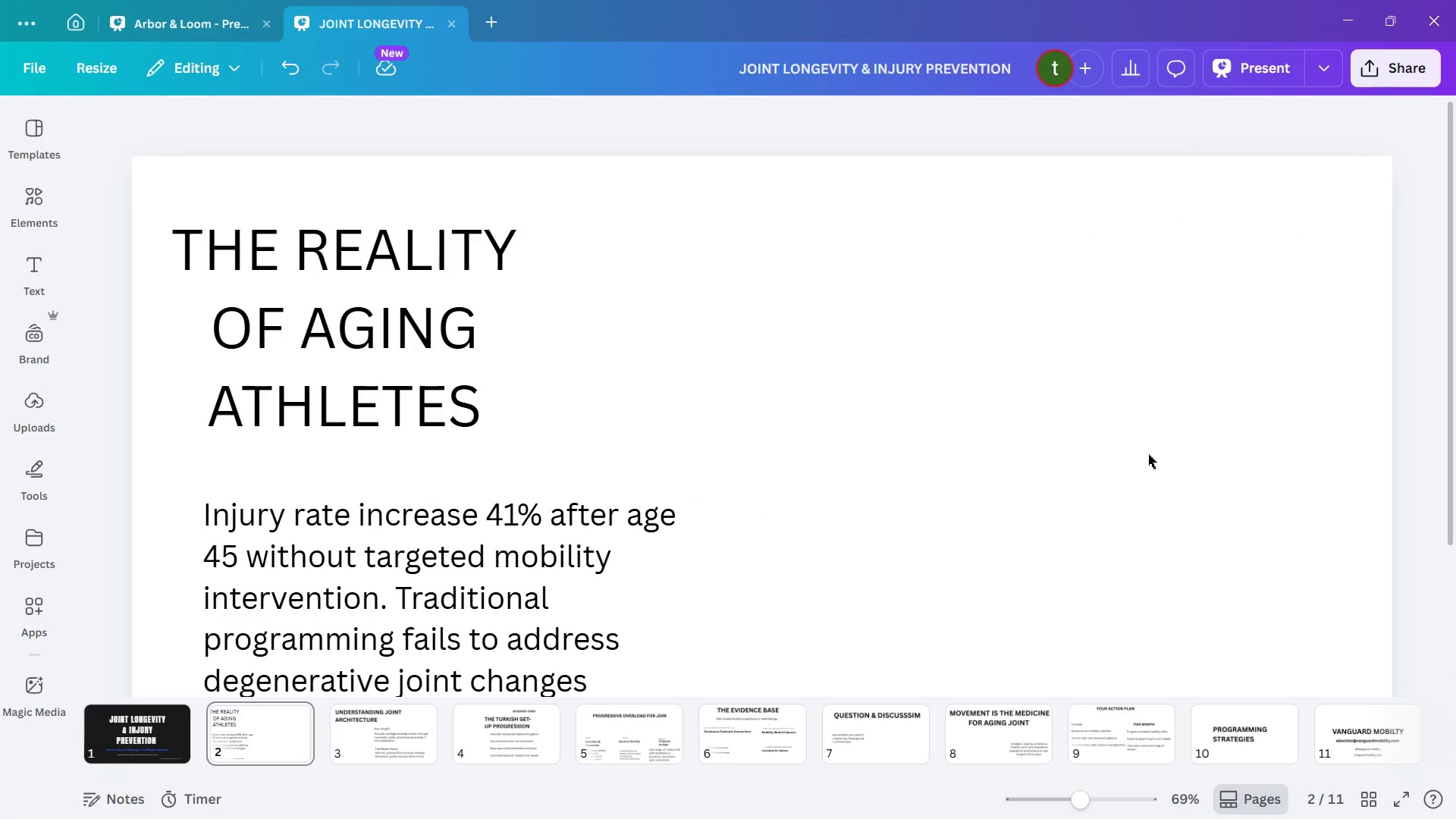 
scroll: coordinate [1165, 446], scroll_direction: none, amount: 0.0
 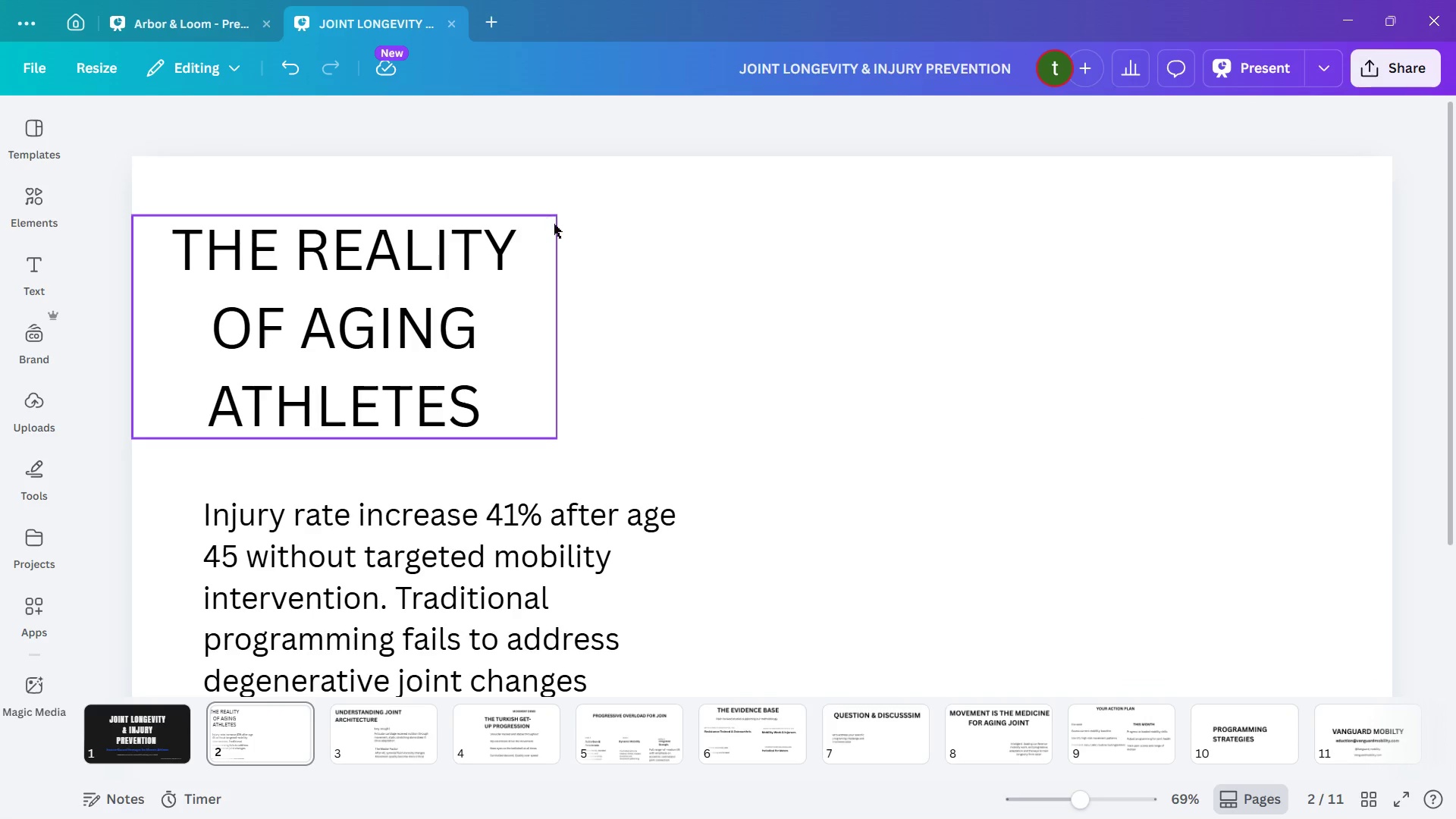 
scroll: coordinate [552, 249], scroll_direction: down, amount: 1.0
 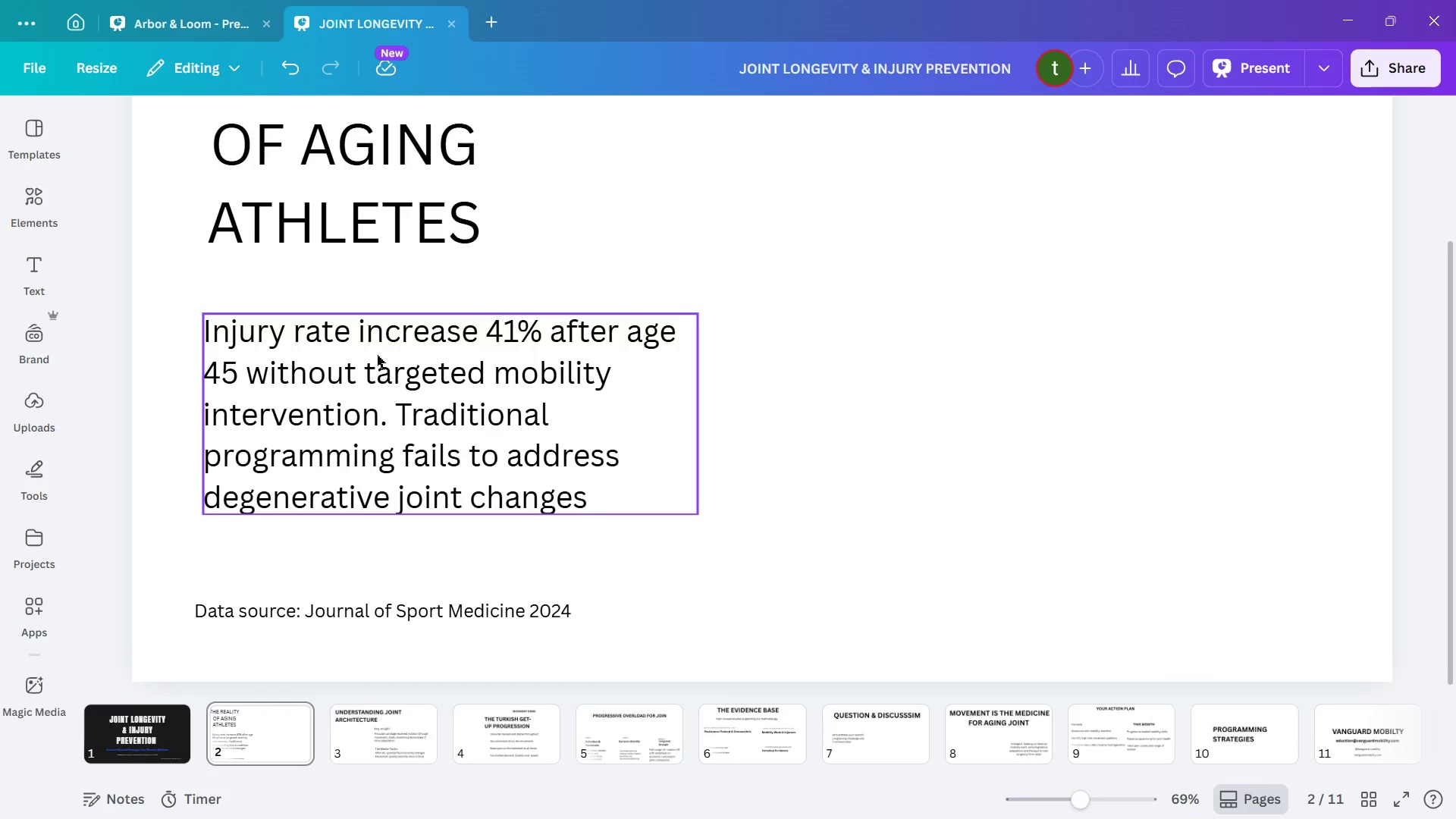 
left_click([359, 366])
 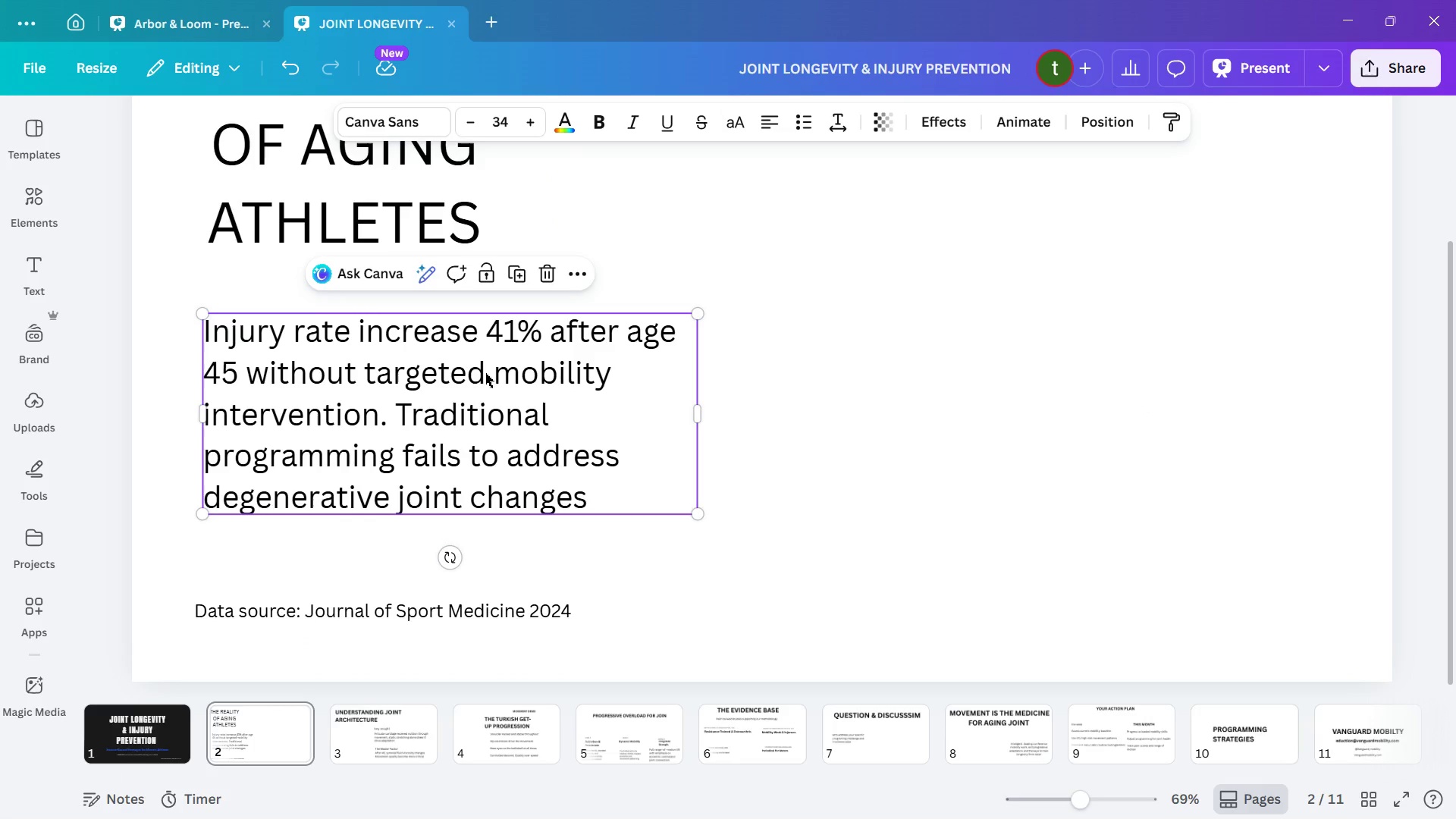 
scroll: coordinate [553, 311], scroll_direction: up, amount: 2.0
 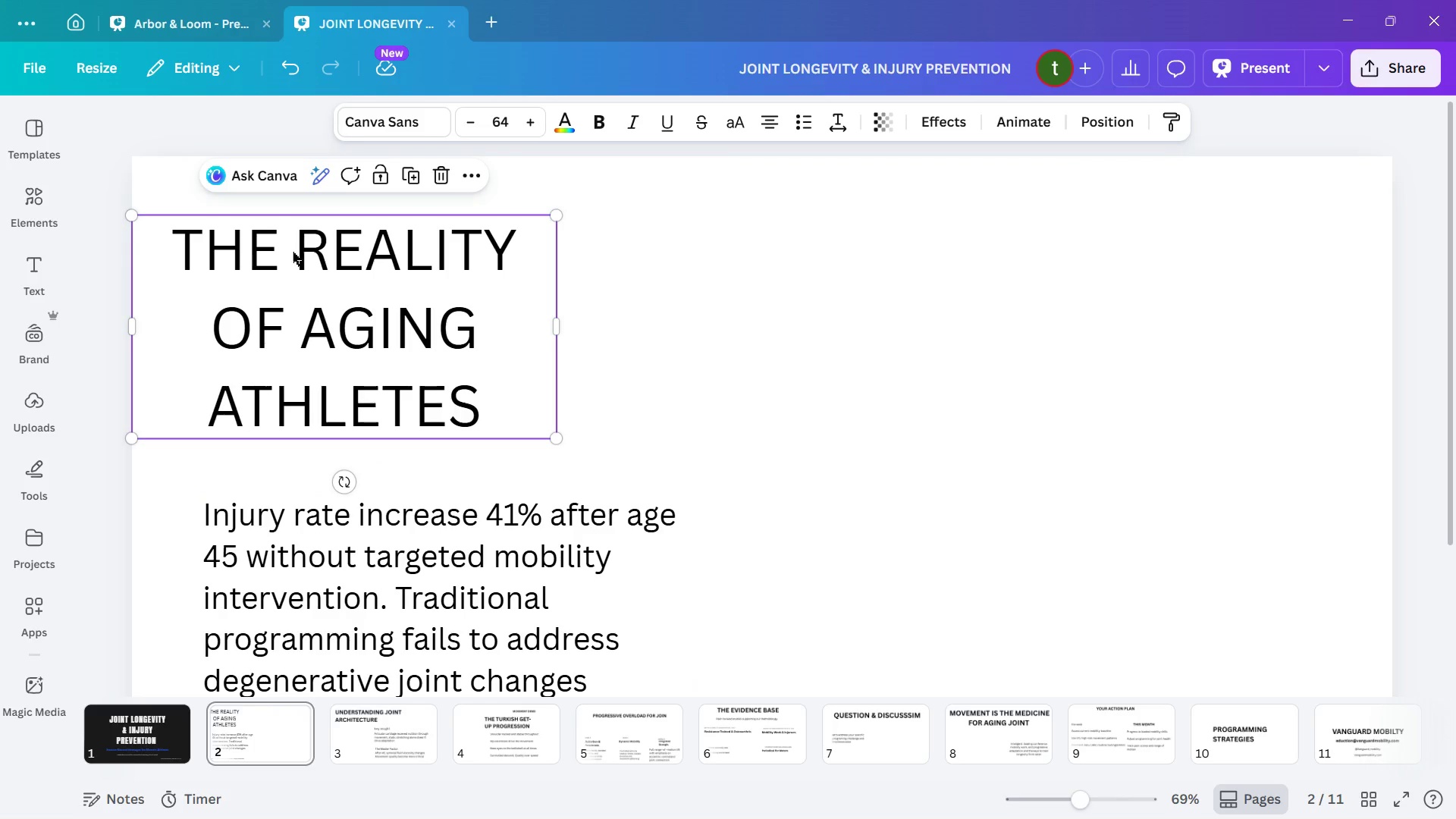 
double_click([291, 249])
 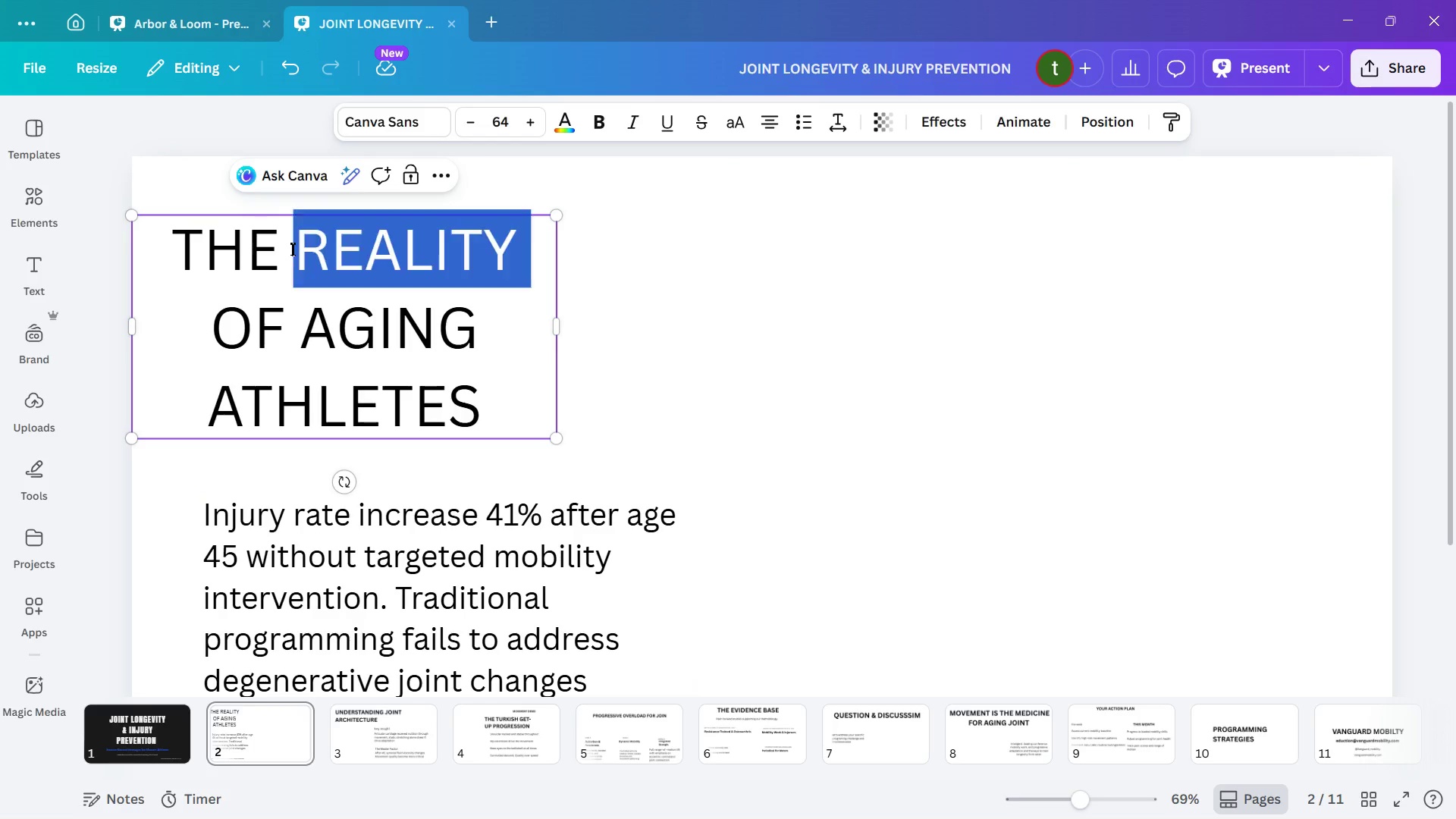 
left_click_drag(start_coordinate=[292, 249], to_coordinate=[453, 249])
 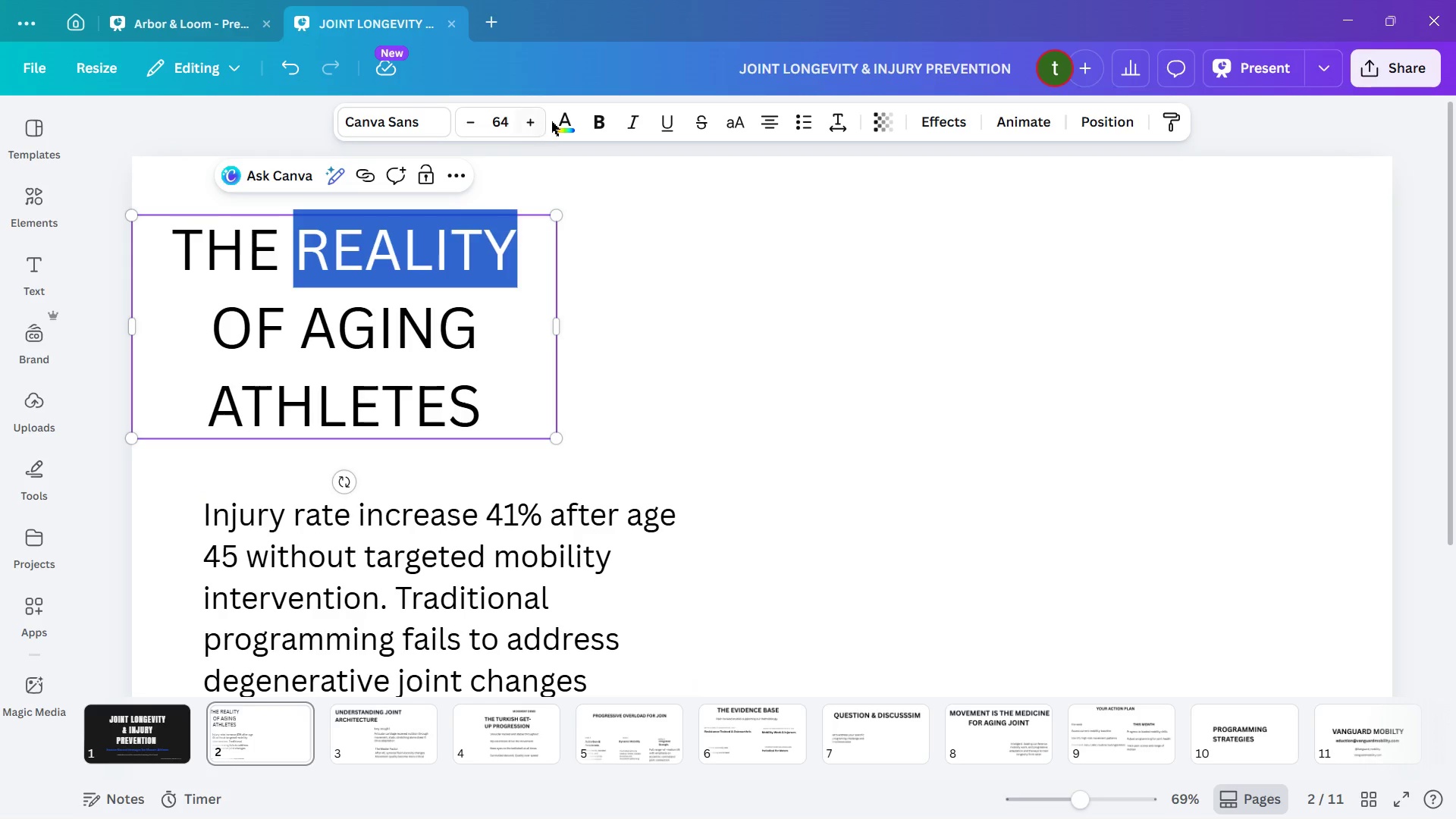 
left_click([557, 114])
 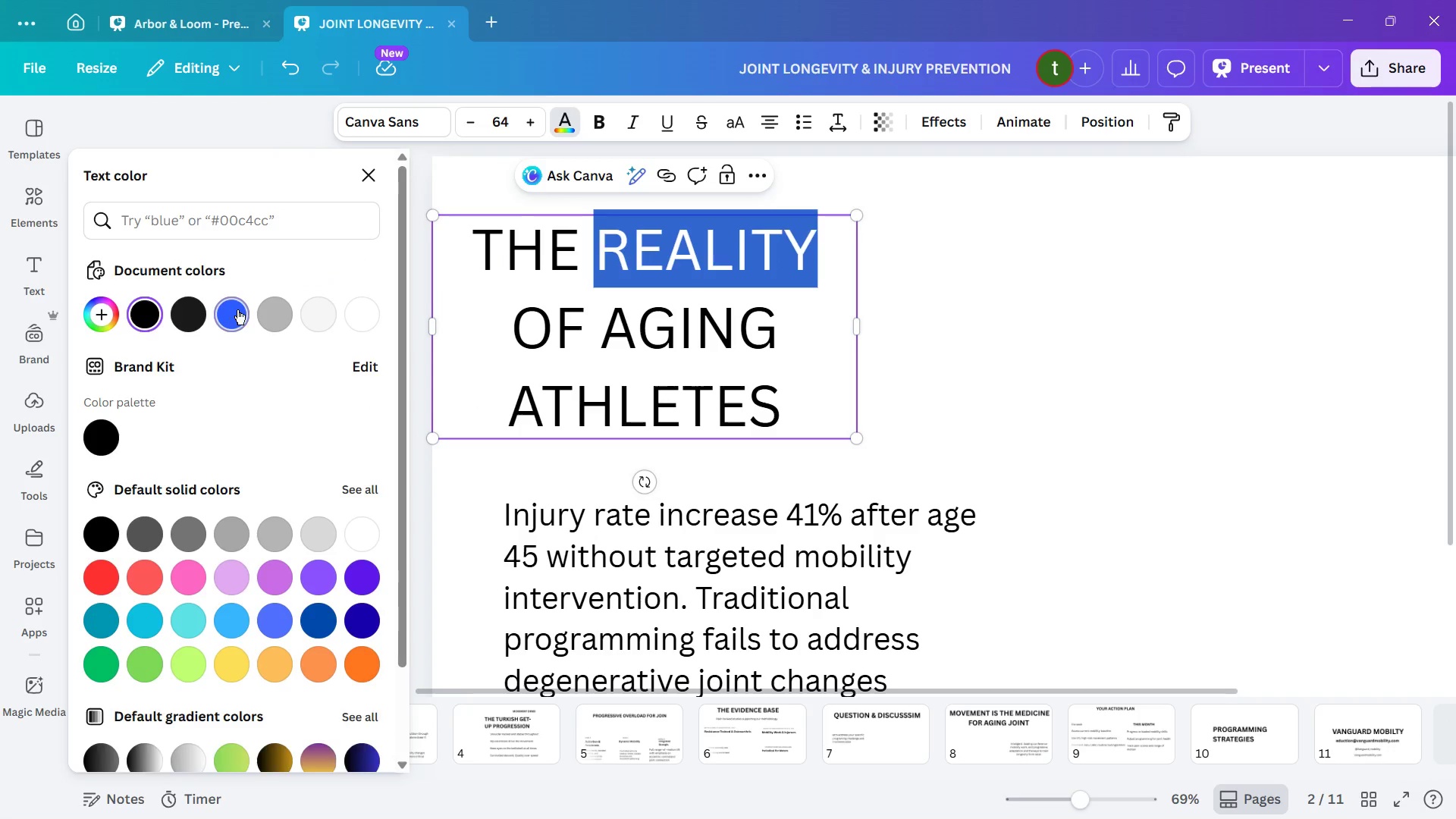 
left_click([1063, 321])
 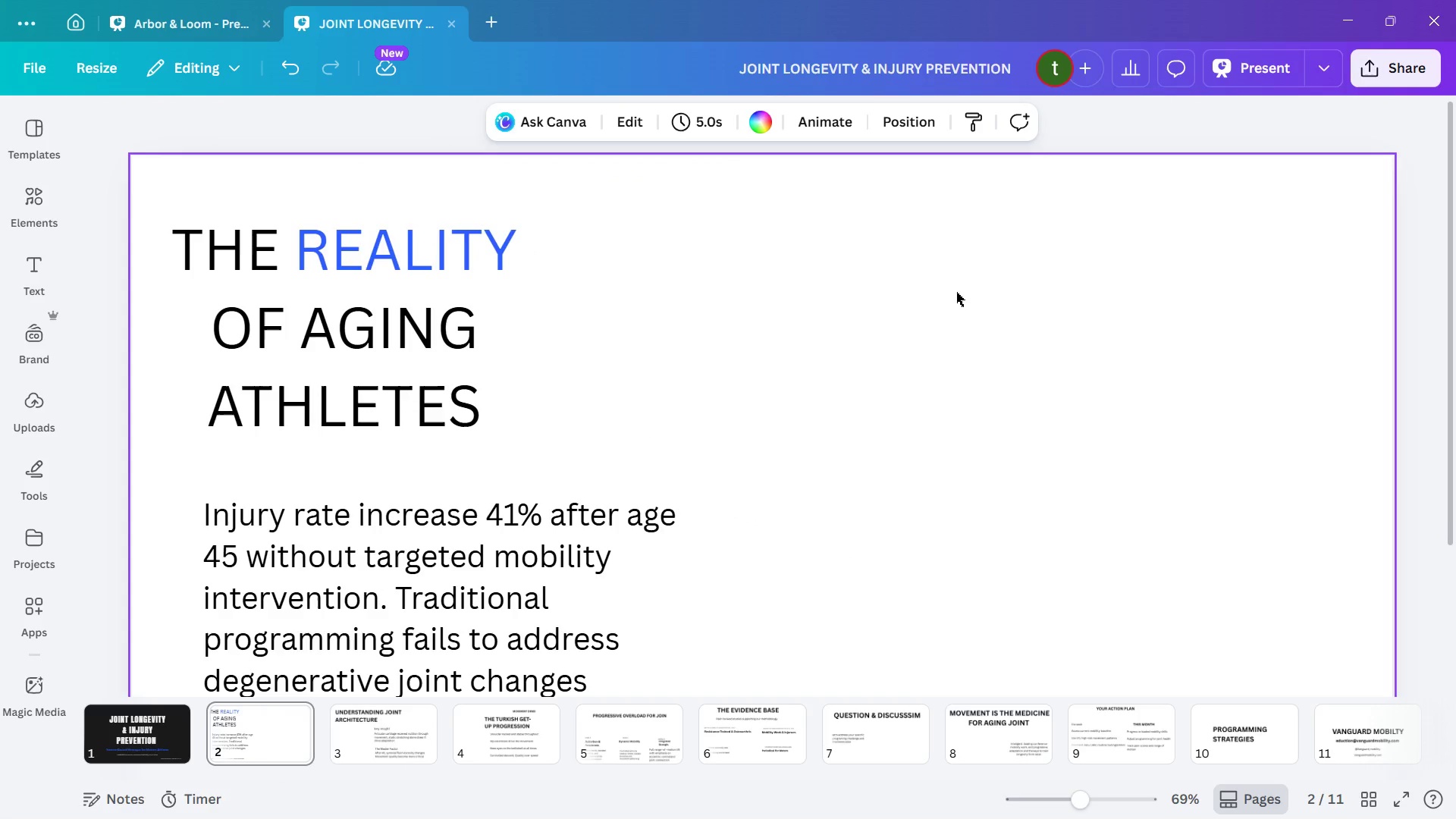 
wait(36.67)
 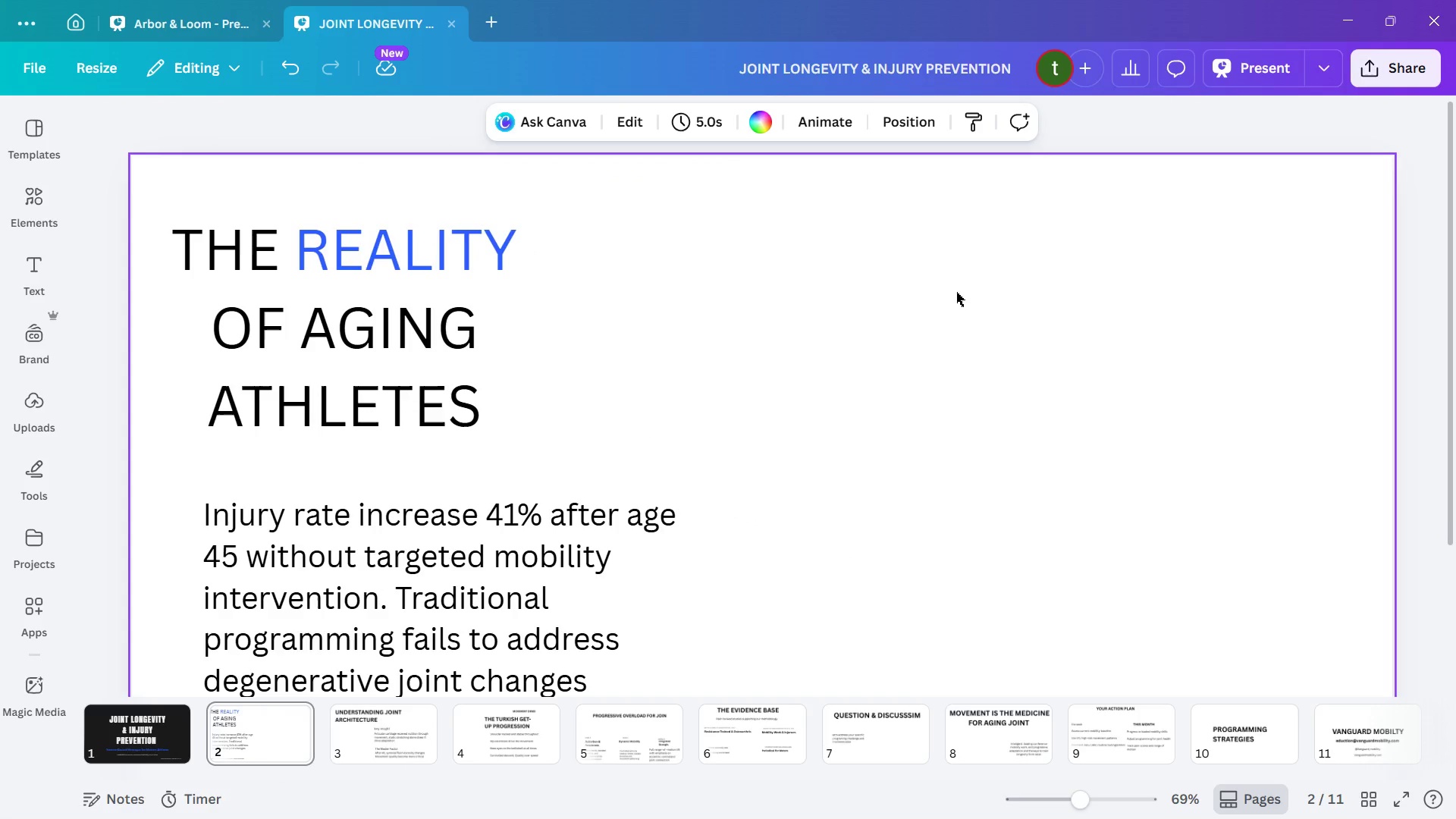 
scroll: coordinate [506, 309], scroll_direction: down, amount: 2.0
 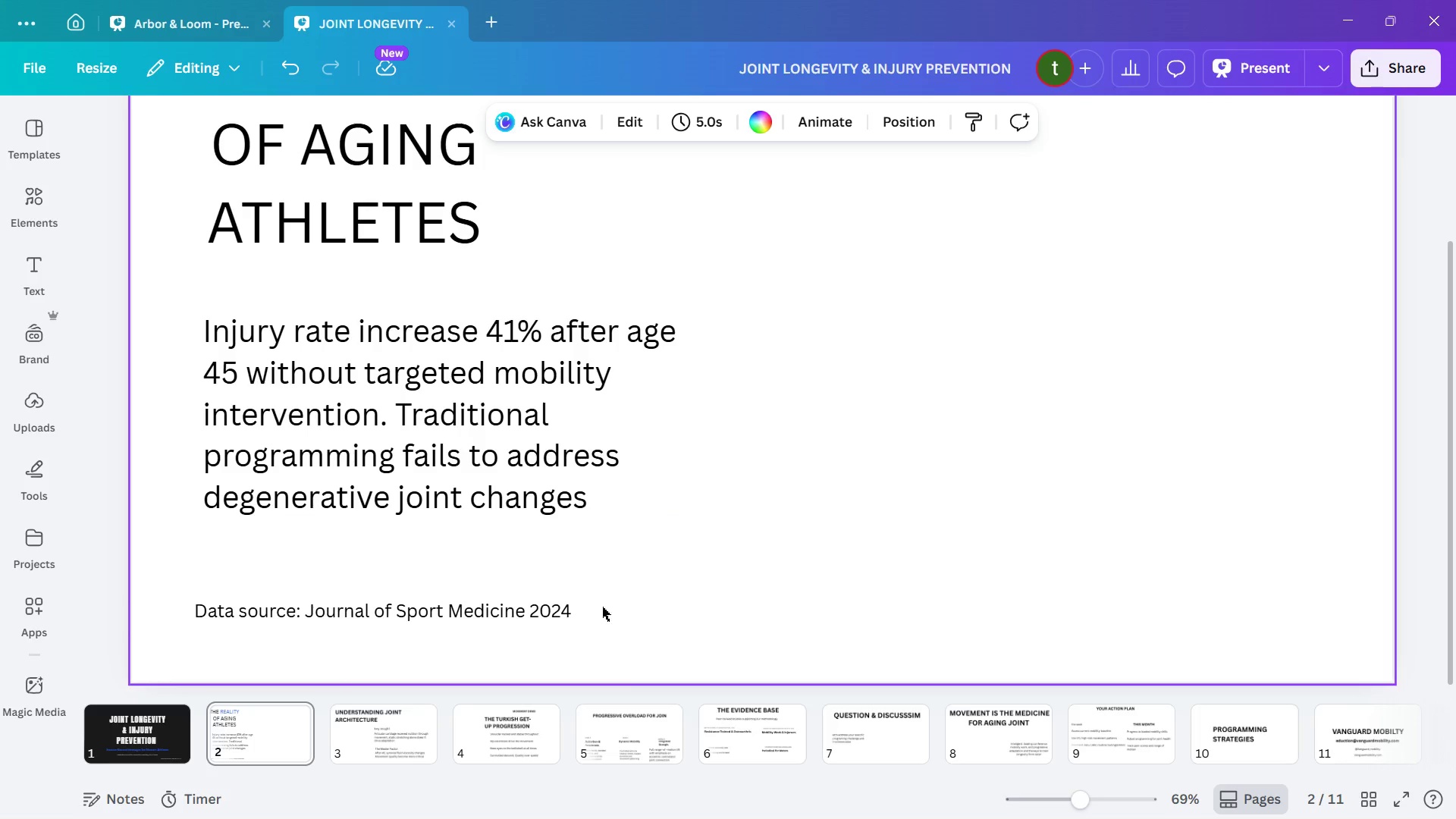 
left_click_drag(start_coordinate=[599, 607], to_coordinate=[184, 620])
 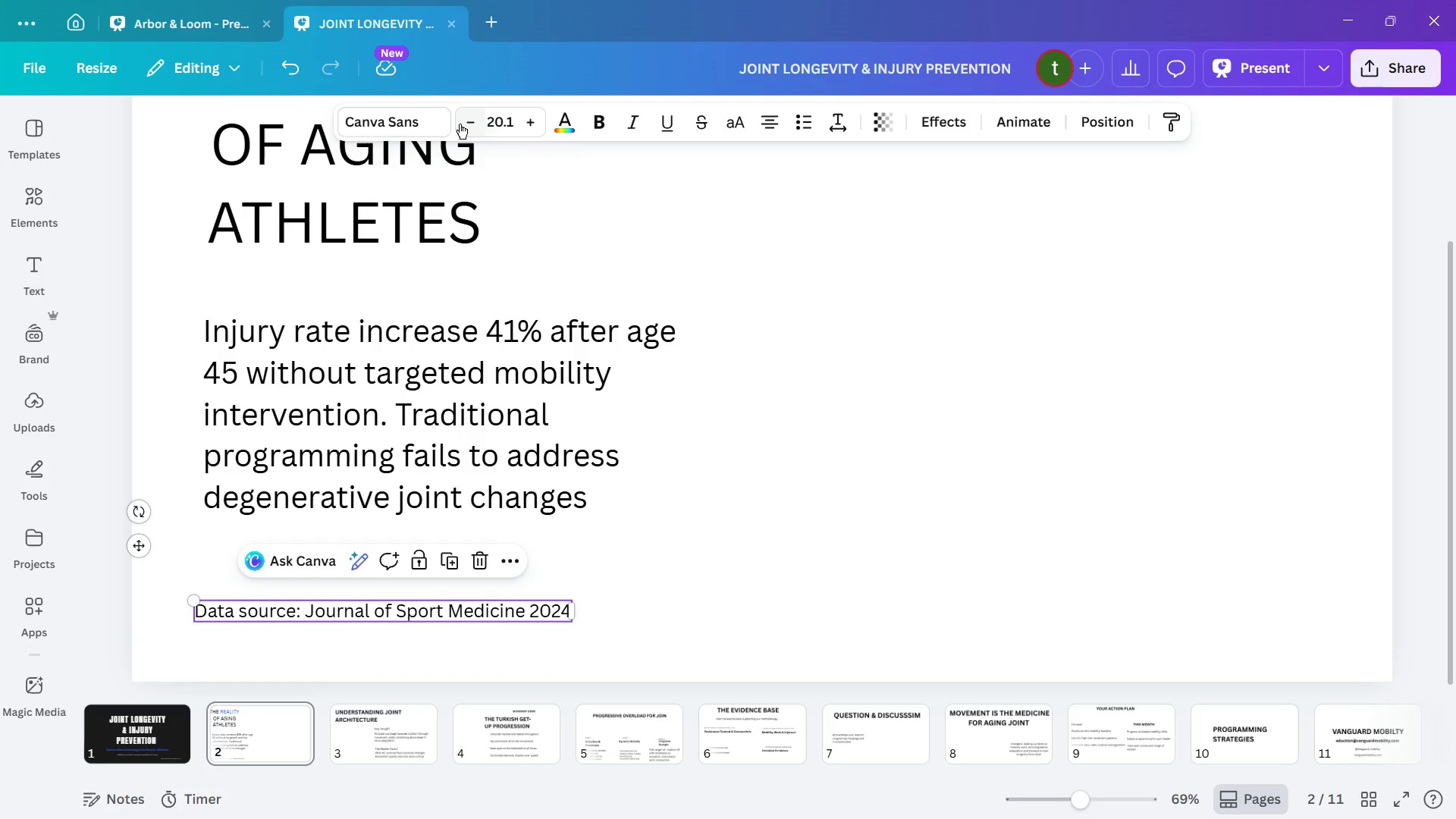 
left_click([567, 124])
 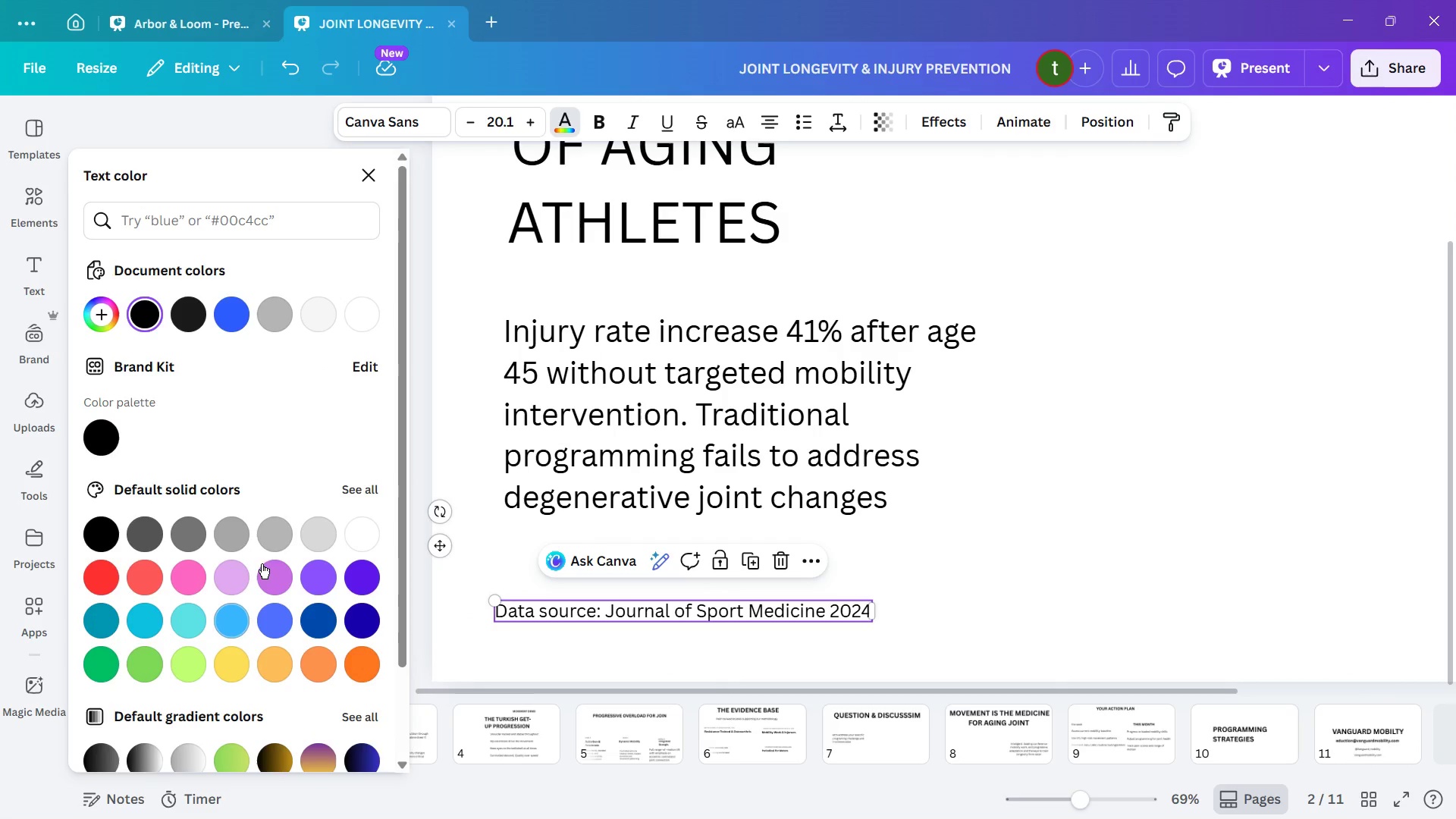 
left_click([270, 532])
 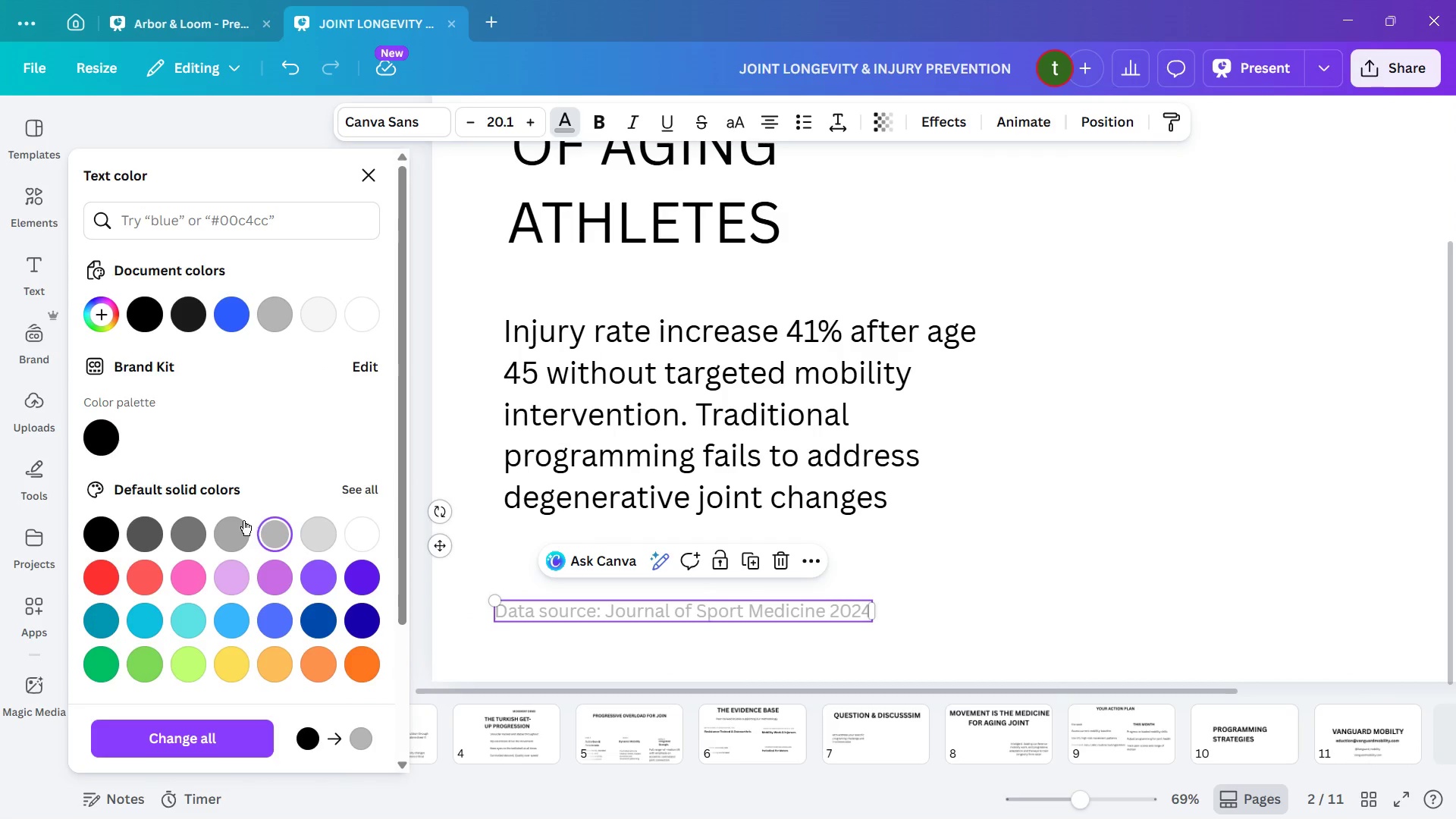 
left_click([233, 519])
 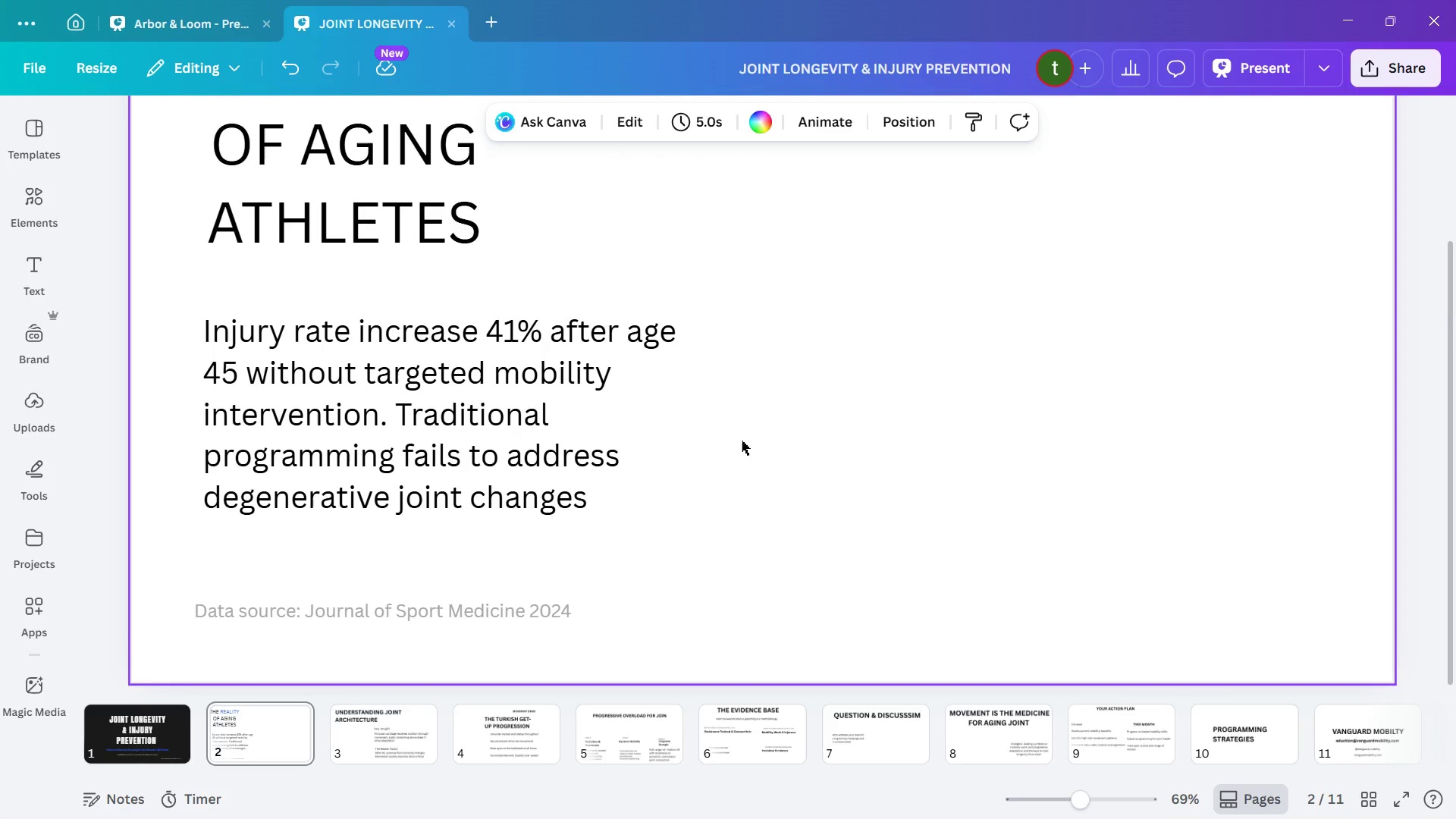 
wait(11.38)
 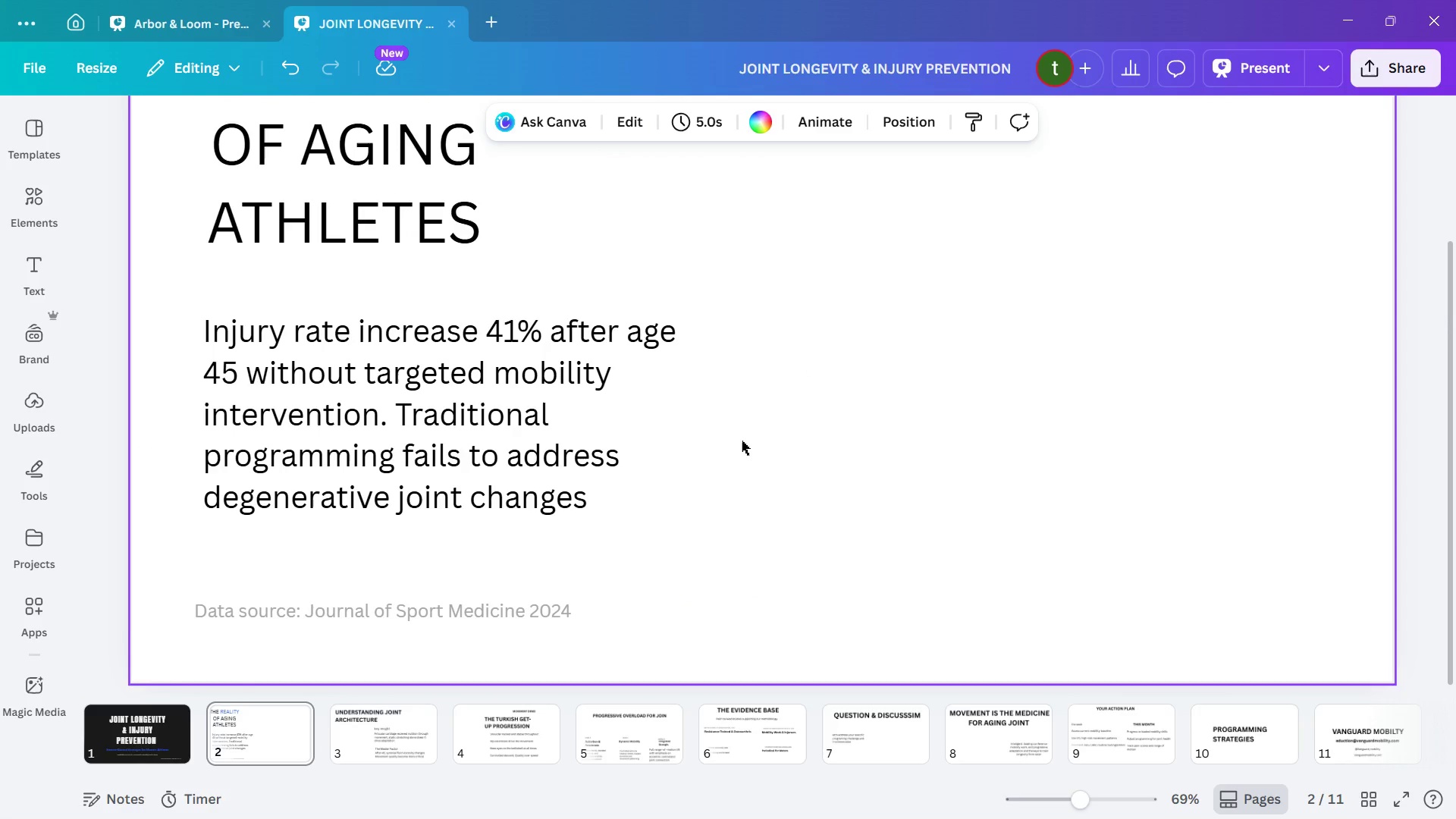 
left_click([892, 487])
 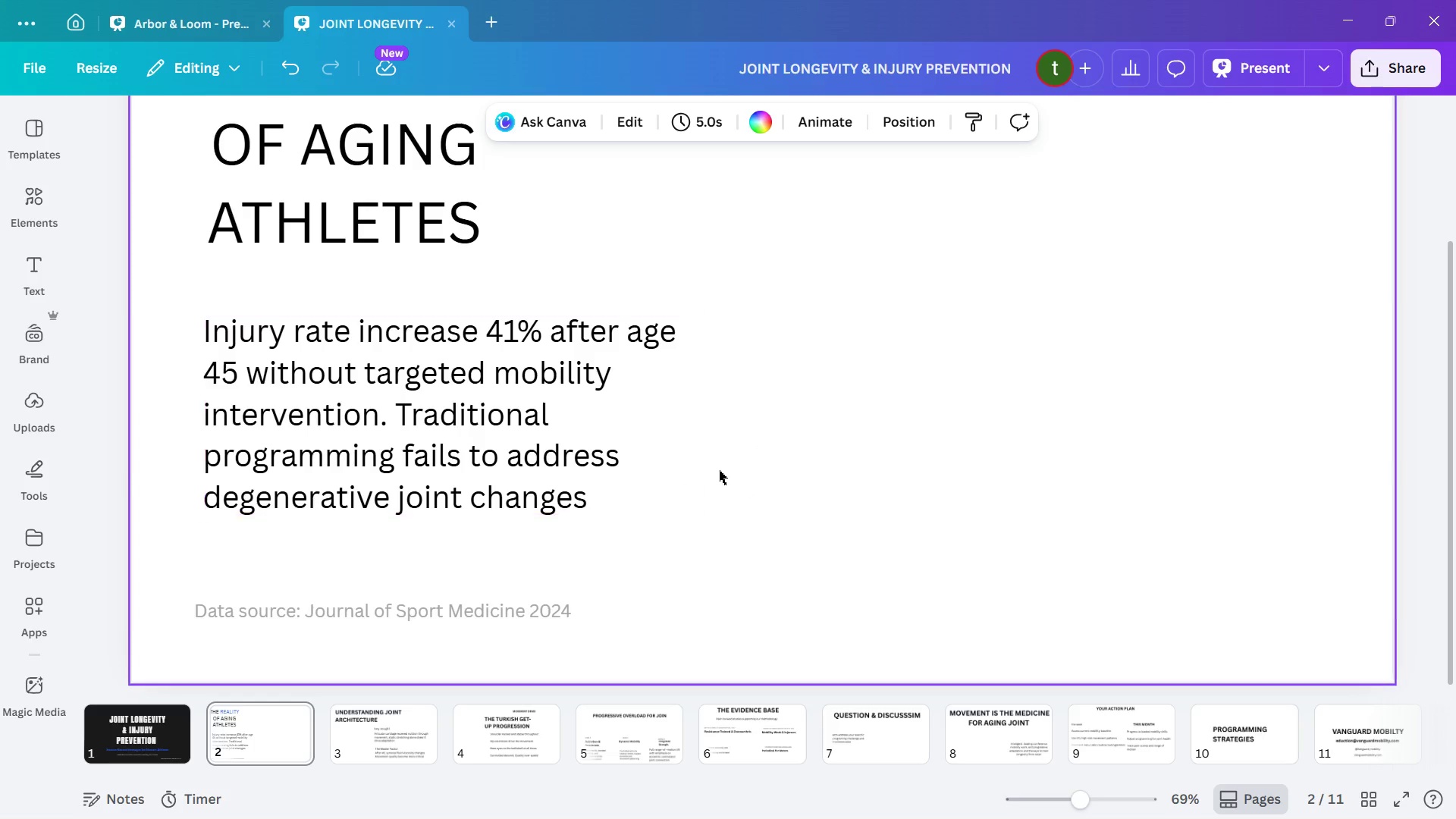 
scroll: coordinate [756, 463], scroll_direction: up, amount: 2.0
 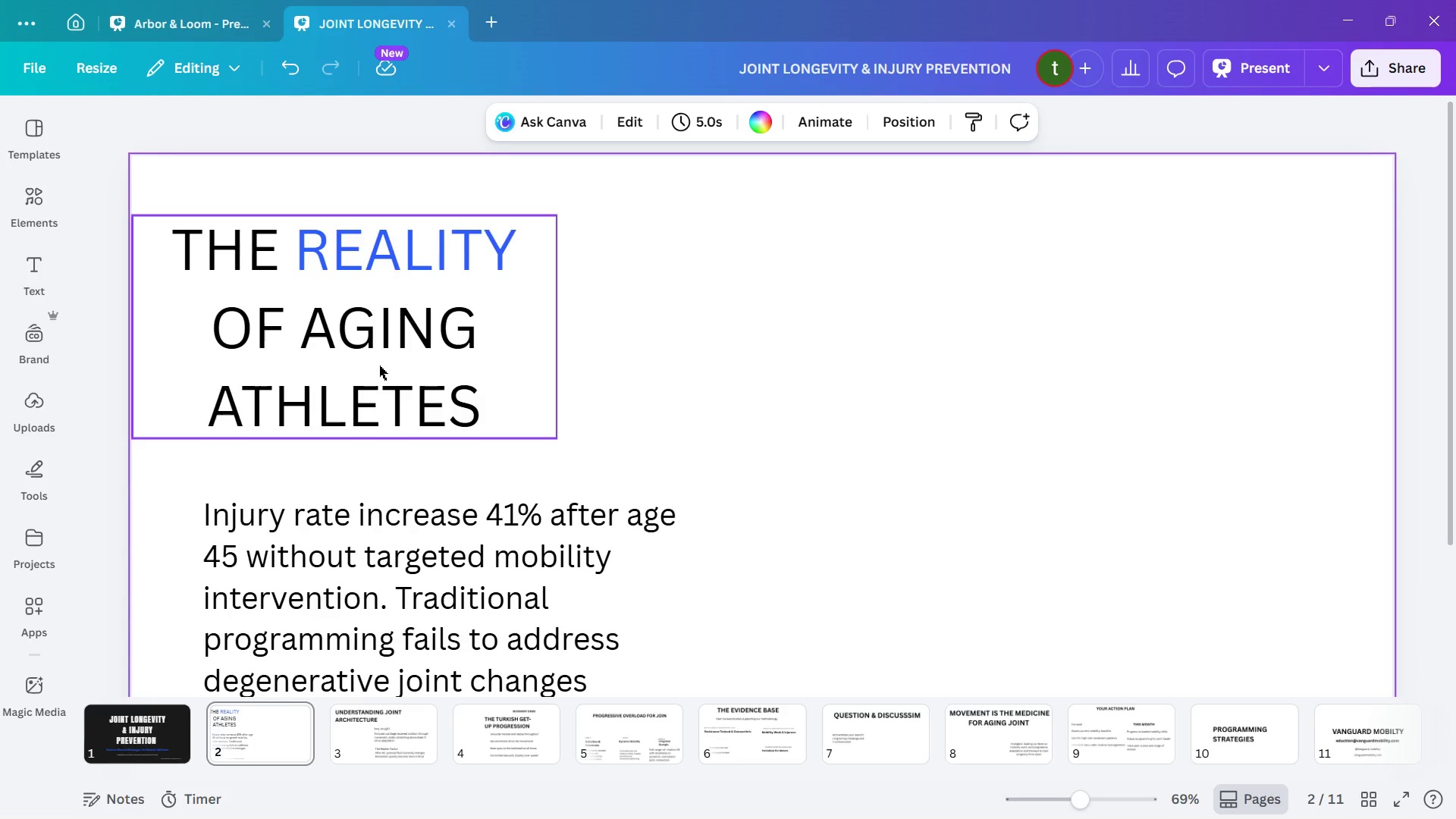 
wait(11.29)
 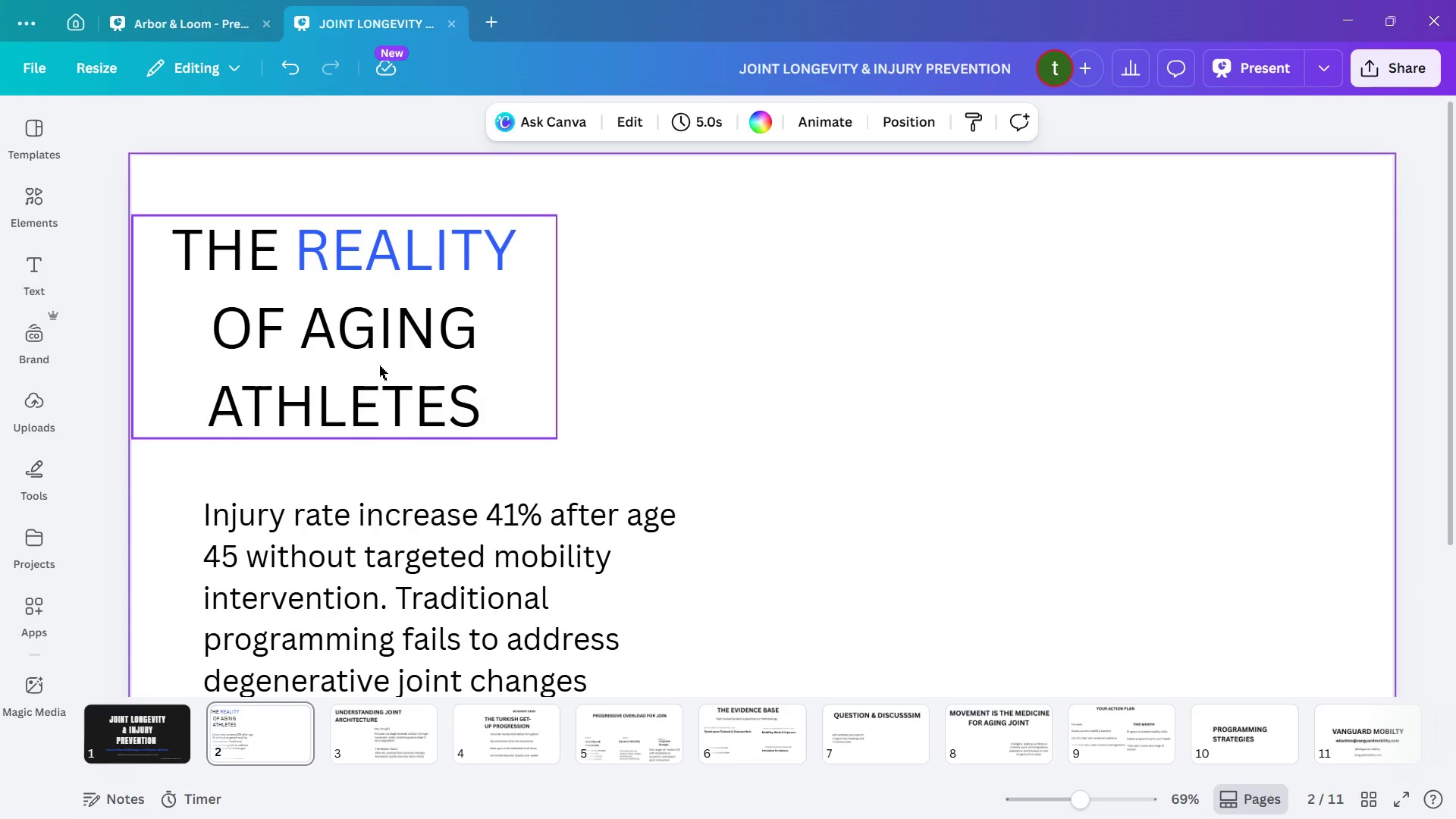 
scroll: coordinate [457, 454], scroll_direction: down, amount: 3.0
 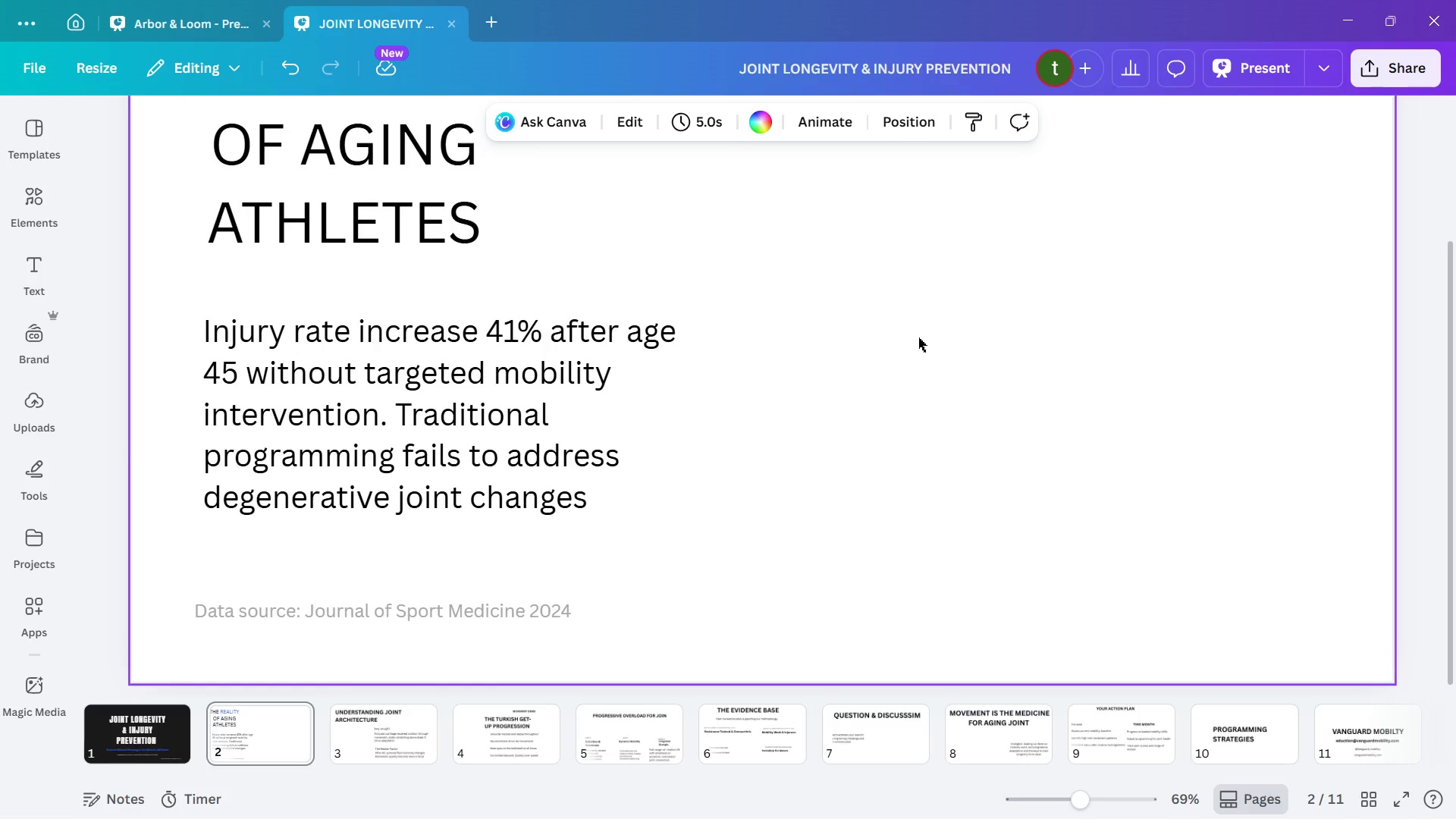 
left_click([918, 339])
 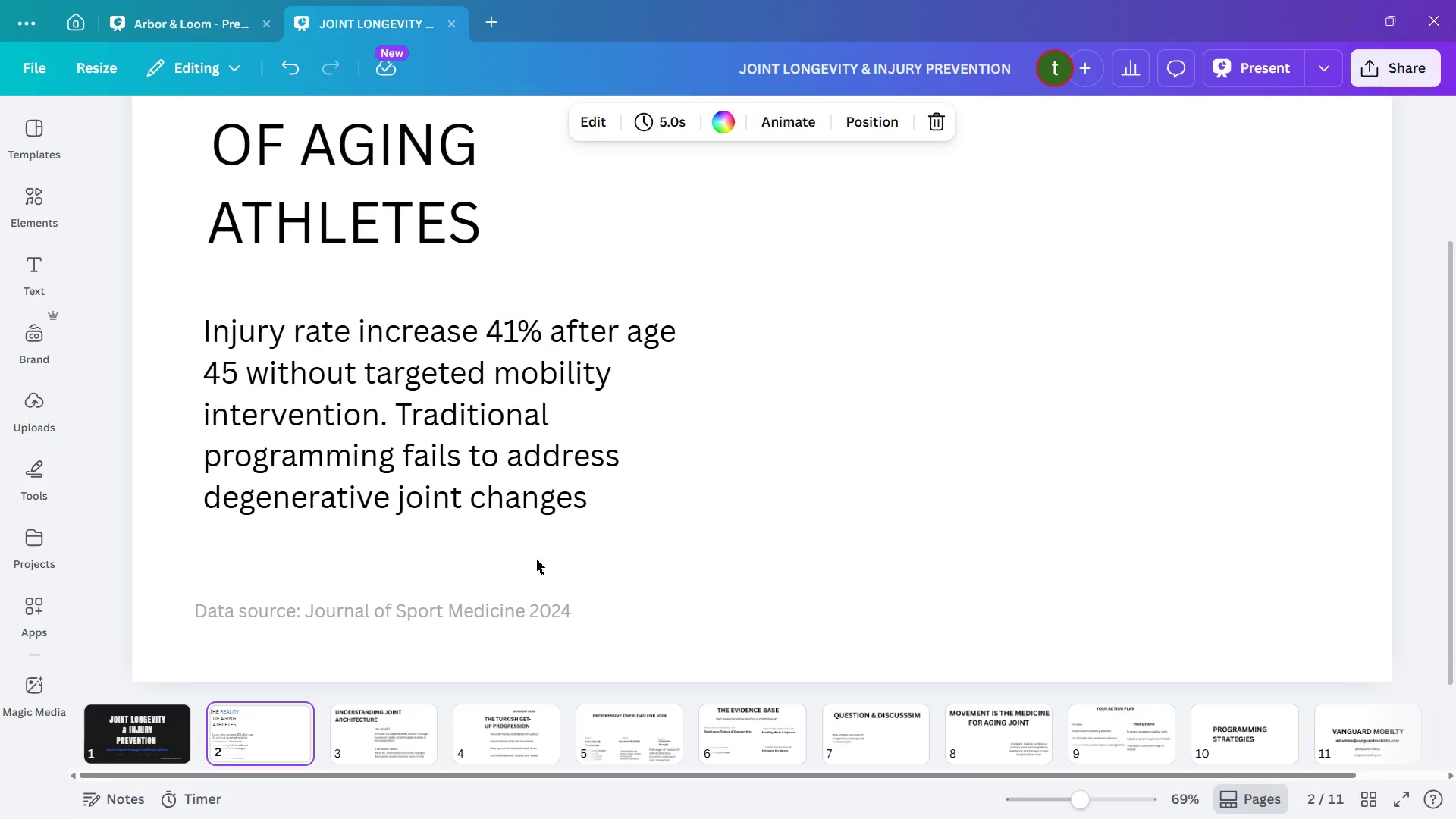 
scroll: coordinate [794, 353], scroll_direction: up, amount: 3.0
 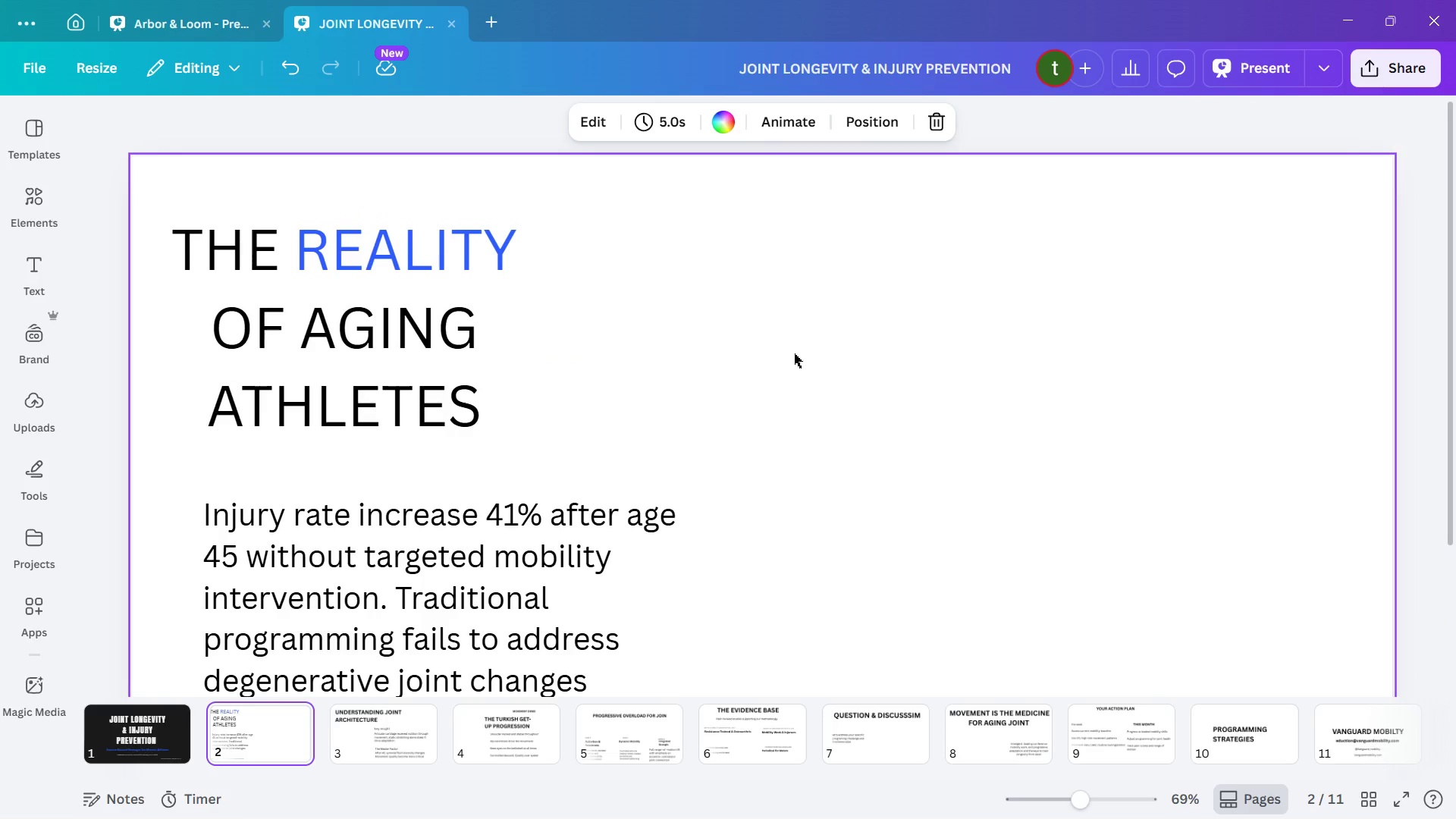 
scroll: coordinate [794, 353], scroll_direction: down, amount: 3.0
 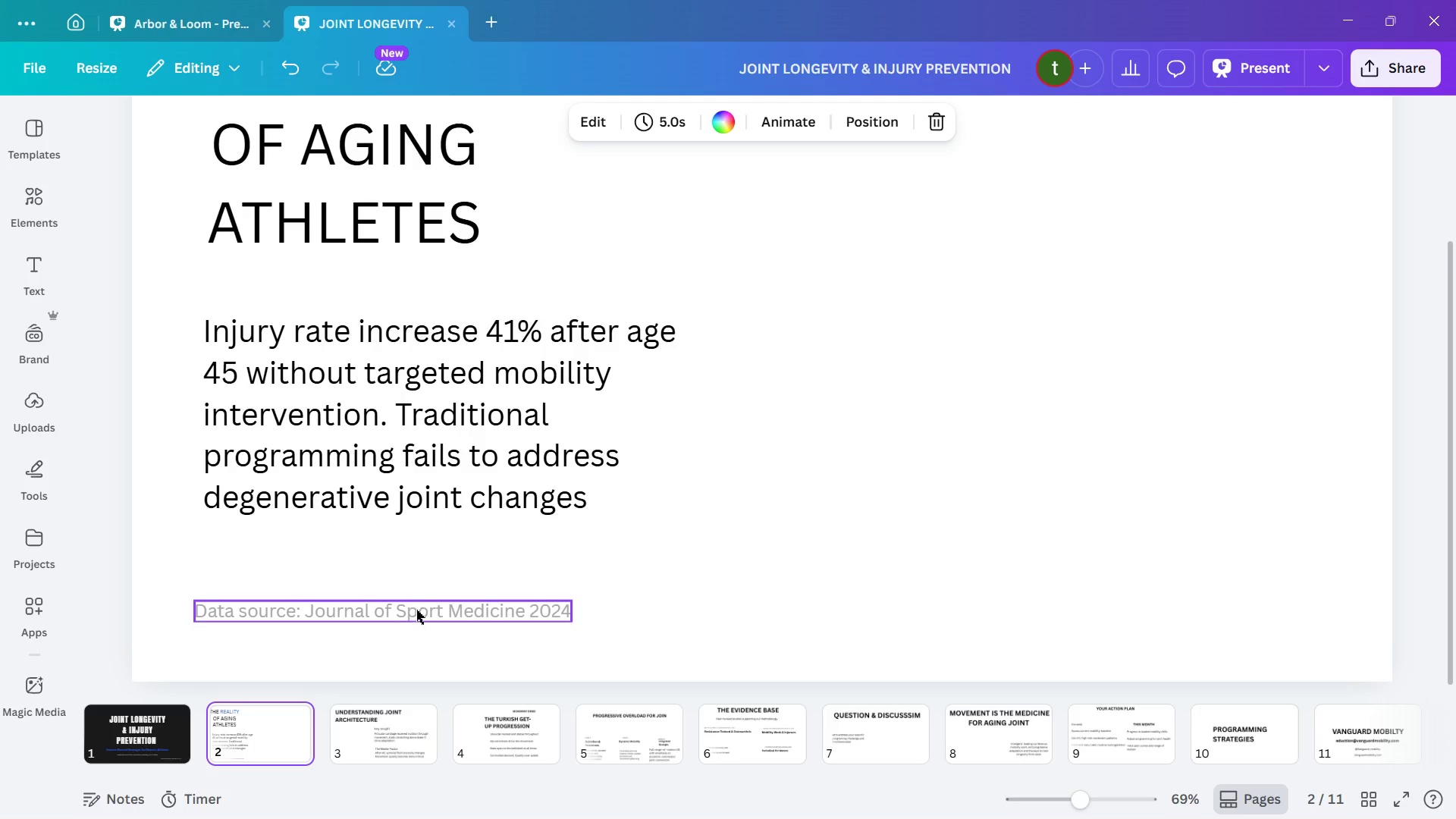 
left_click([570, 481])
 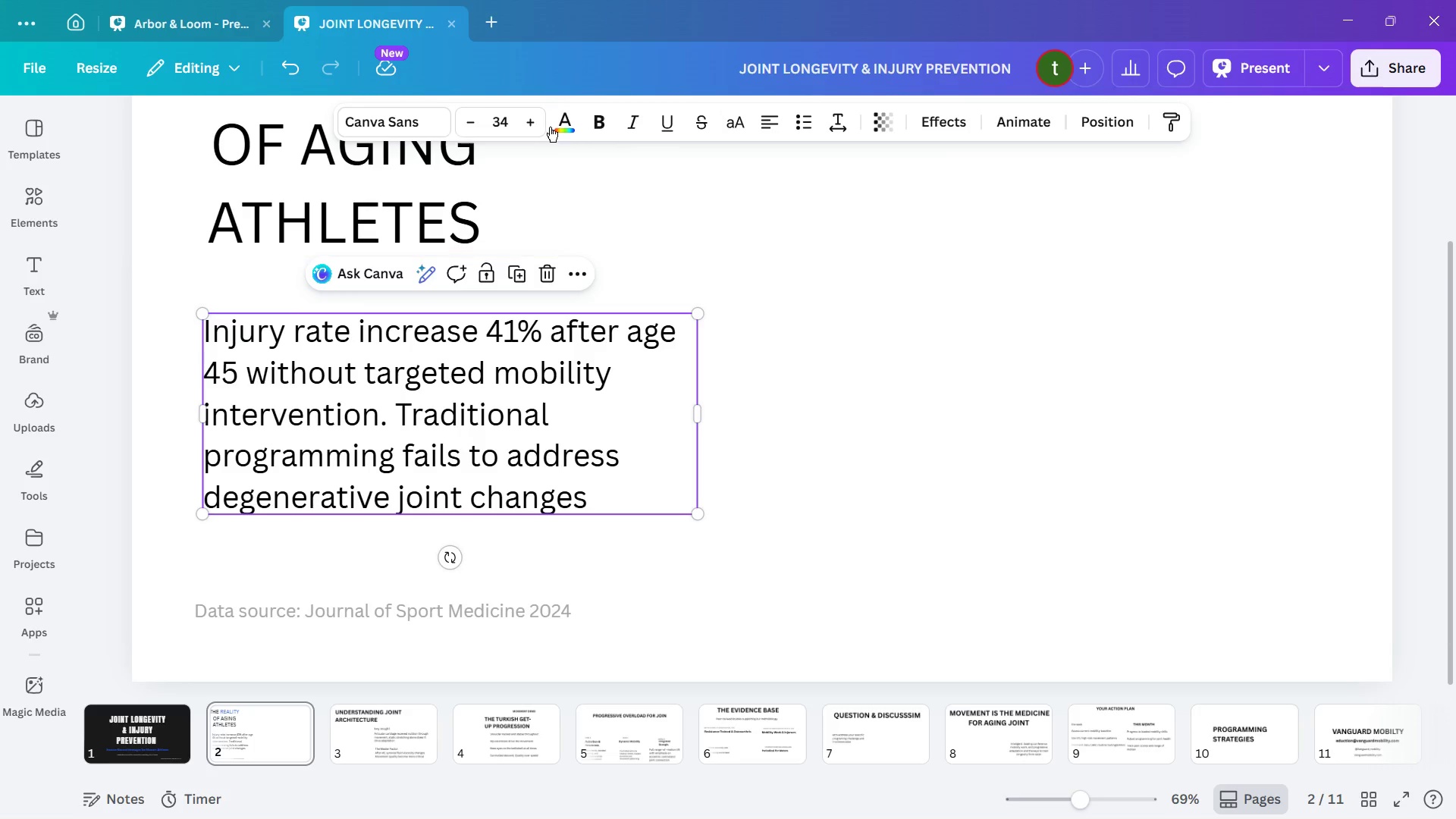 
left_click([563, 117])
 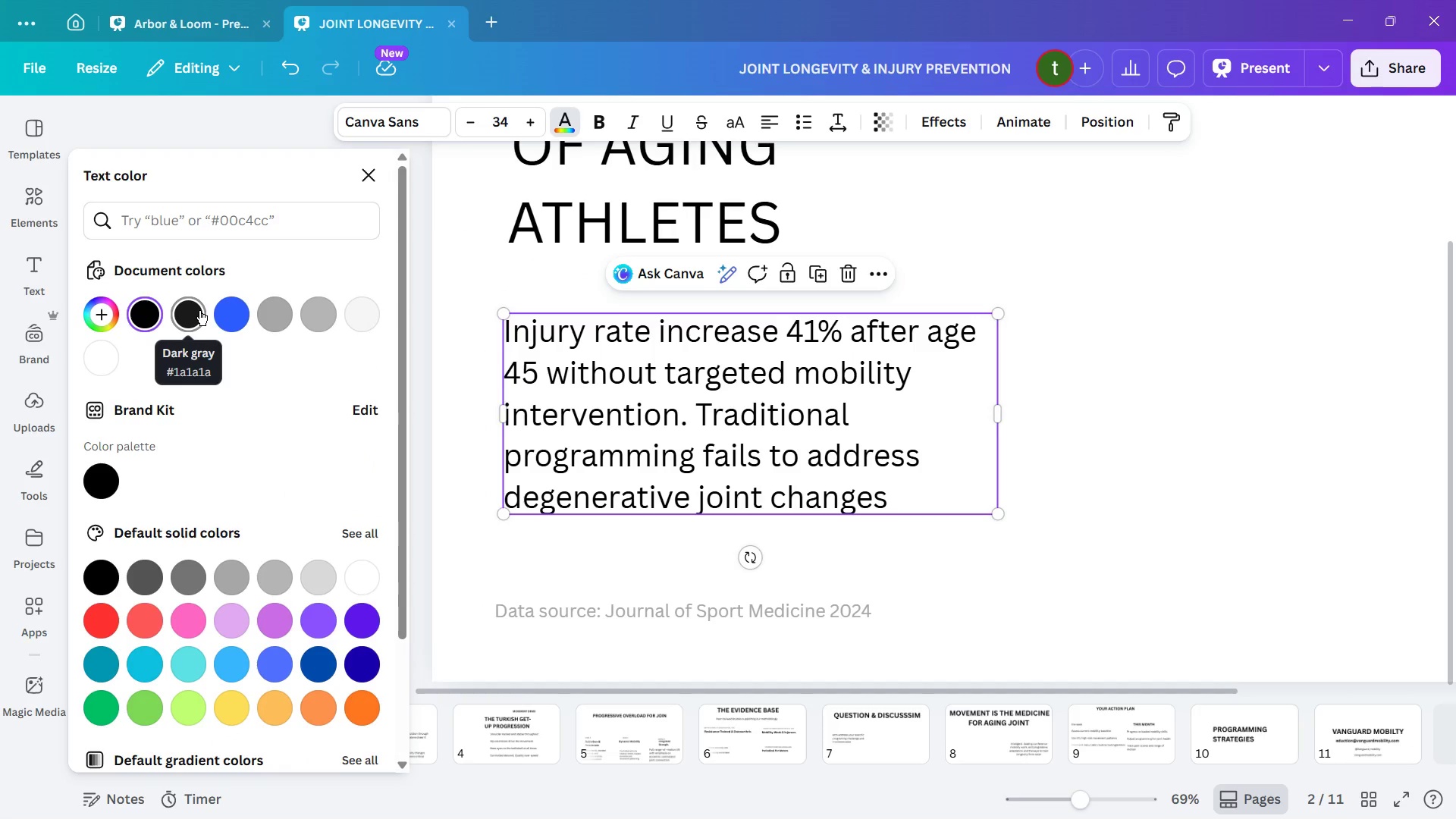 
left_click([189, 315])
 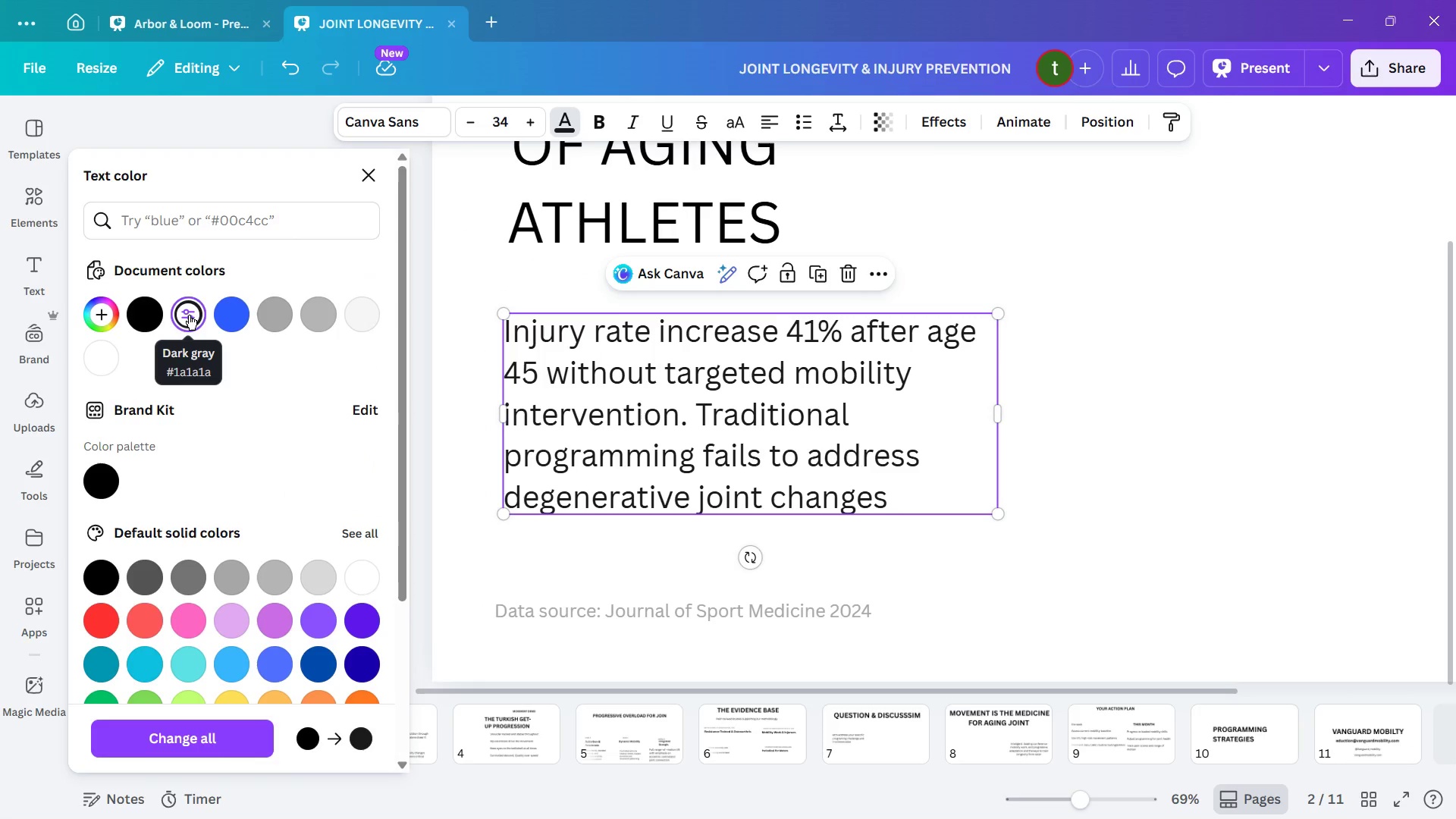 
left_click([189, 315])
 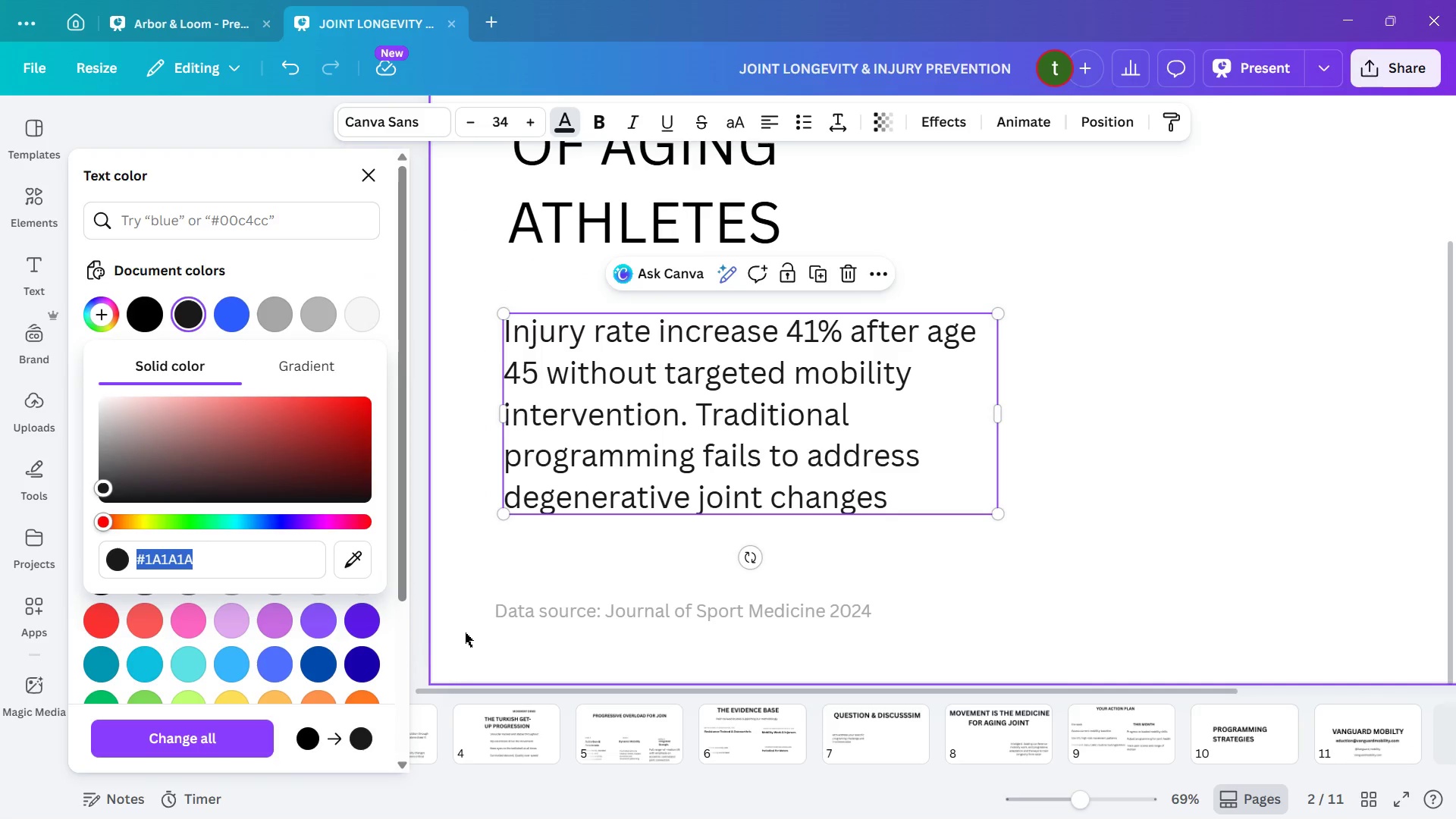 
left_click([457, 602])
 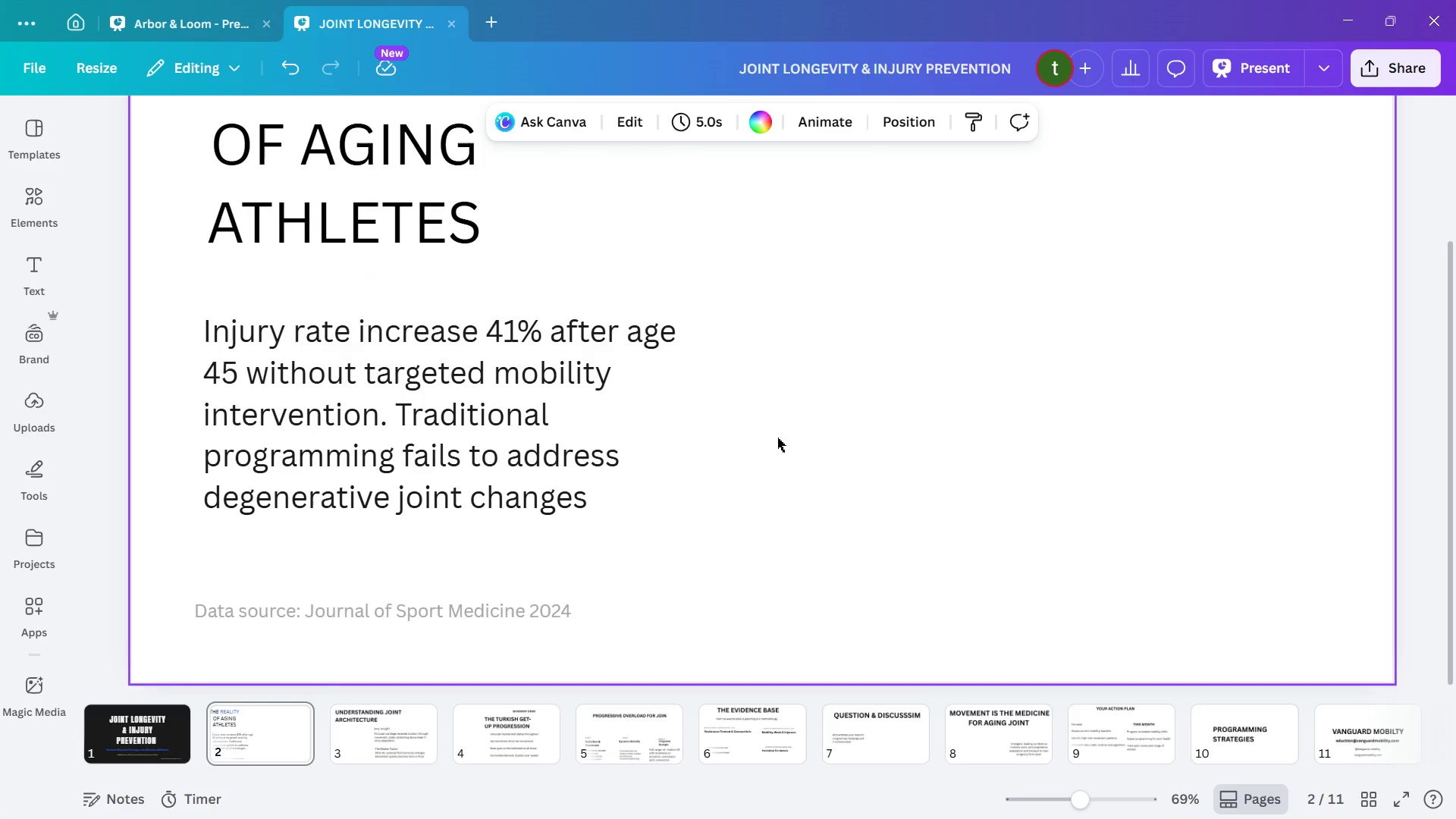 
scroll: coordinate [762, 418], scroll_direction: up, amount: 1.0
 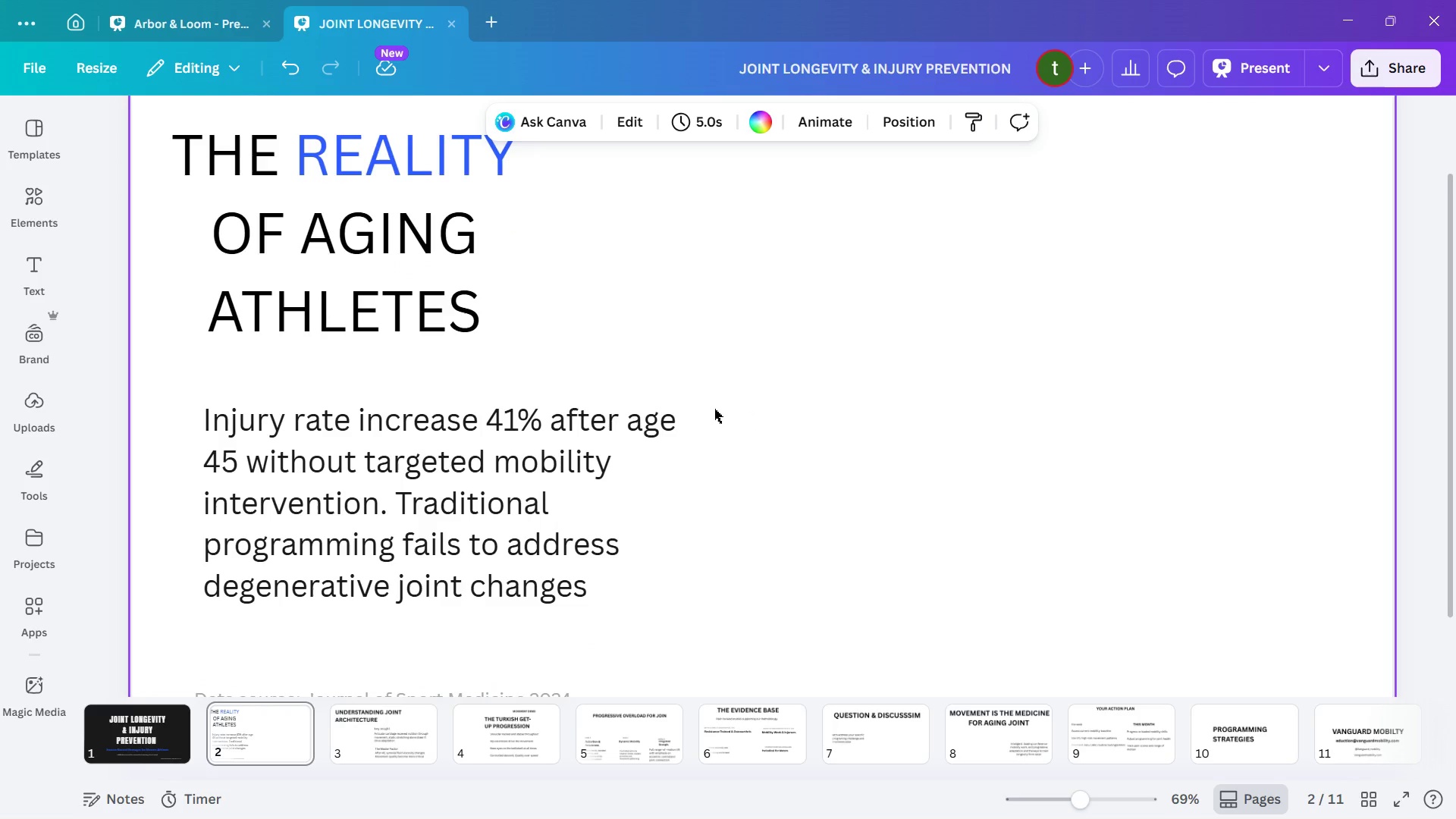 
scroll: coordinate [714, 408], scroll_direction: down, amount: 1.0
 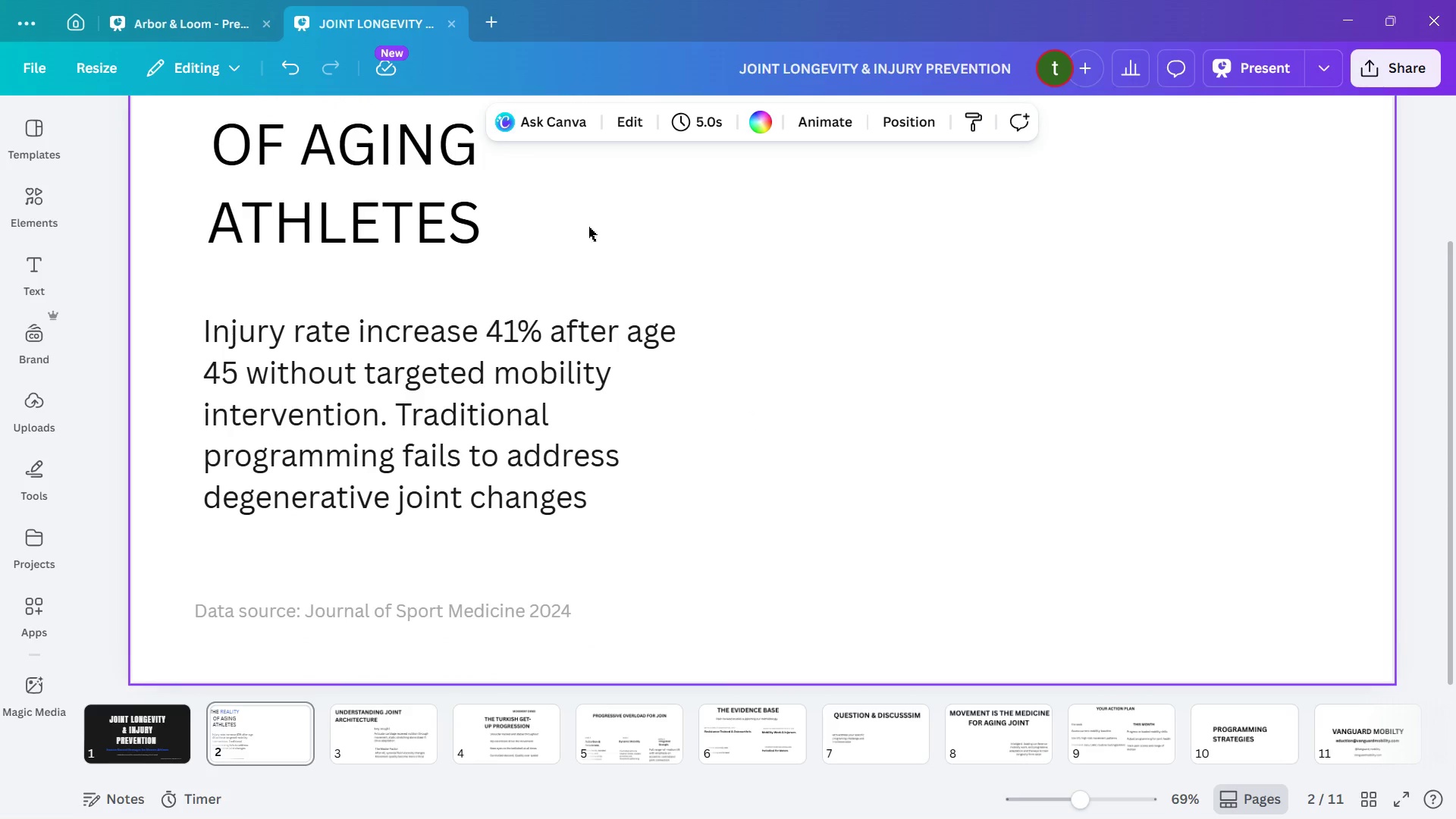 
wait(5.29)
 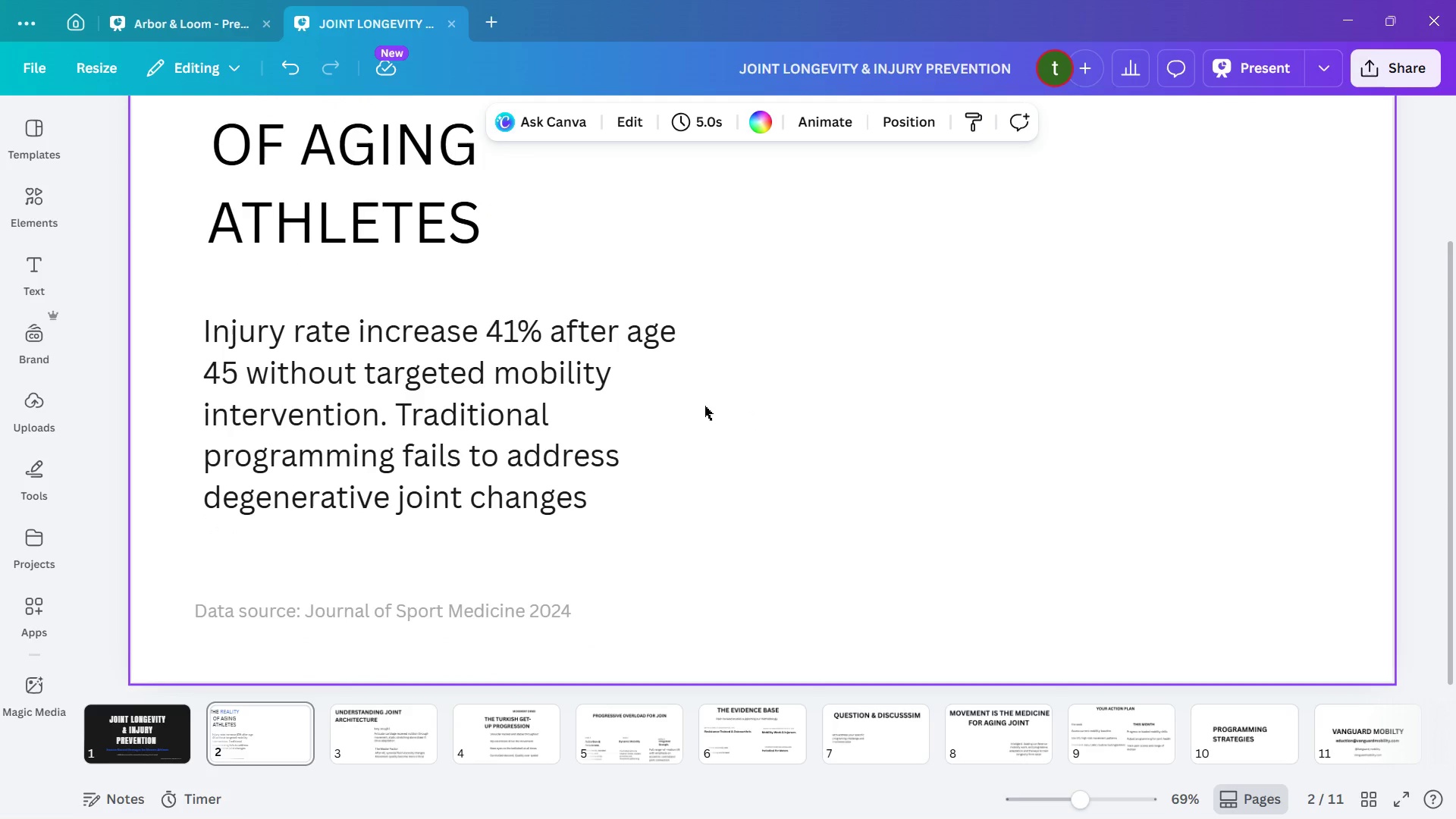 
scroll: coordinate [605, 250], scroll_direction: up, amount: 2.0
 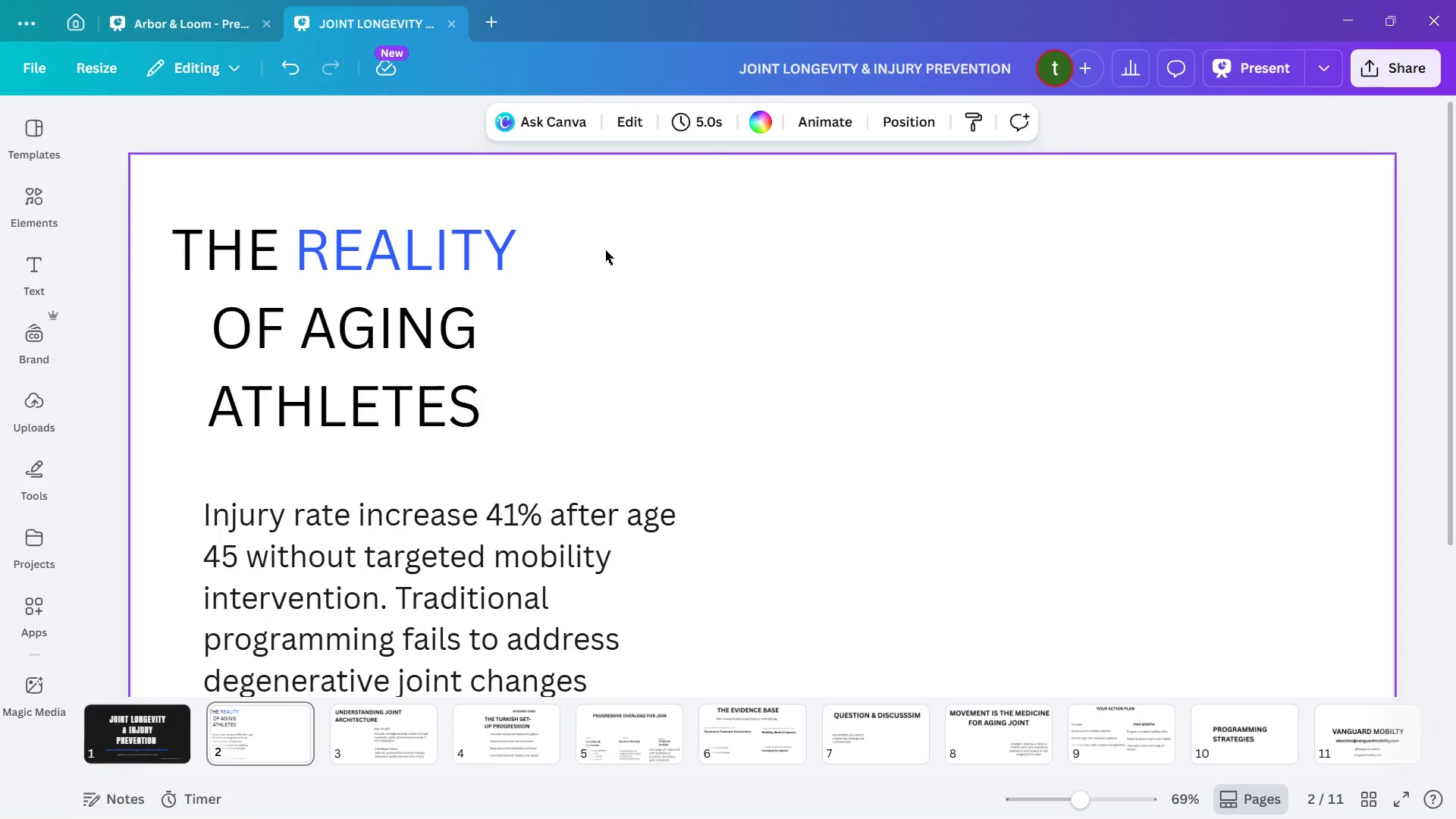 
scroll: coordinate [605, 250], scroll_direction: none, amount: 0.0
 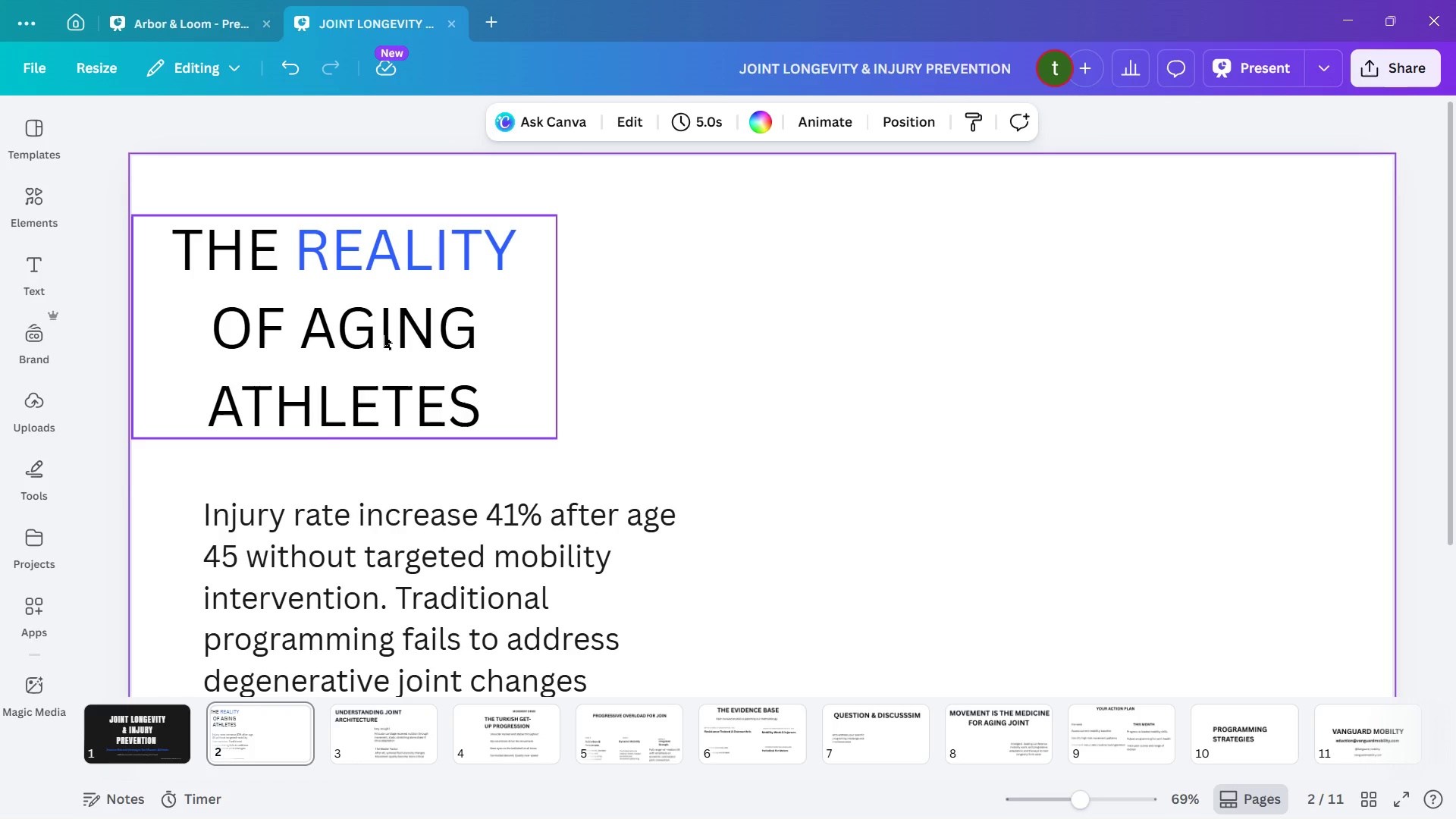 
left_click_drag(start_coordinate=[385, 326], to_coordinate=[431, 334])
 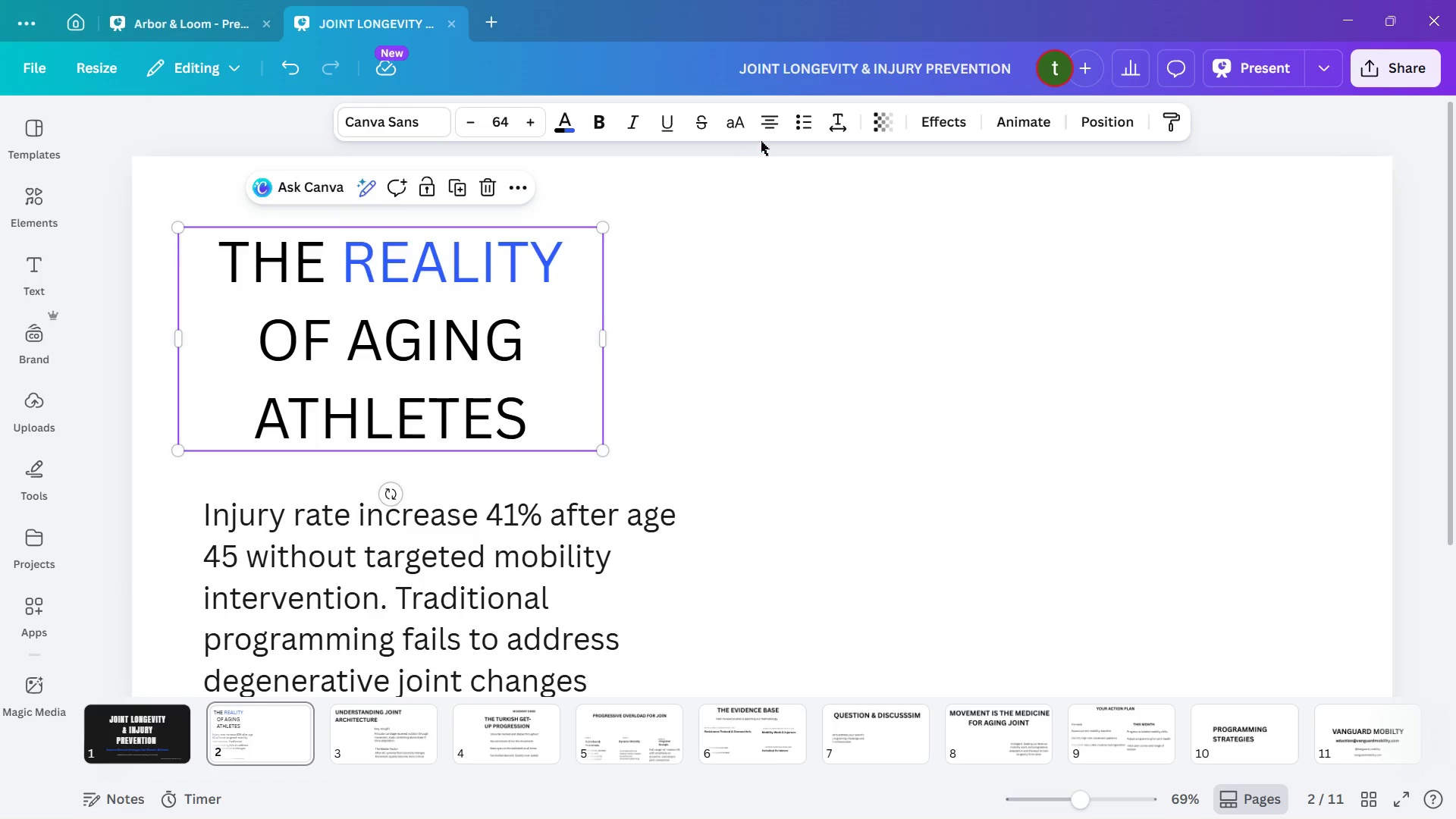 
left_click([768, 126])
 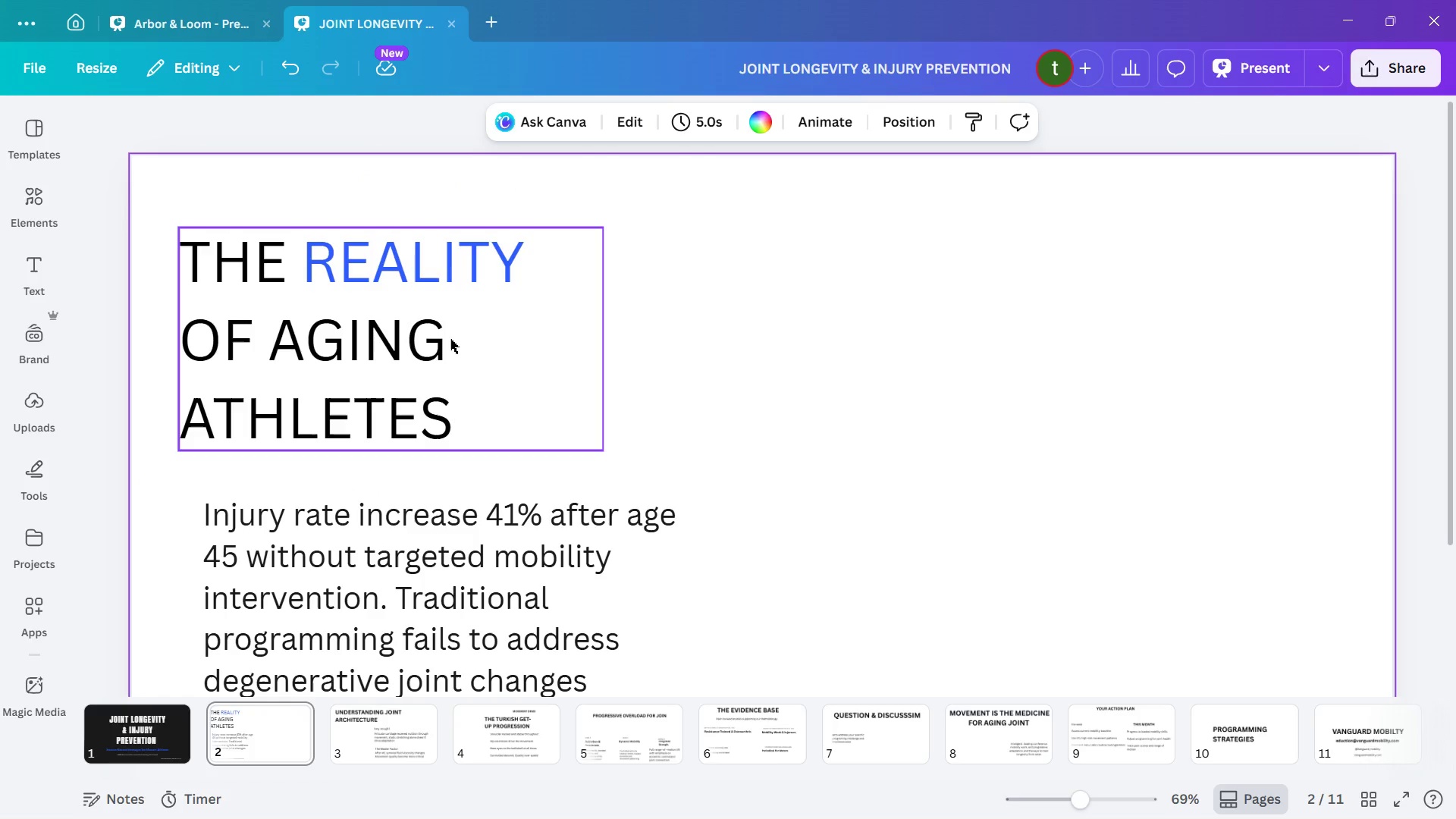 
left_click_drag(start_coordinate=[451, 339], to_coordinate=[475, 333])
 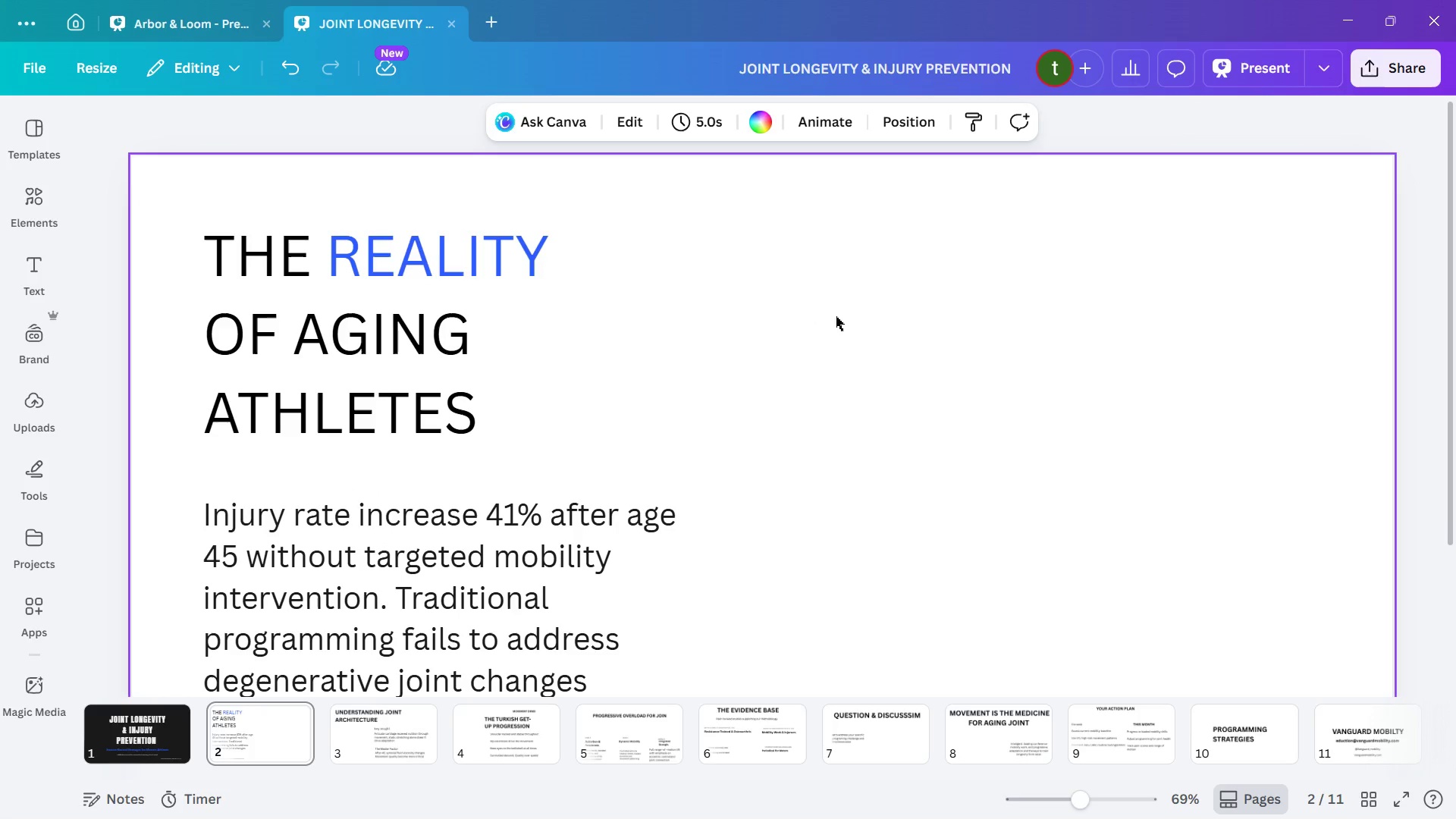 
scroll: coordinate [821, 314], scroll_direction: down, amount: 1.0
 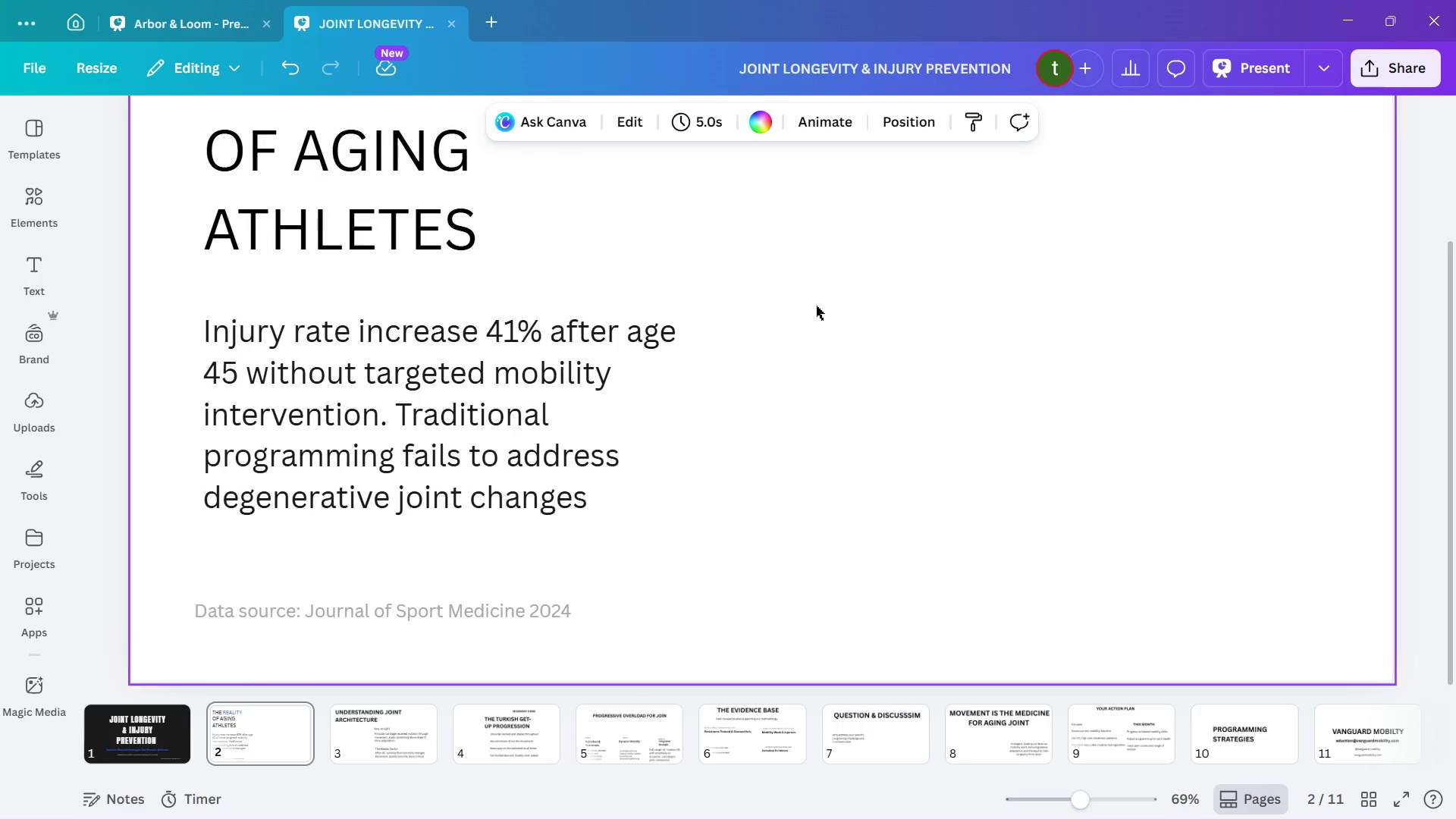 
scroll: coordinate [815, 299], scroll_direction: up, amount: 2.0
 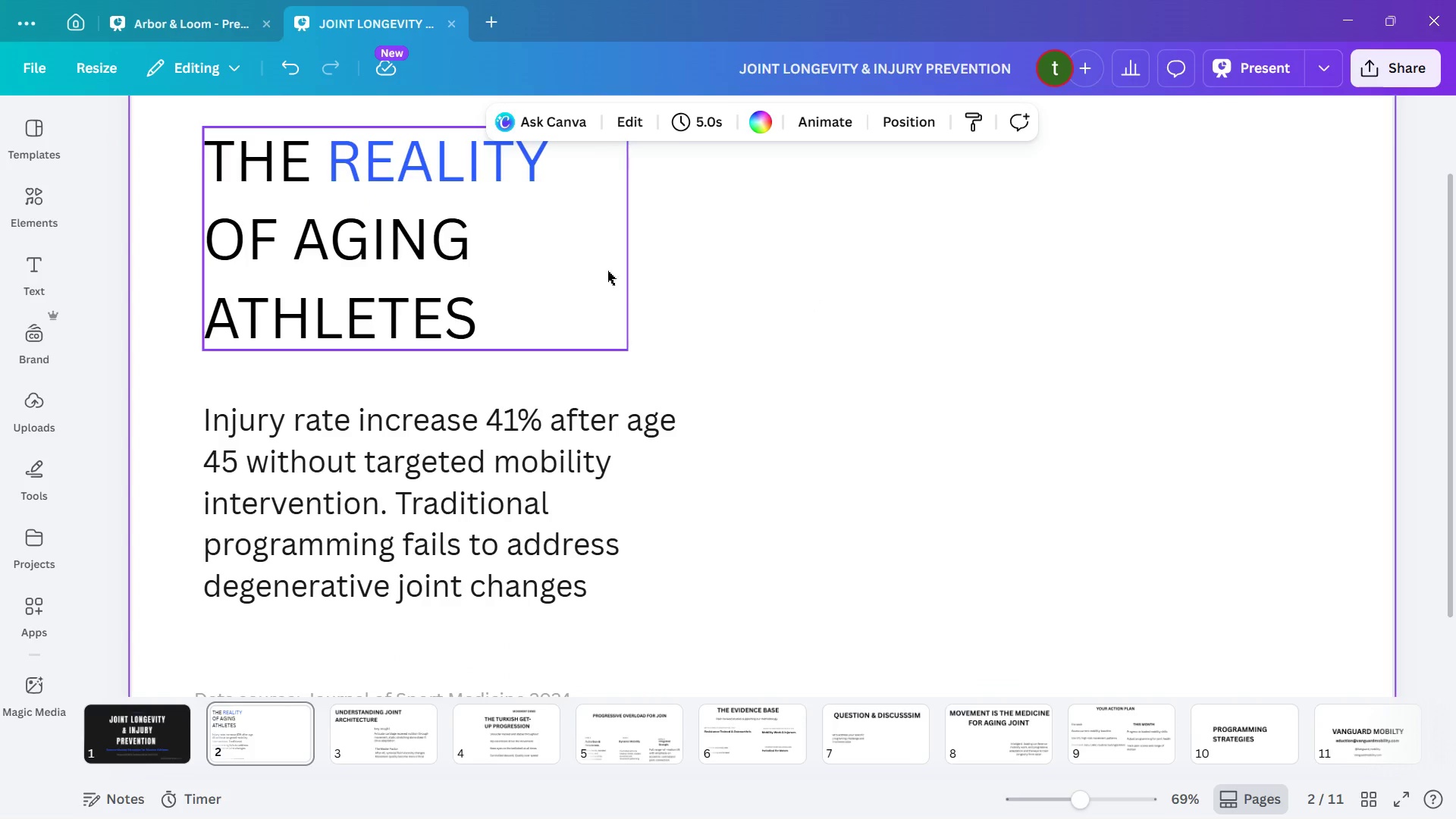 
scroll: coordinate [634, 345], scroll_direction: down, amount: 3.0
 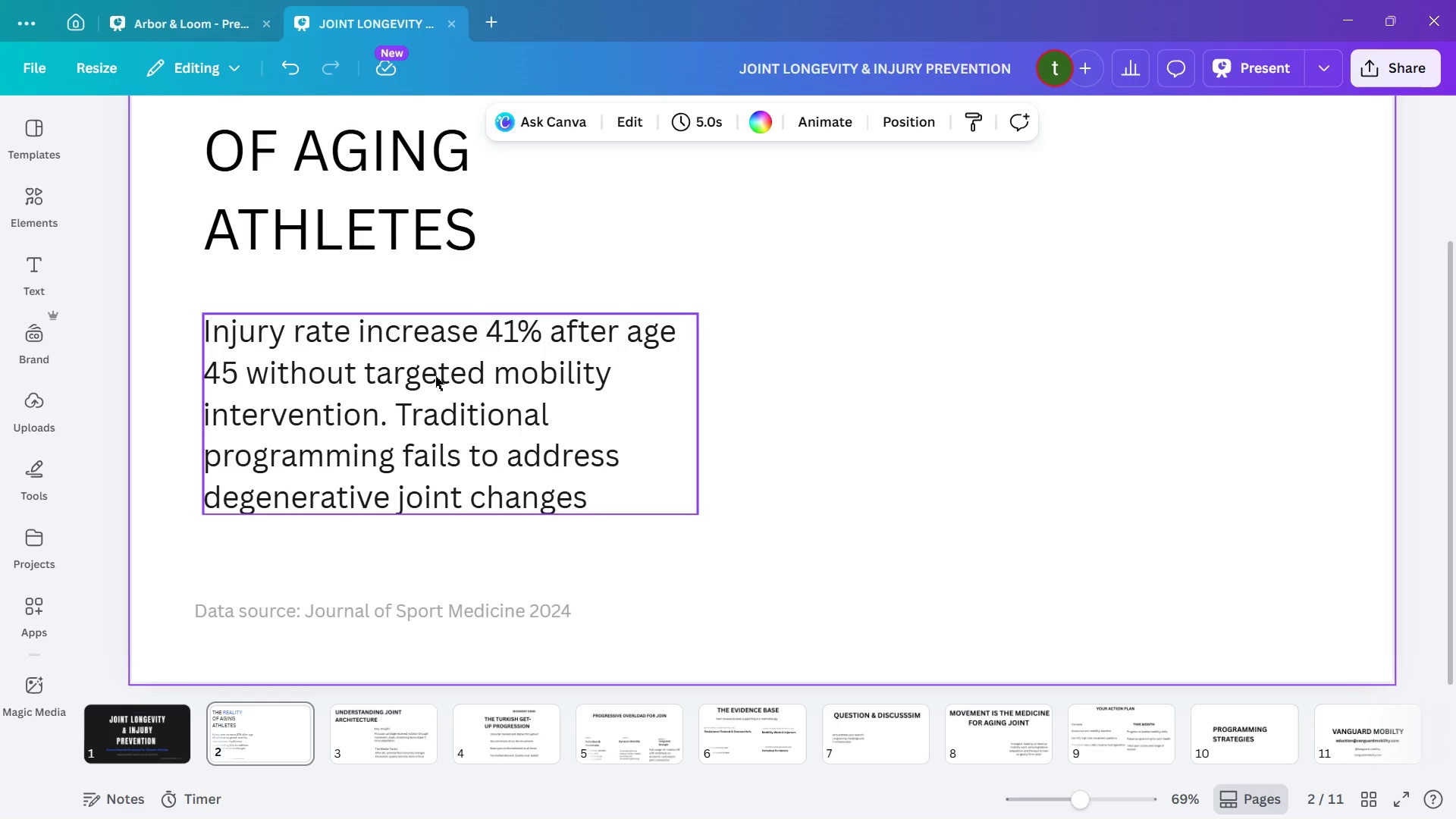 
wait(9.16)
 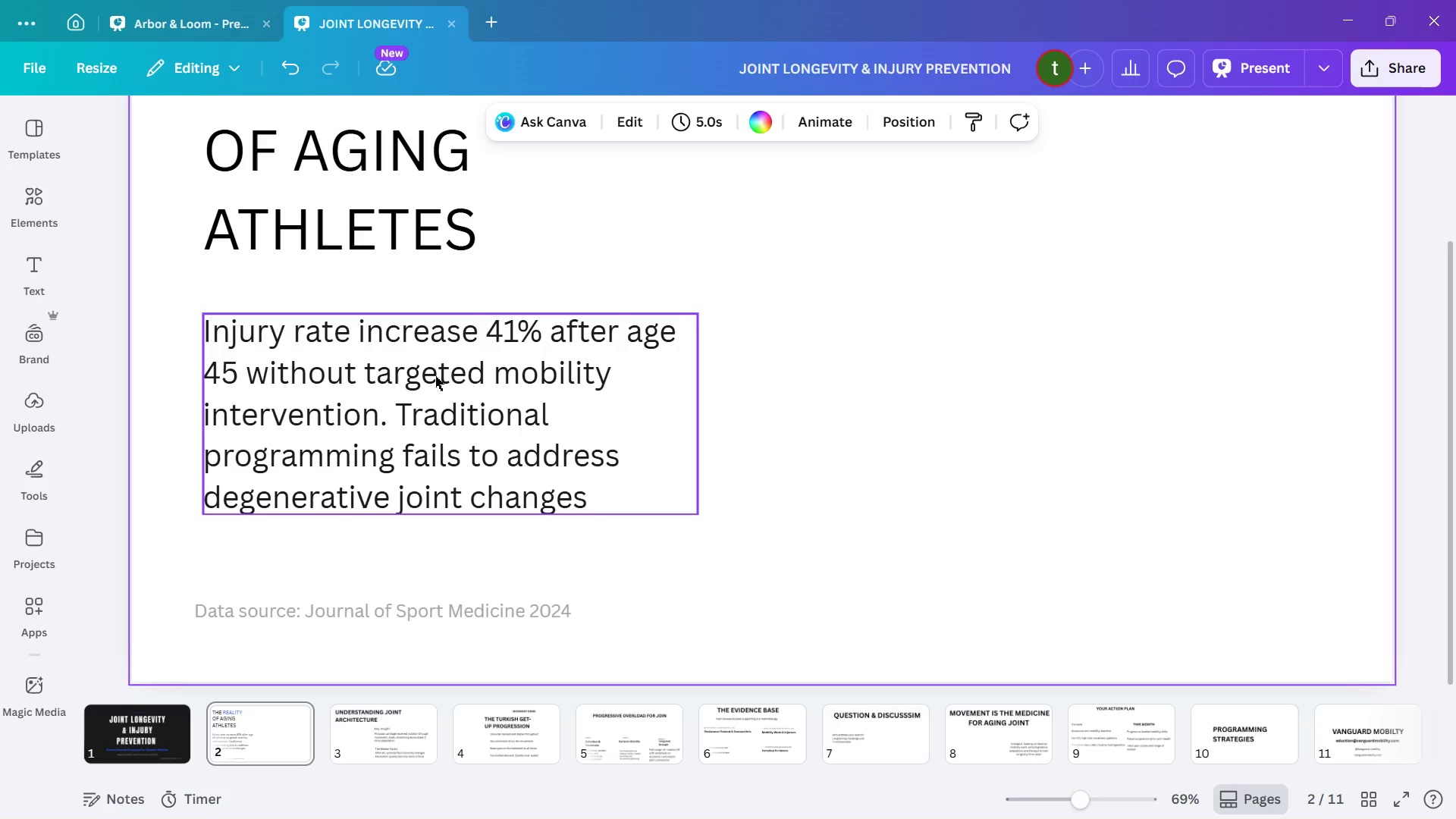 
left_click([717, 415])
 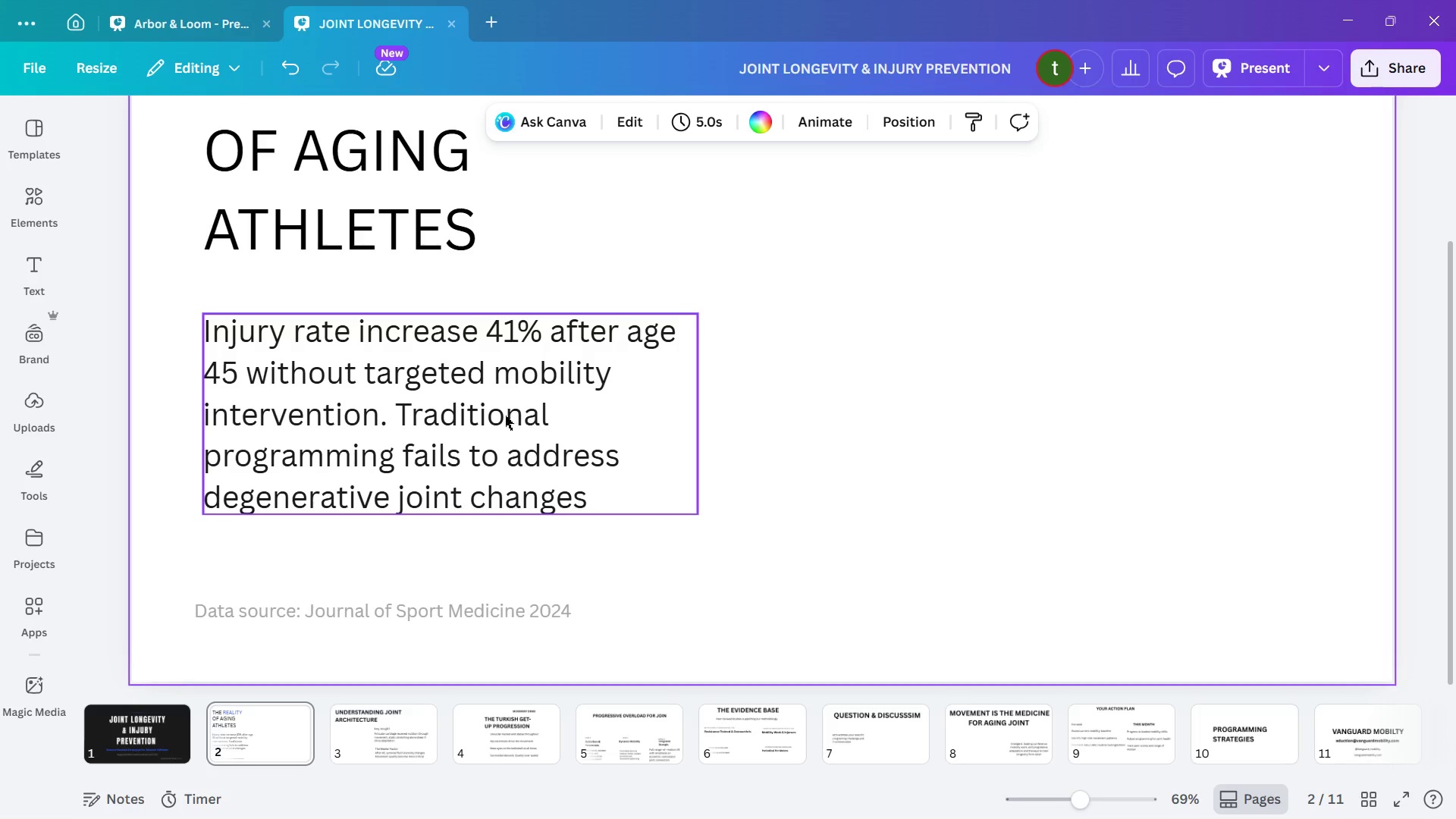 
left_click([503, 416])
 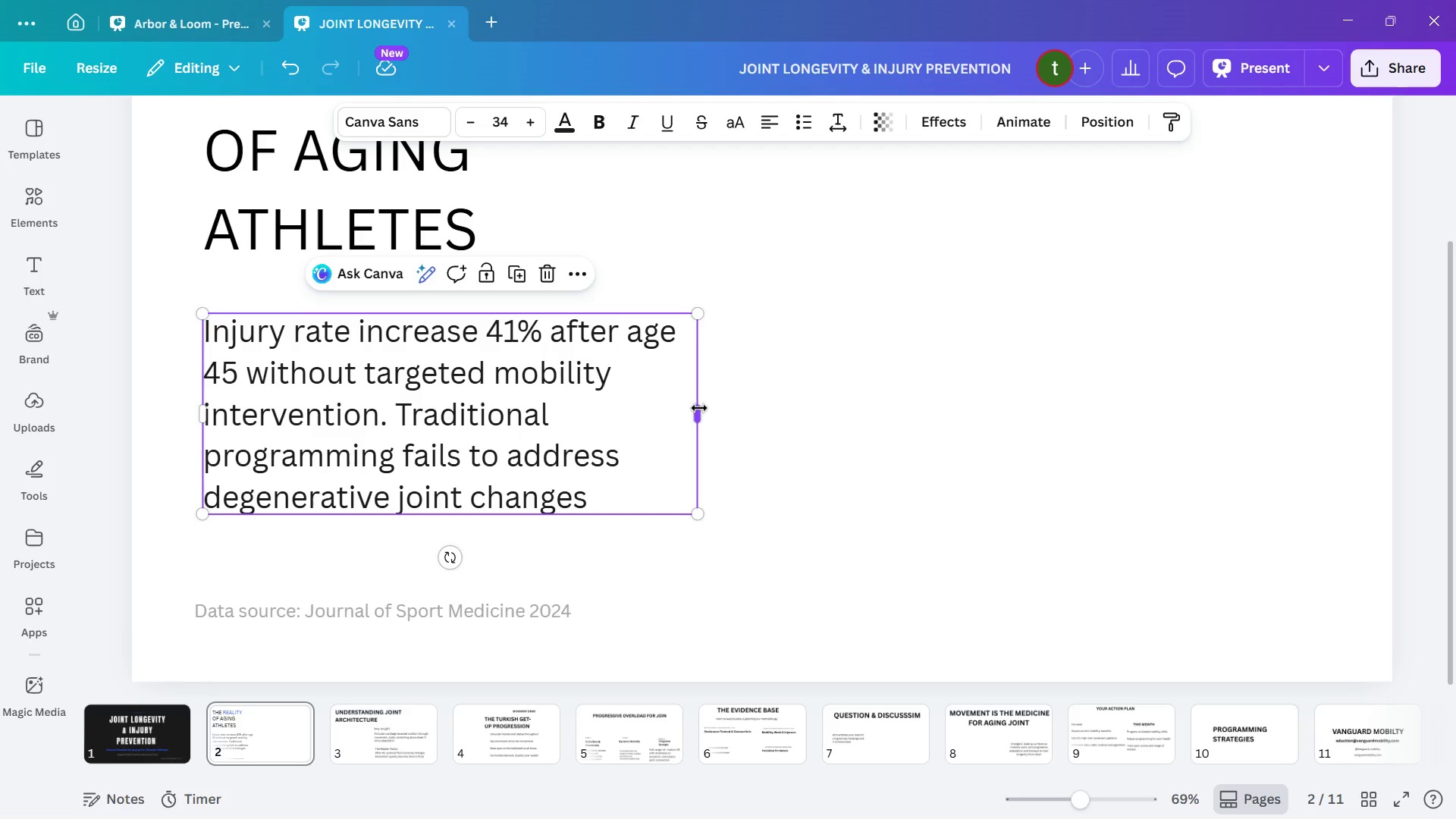 
wait(10.22)
 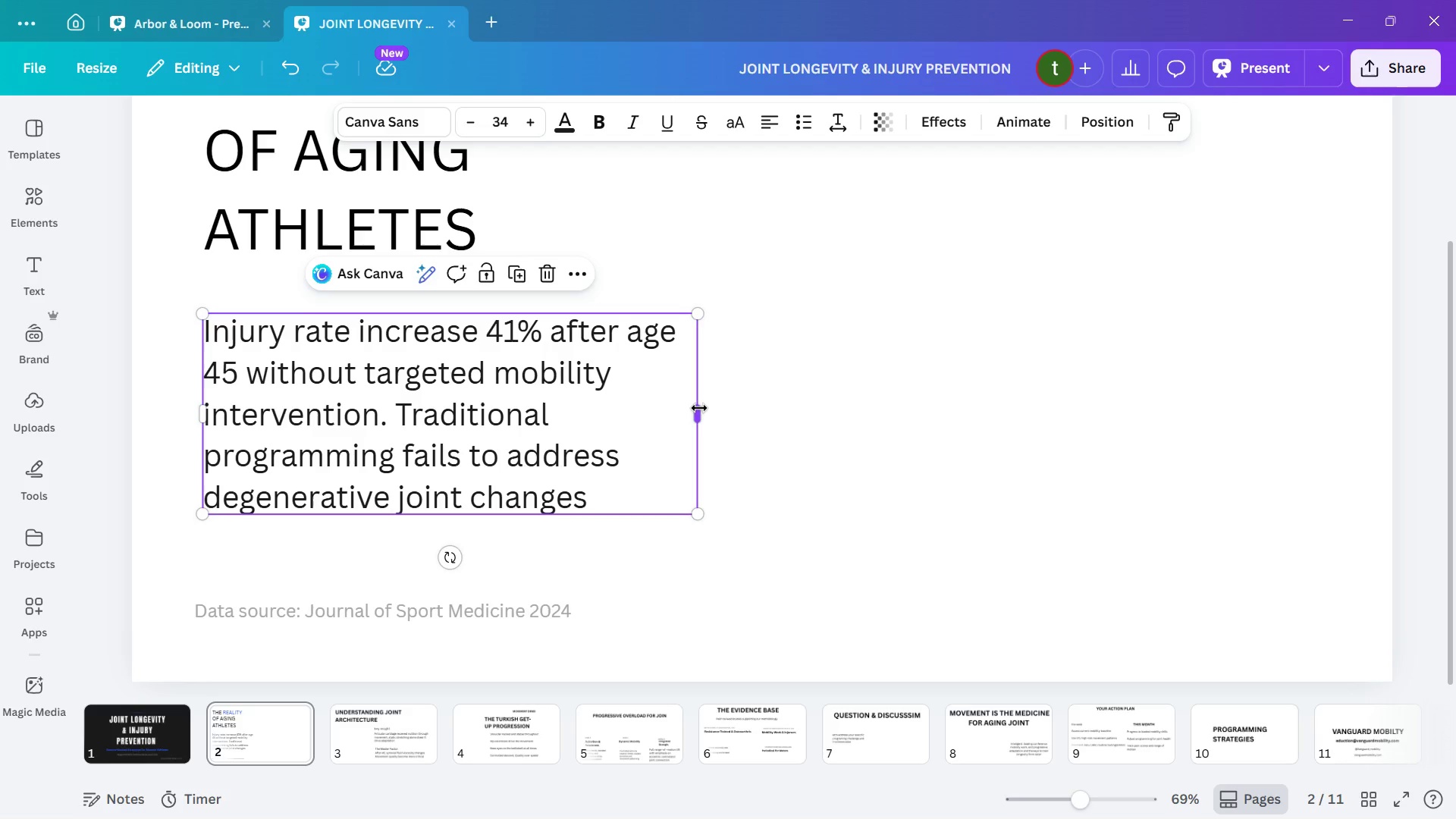 
left_click([476, 124])
 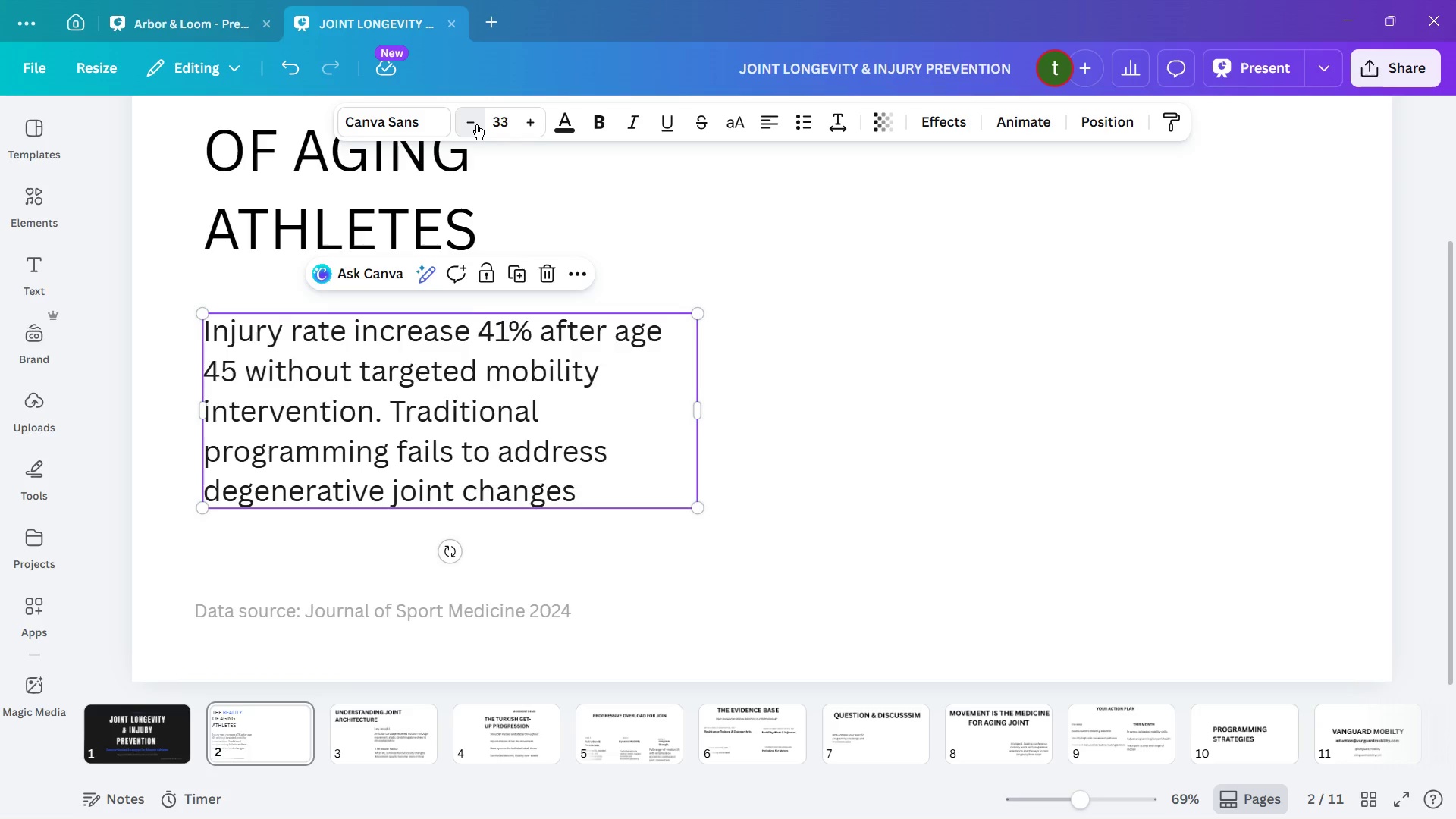 
double_click([476, 124])
 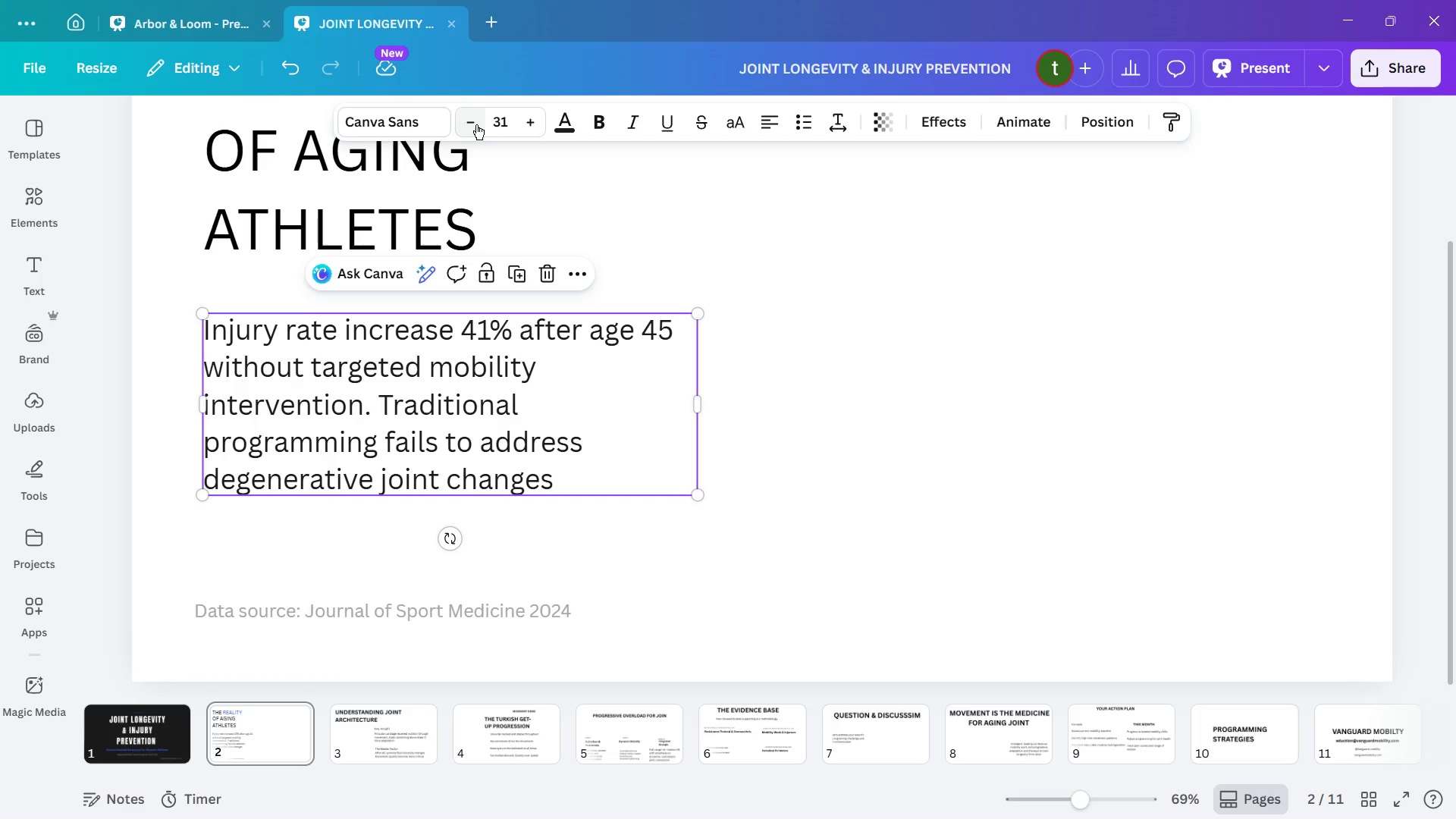 
left_click([476, 124])
 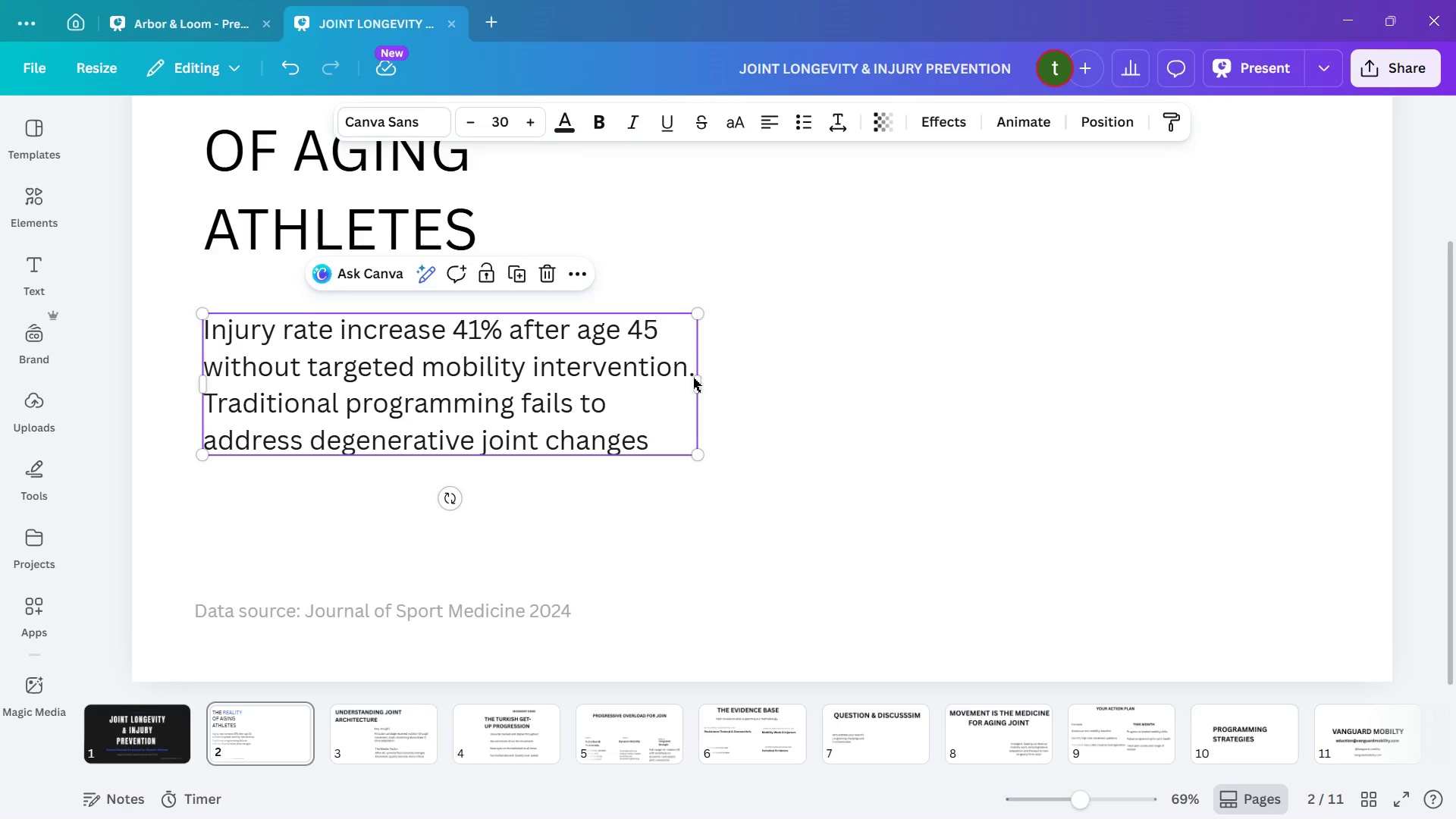 
left_click_drag(start_coordinate=[698, 384], to_coordinate=[626, 372])
 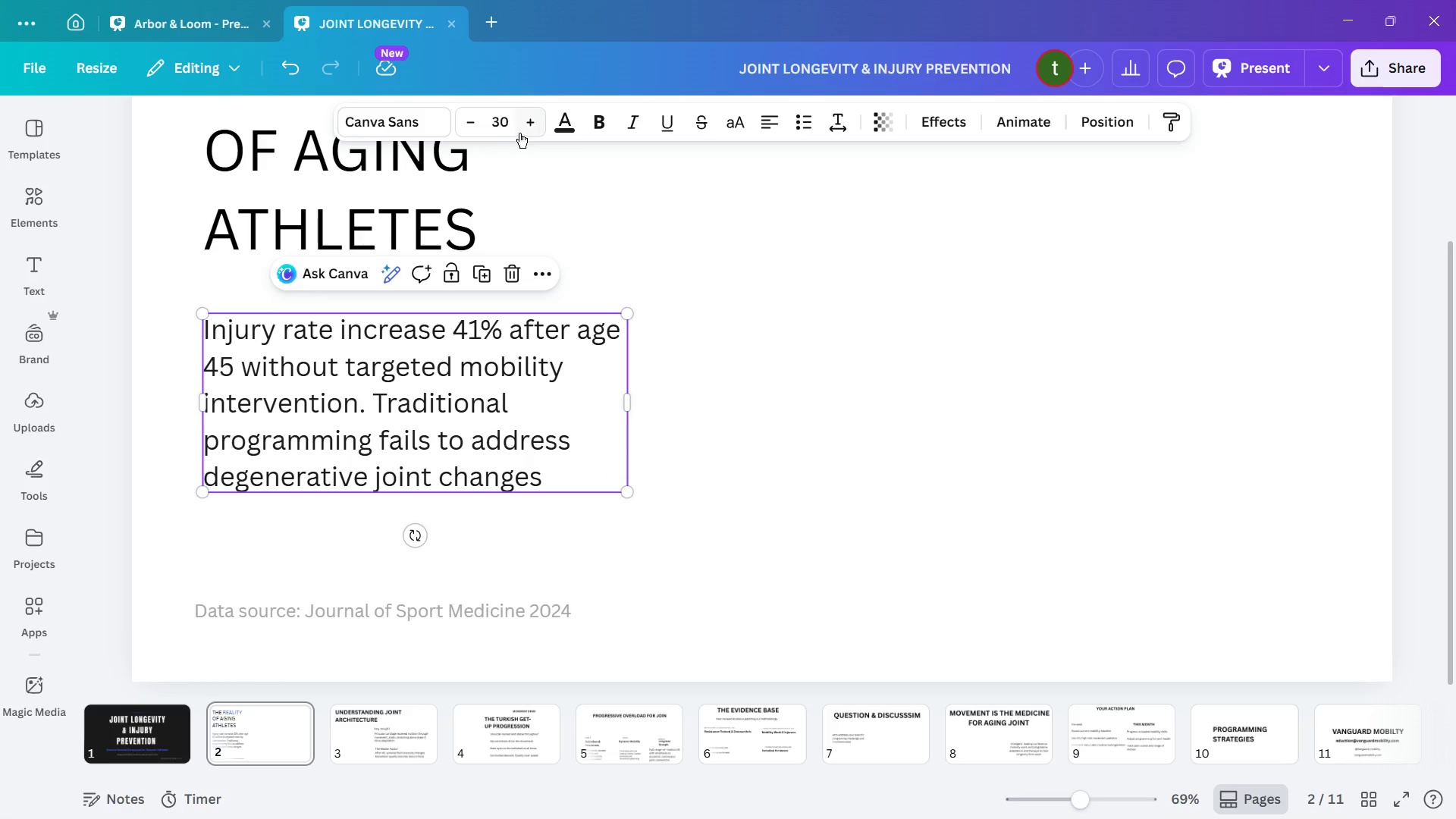 
left_click([524, 124])
 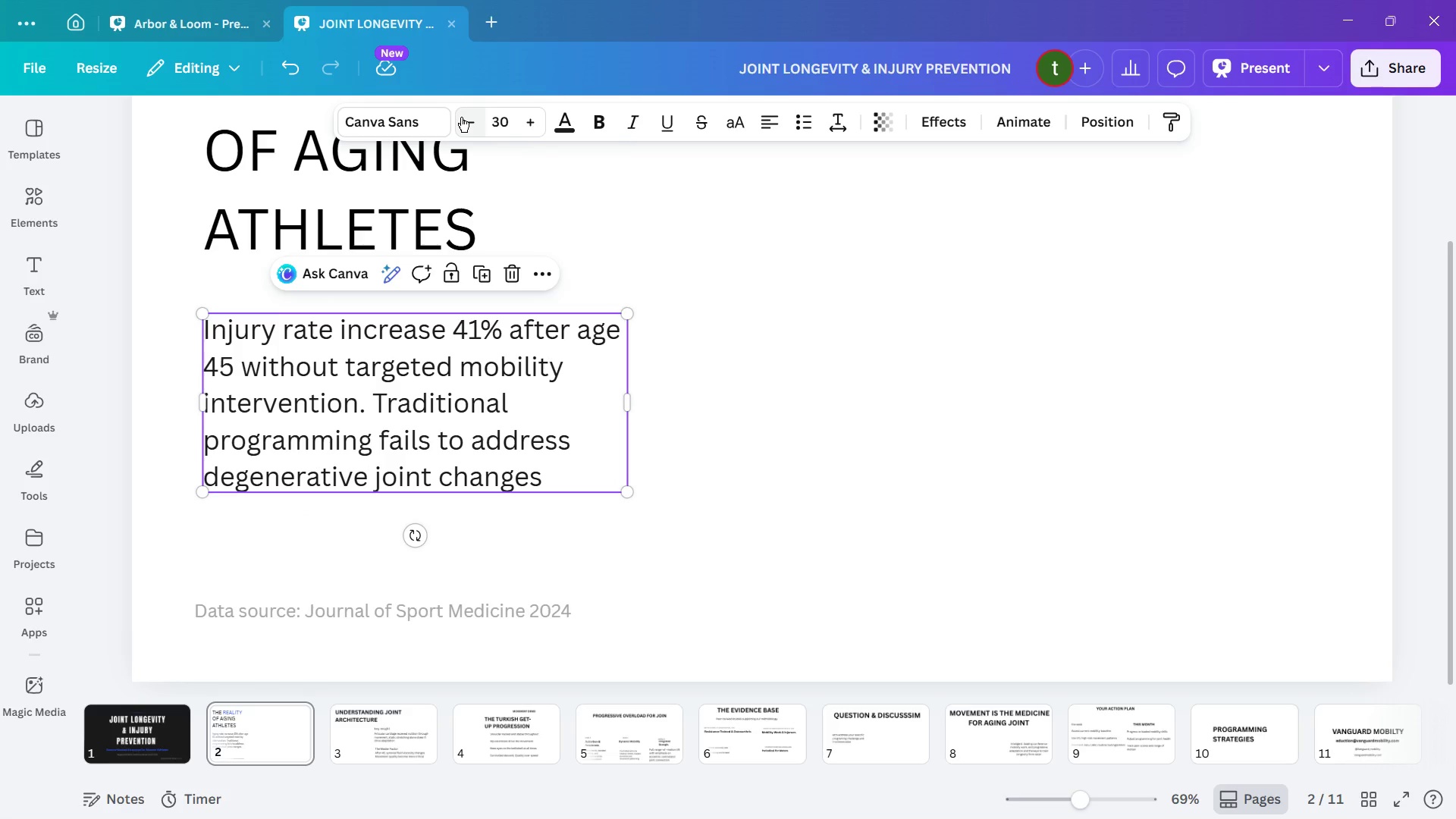 
wait(5.97)
 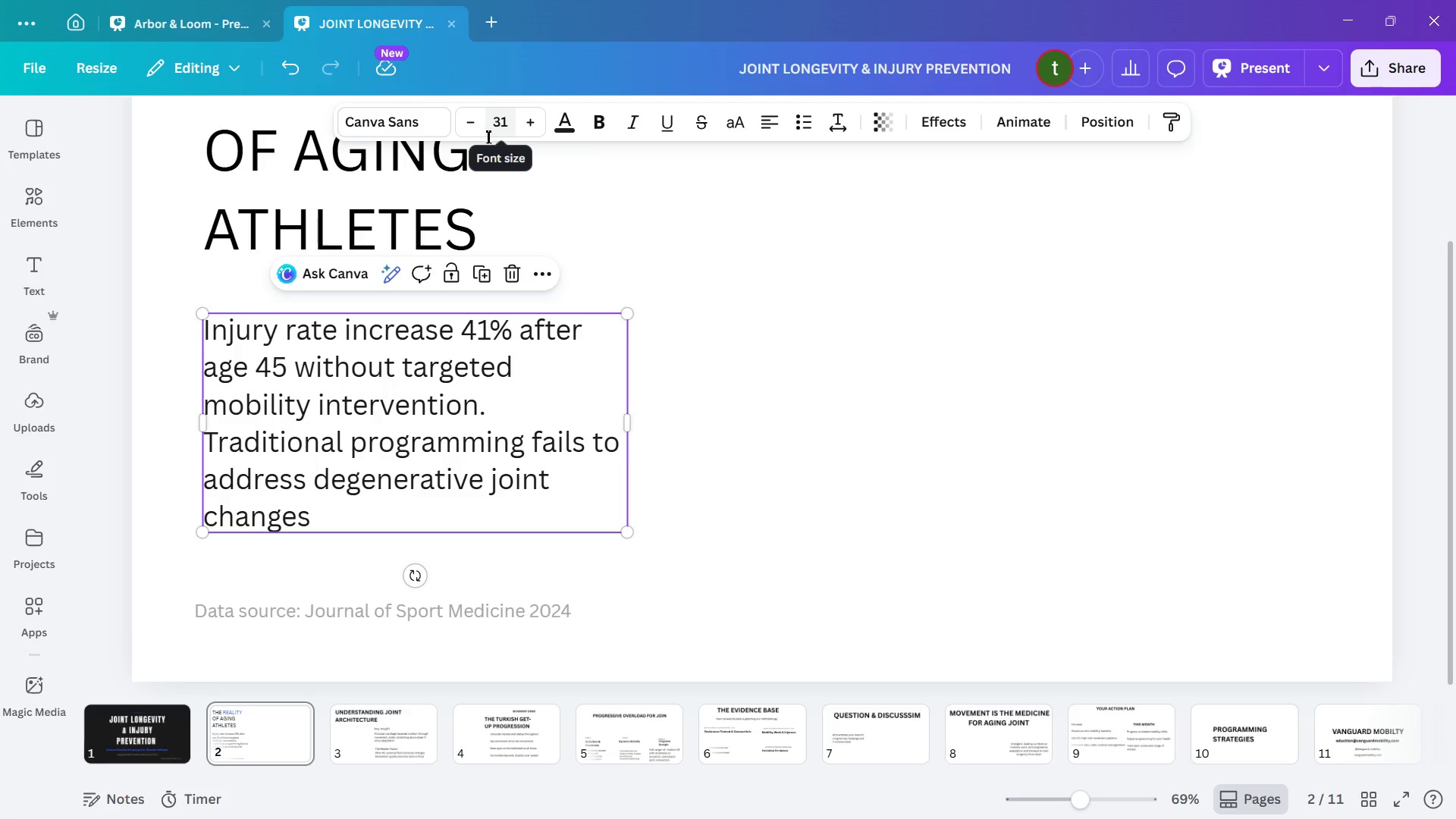 
left_click([461, 117])
 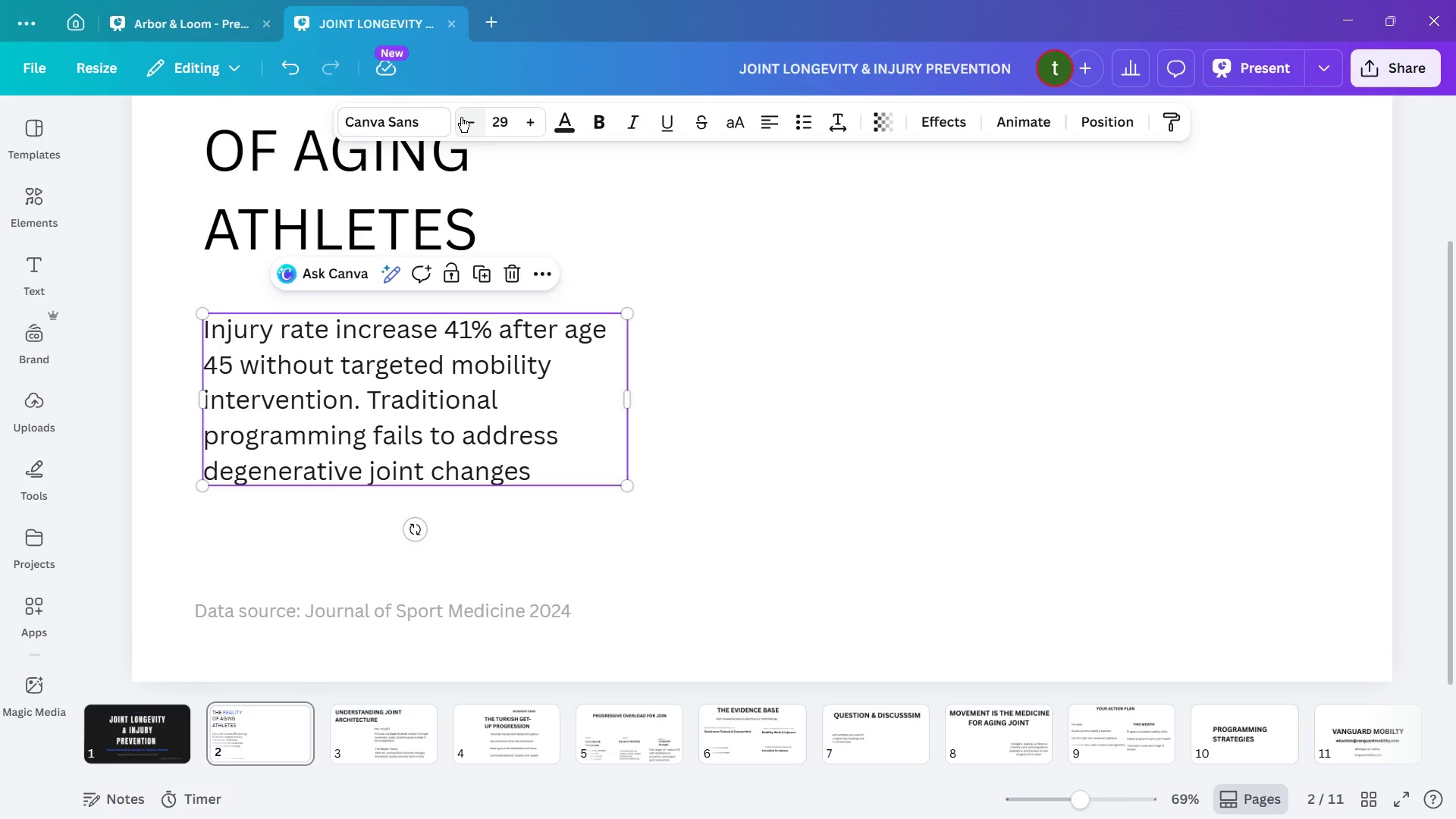 
left_click([461, 117])
 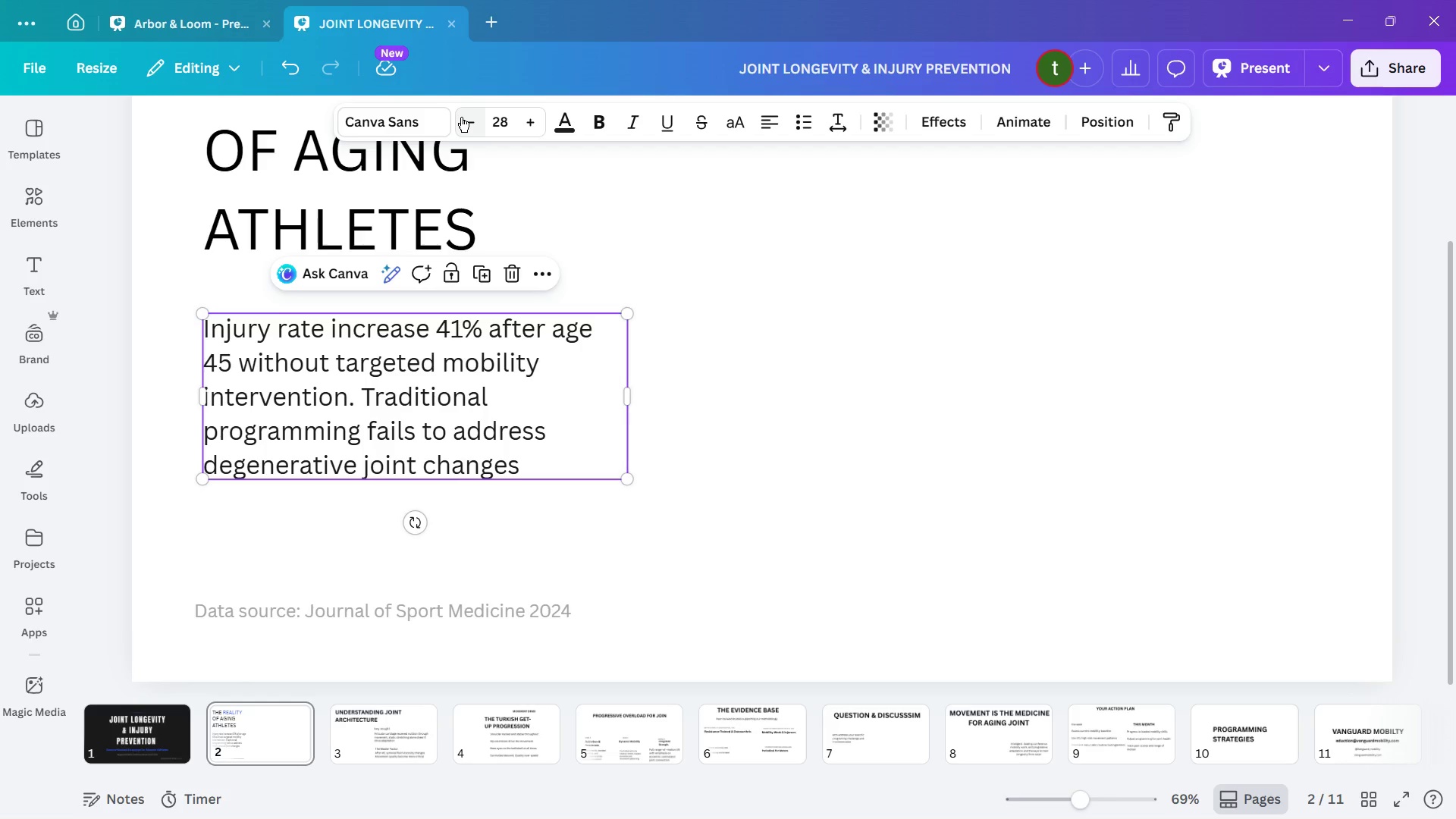 
left_click([461, 117])
 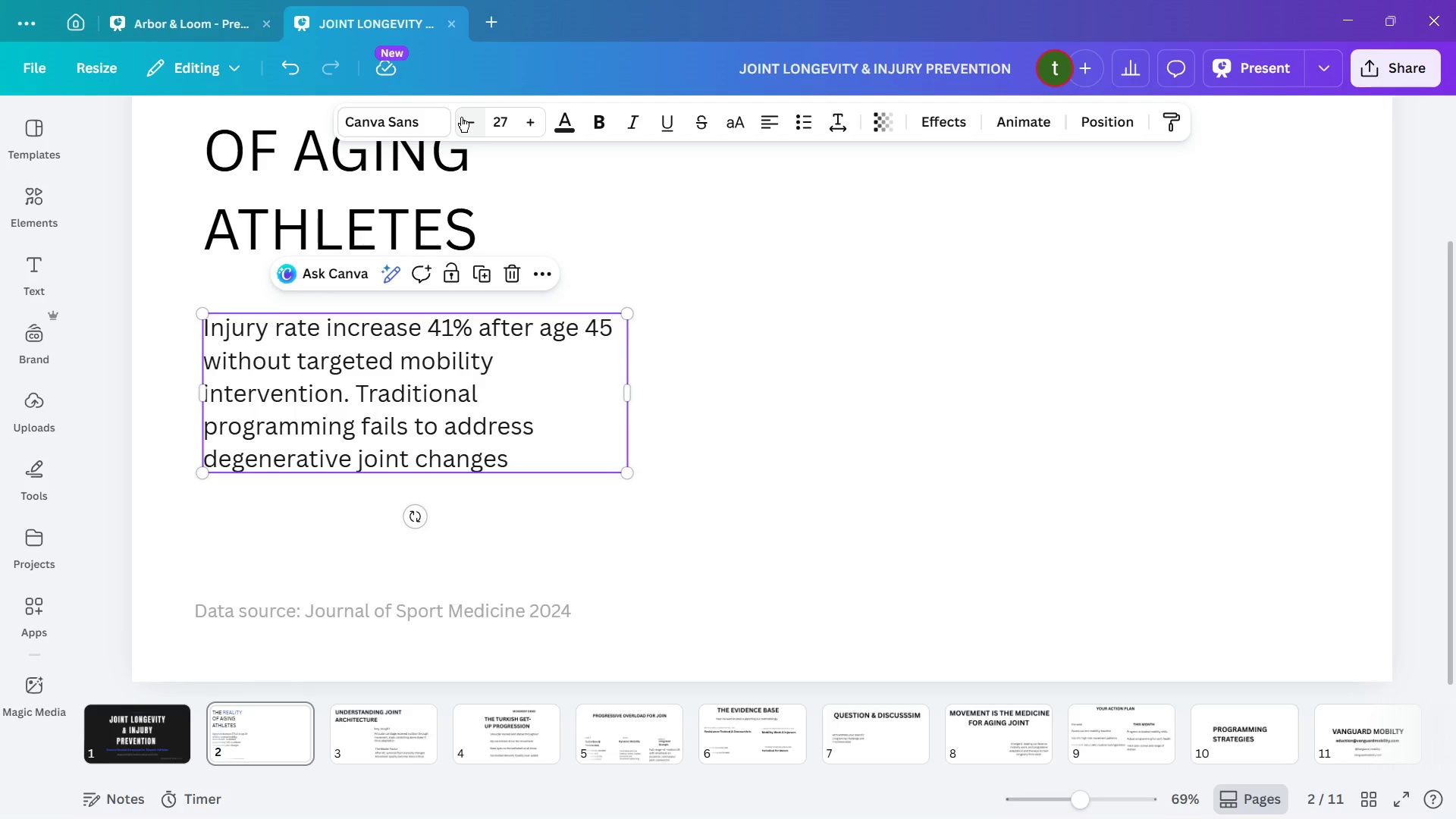 
left_click([461, 117])
 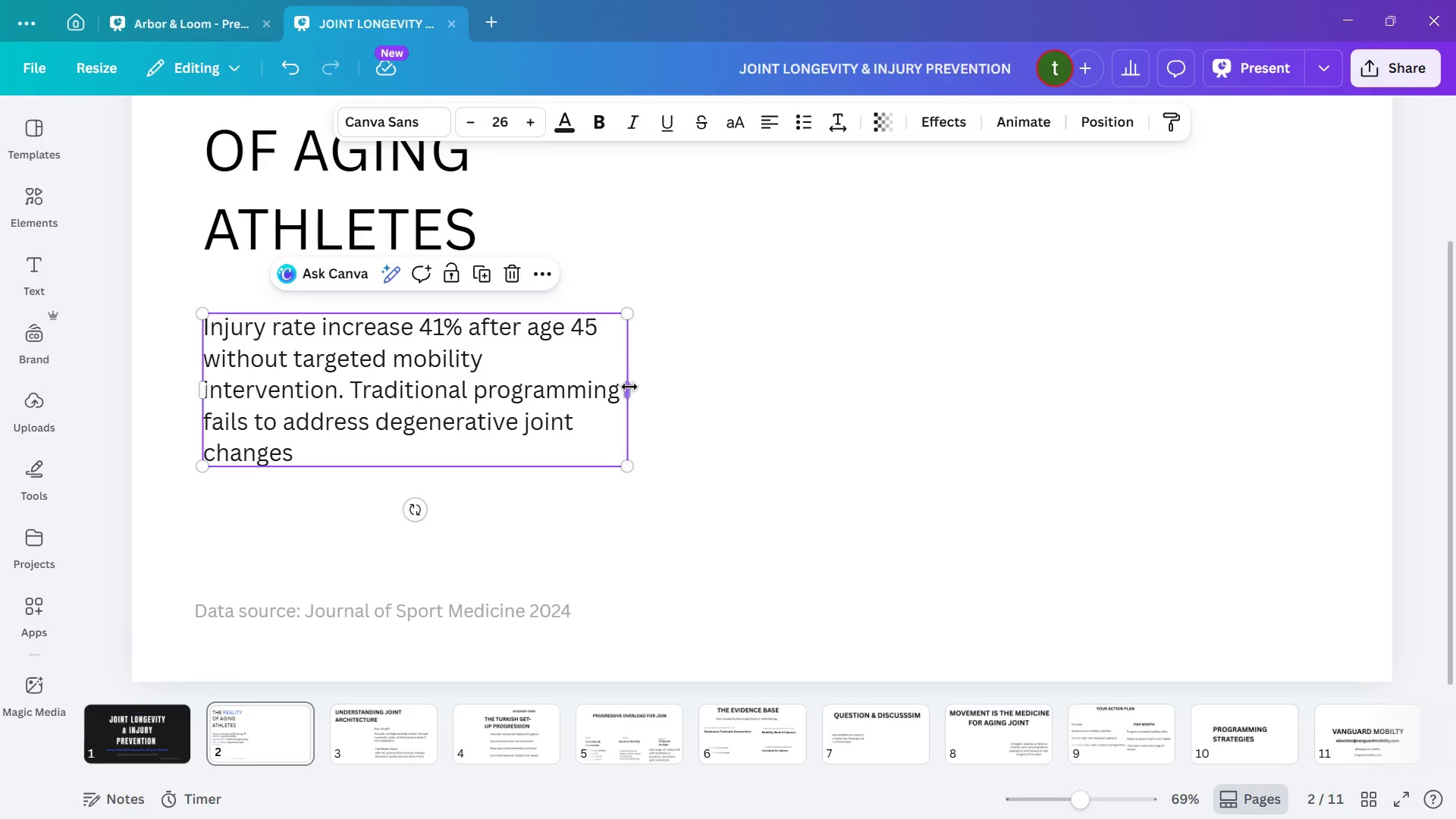 
left_click_drag(start_coordinate=[629, 387], to_coordinate=[552, 389])
 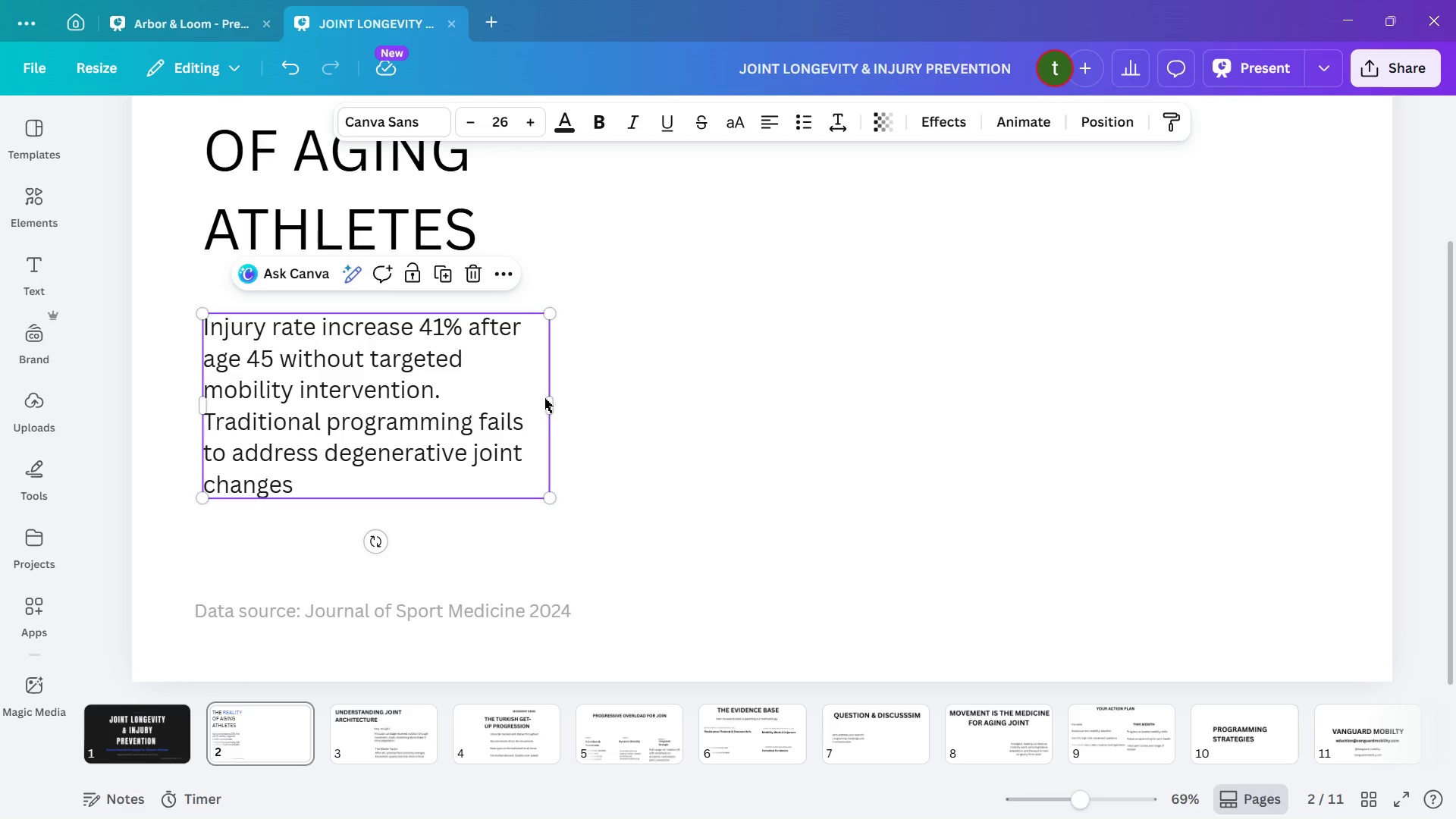 
wait(5.89)
 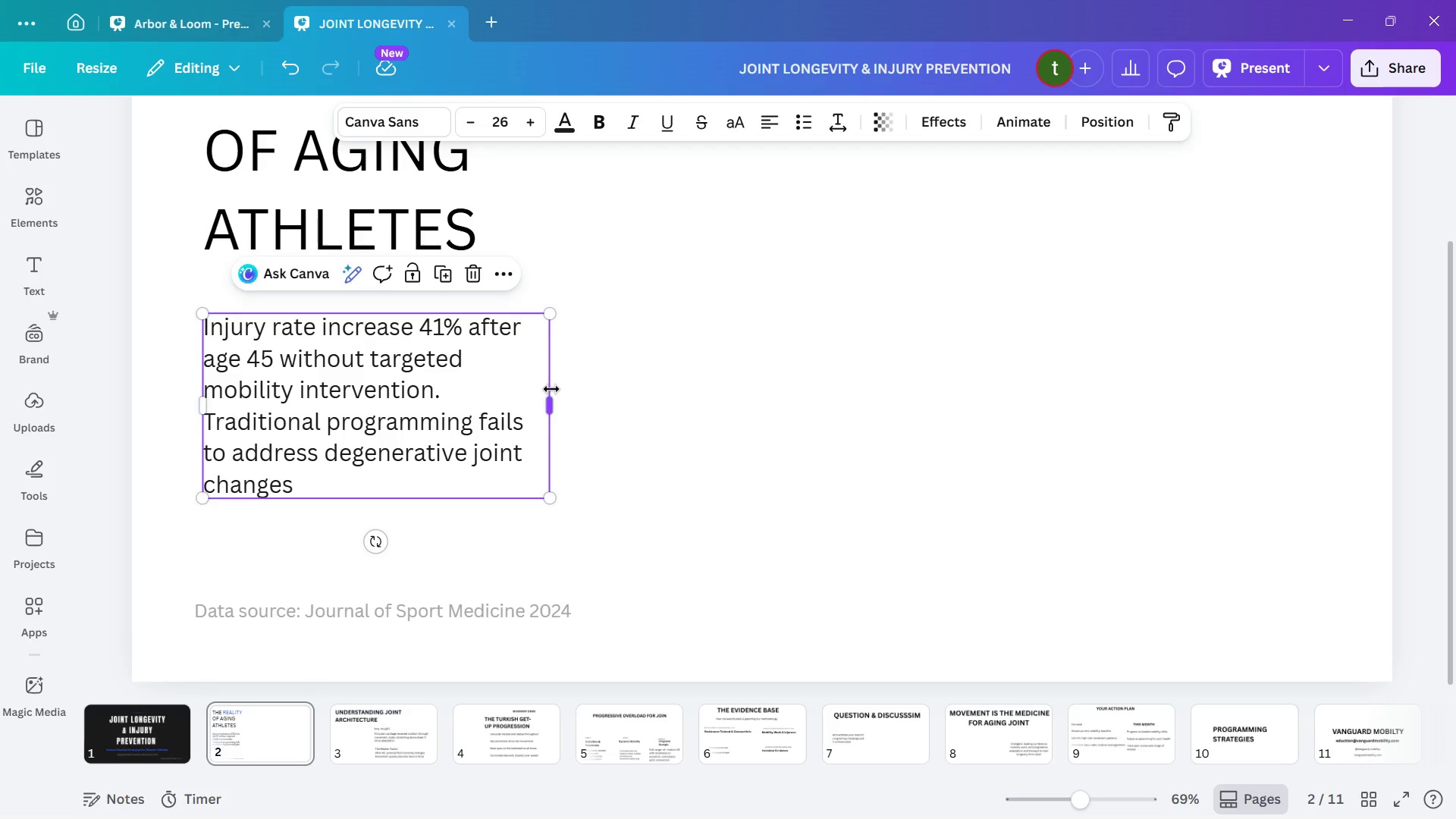 
left_click_drag(start_coordinate=[553, 397], to_coordinate=[566, 393])
 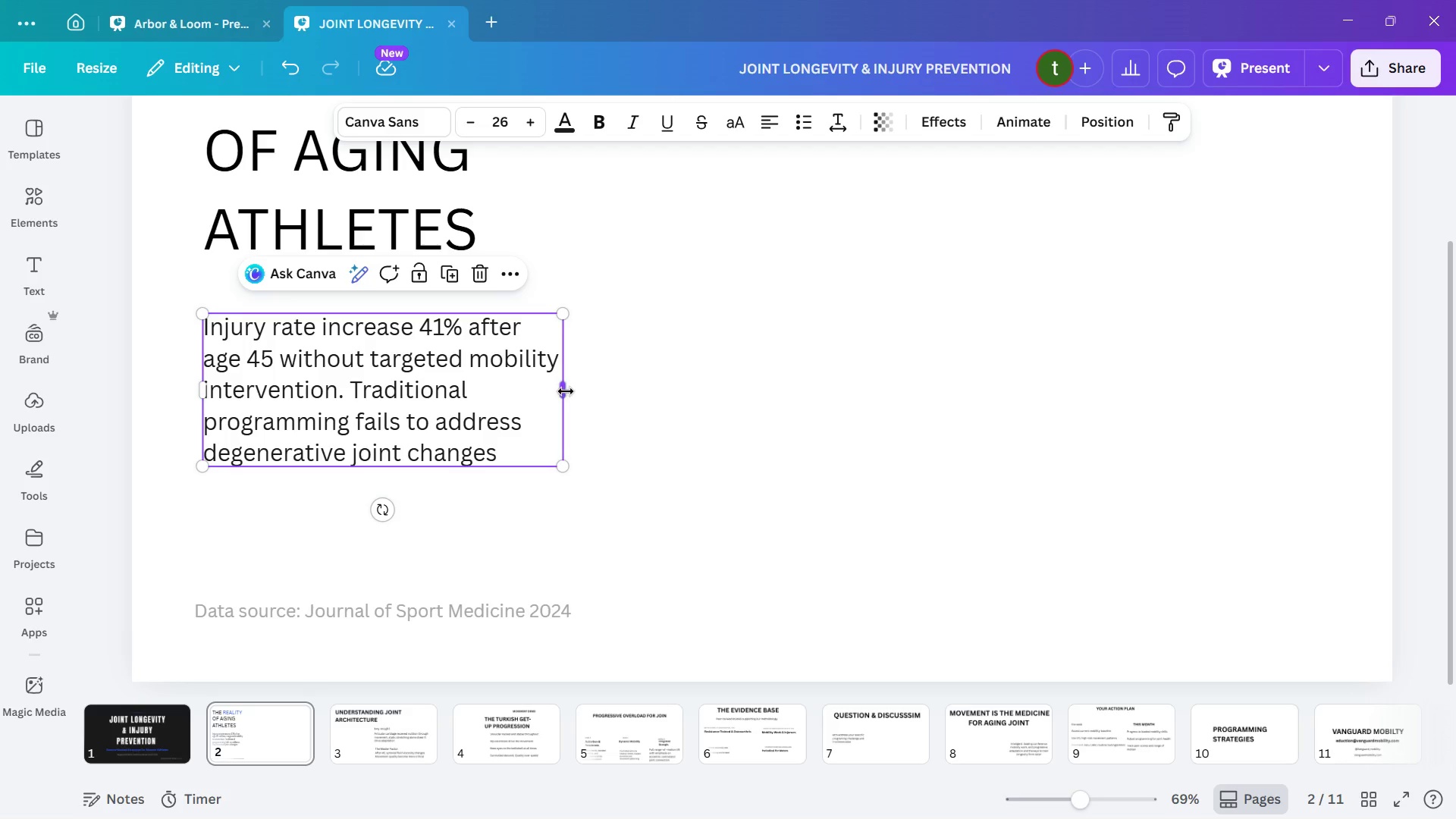 
left_click_drag(start_coordinate=[566, 391], to_coordinate=[570, 391])
 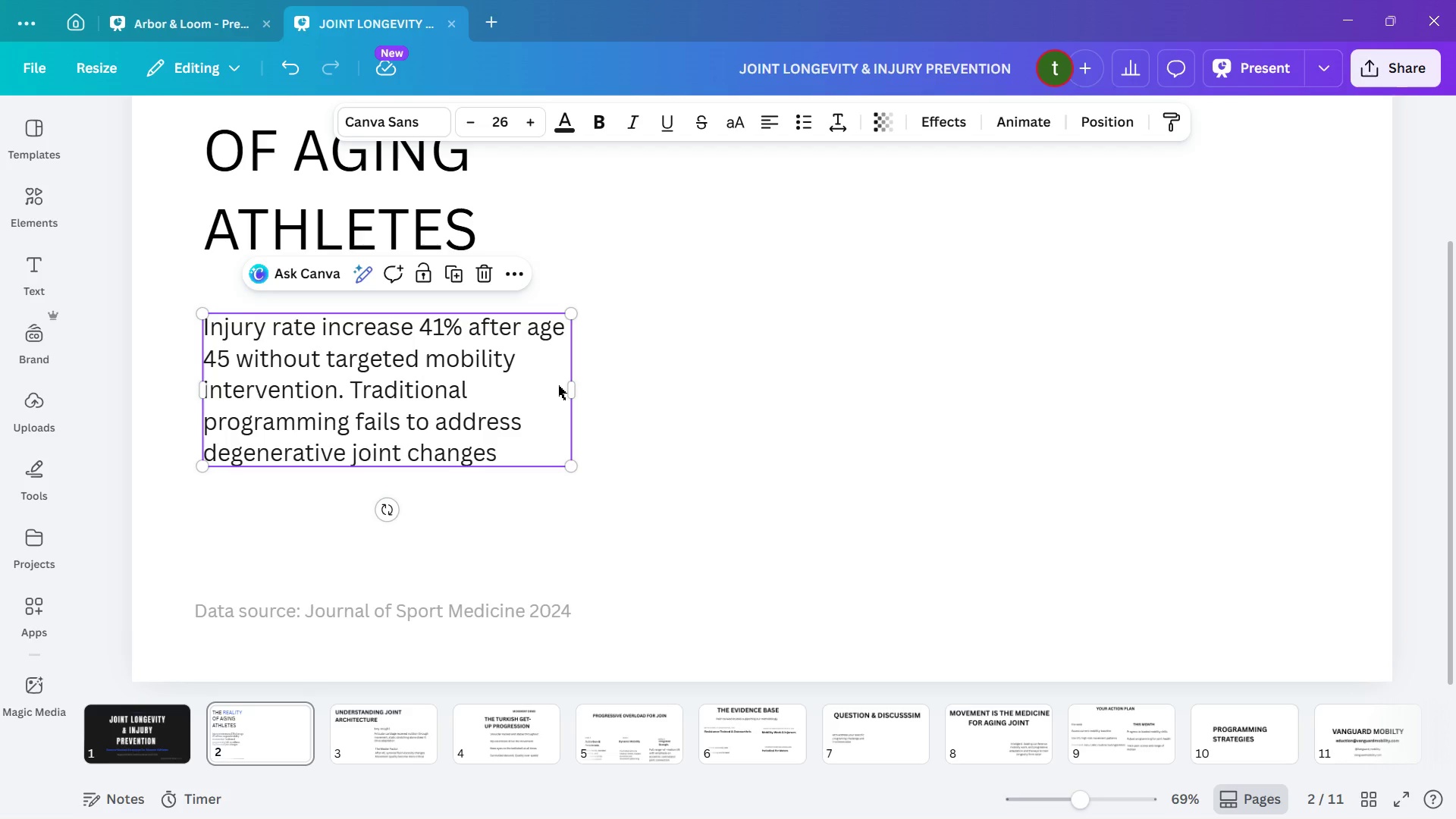 
wait(13.58)
 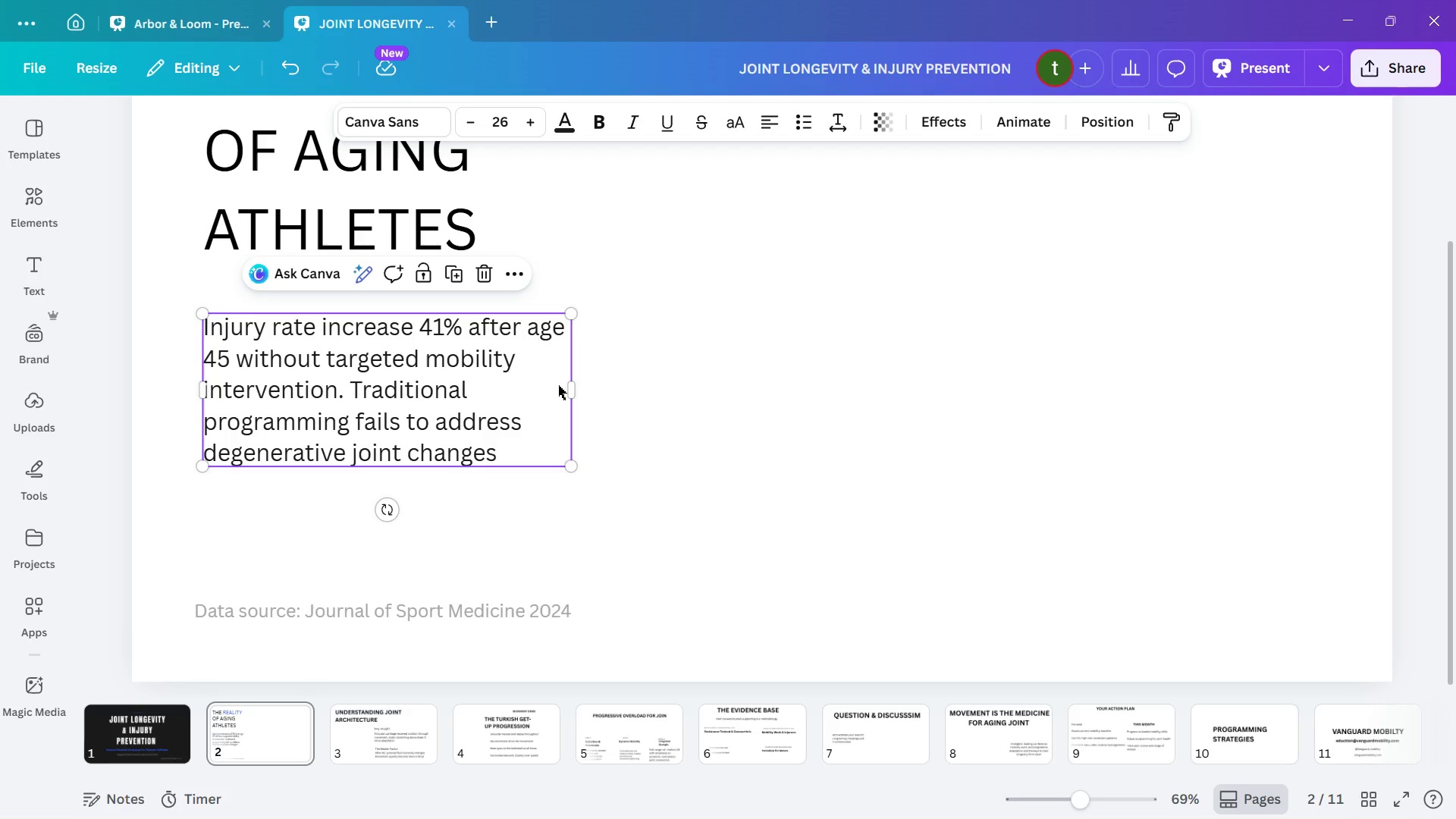 
left_click([517, 453])
 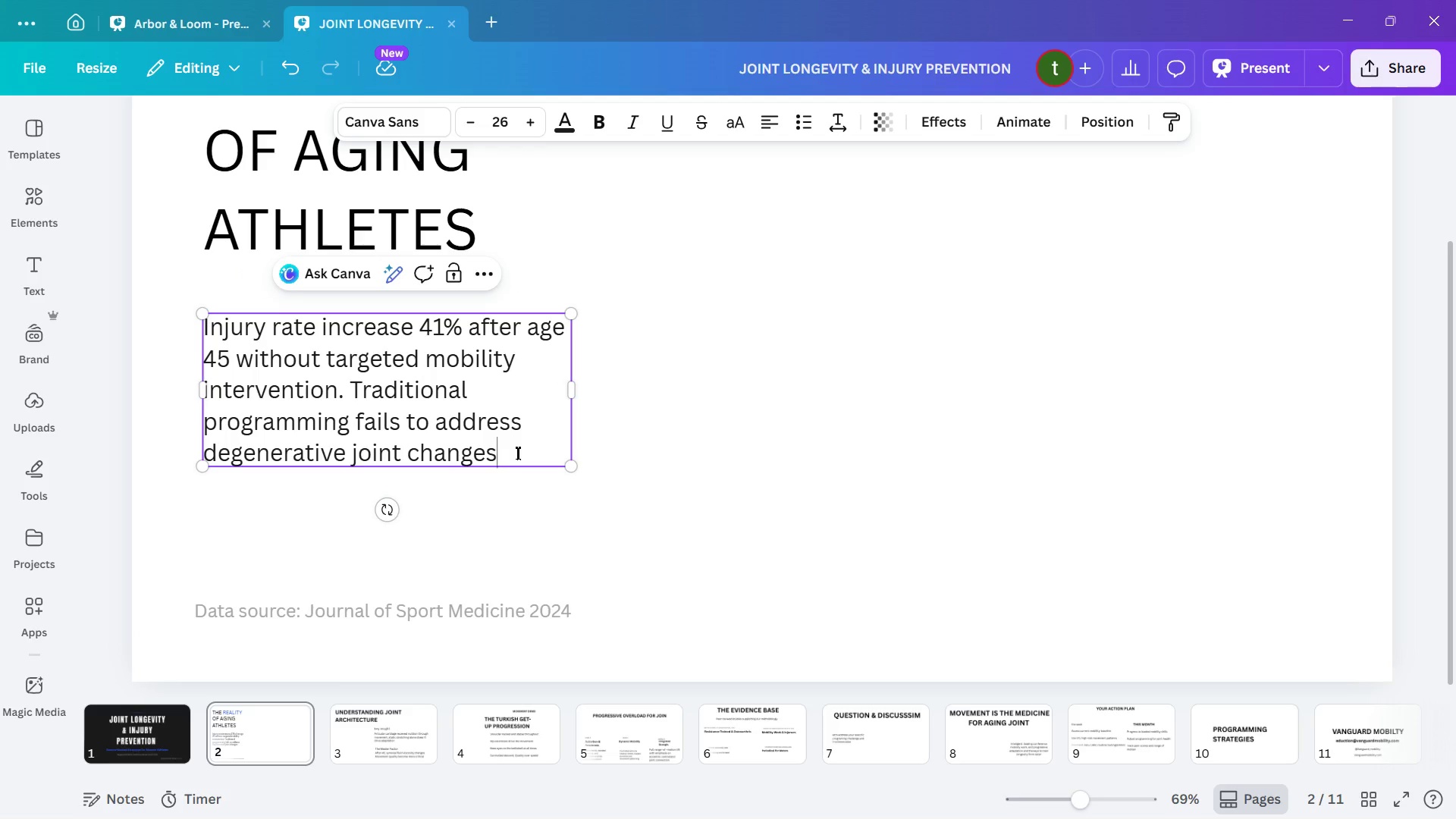 
key(Period)
 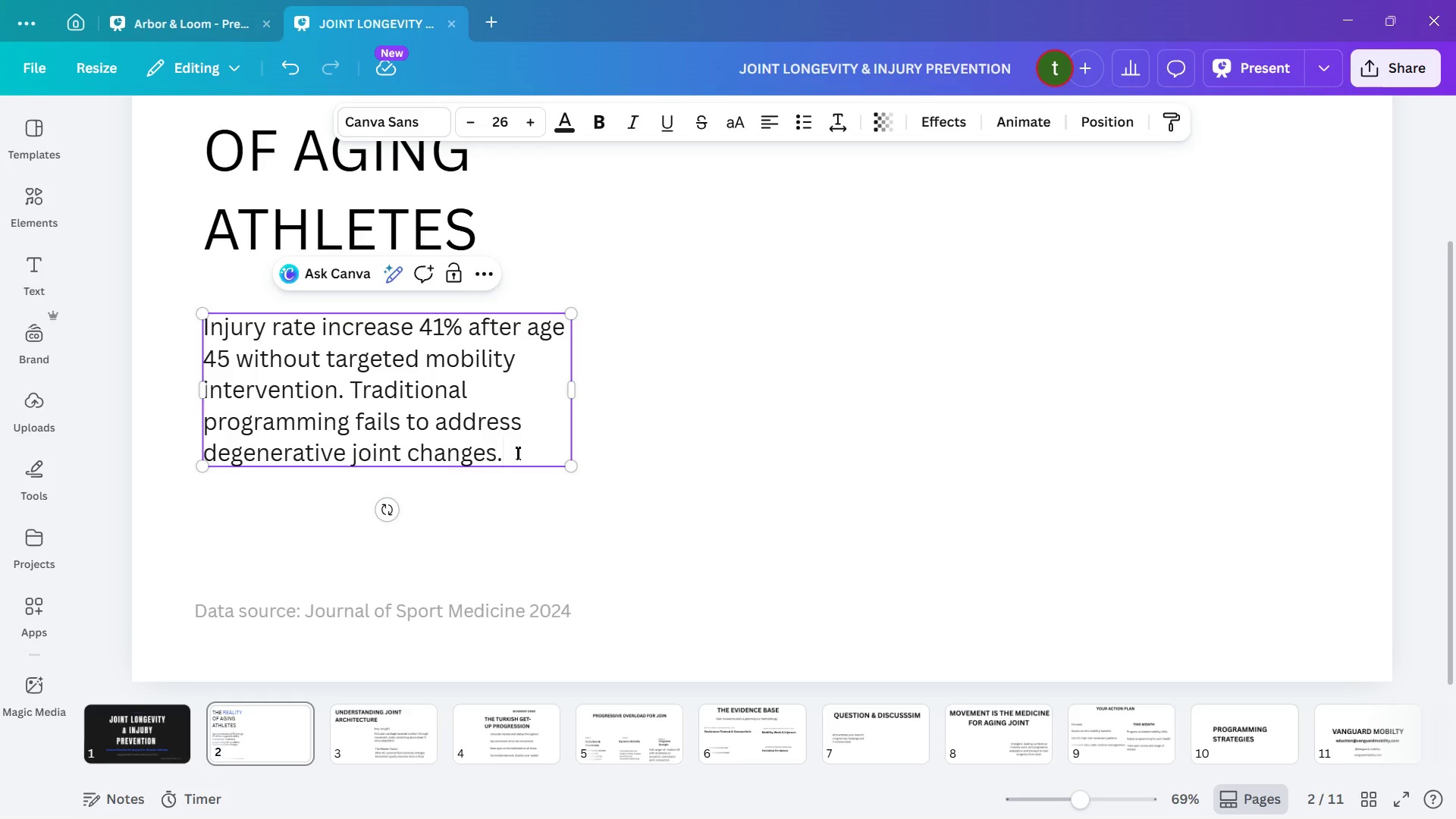 
wait(5.53)
 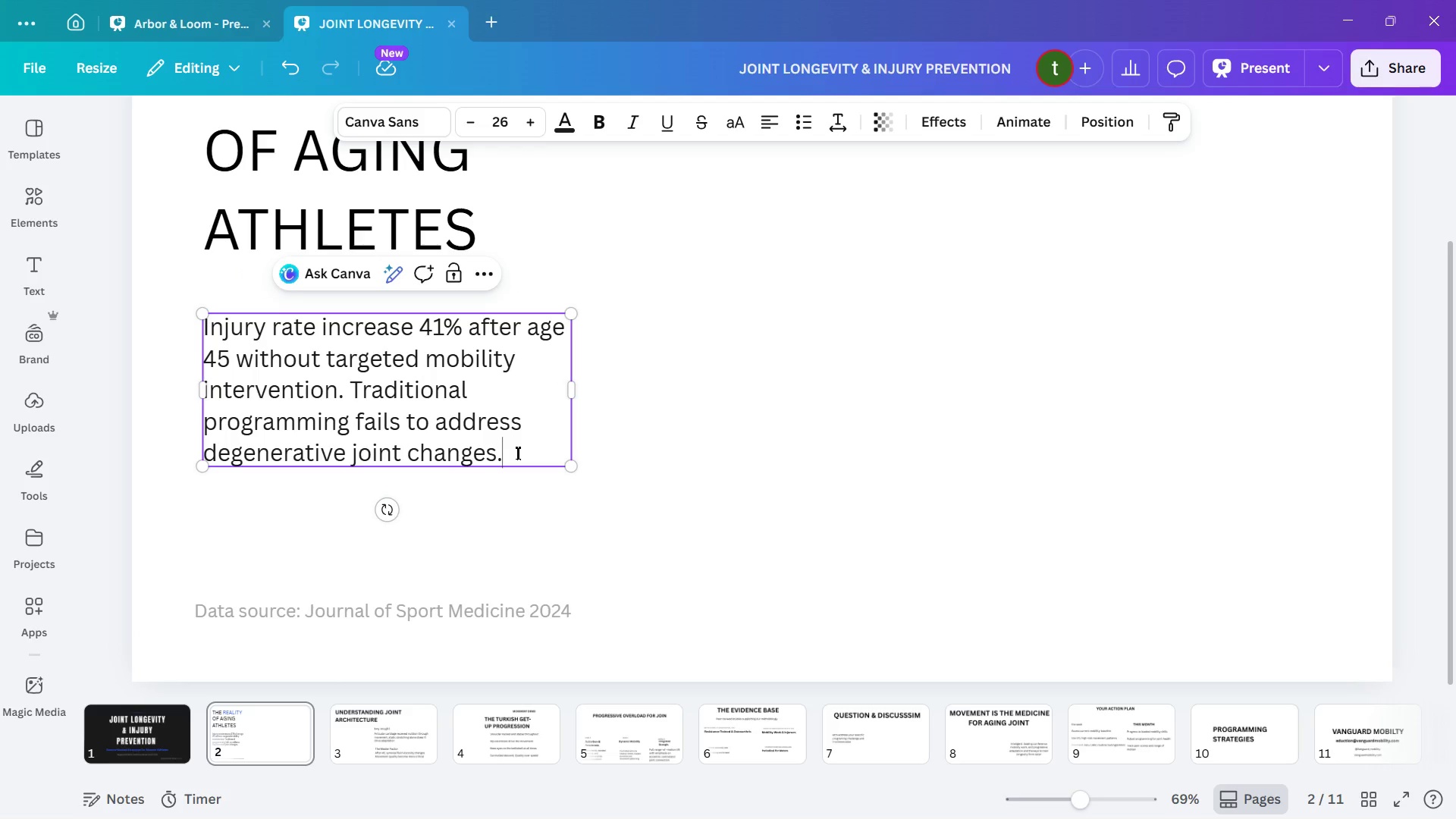 
left_click([741, 314])
 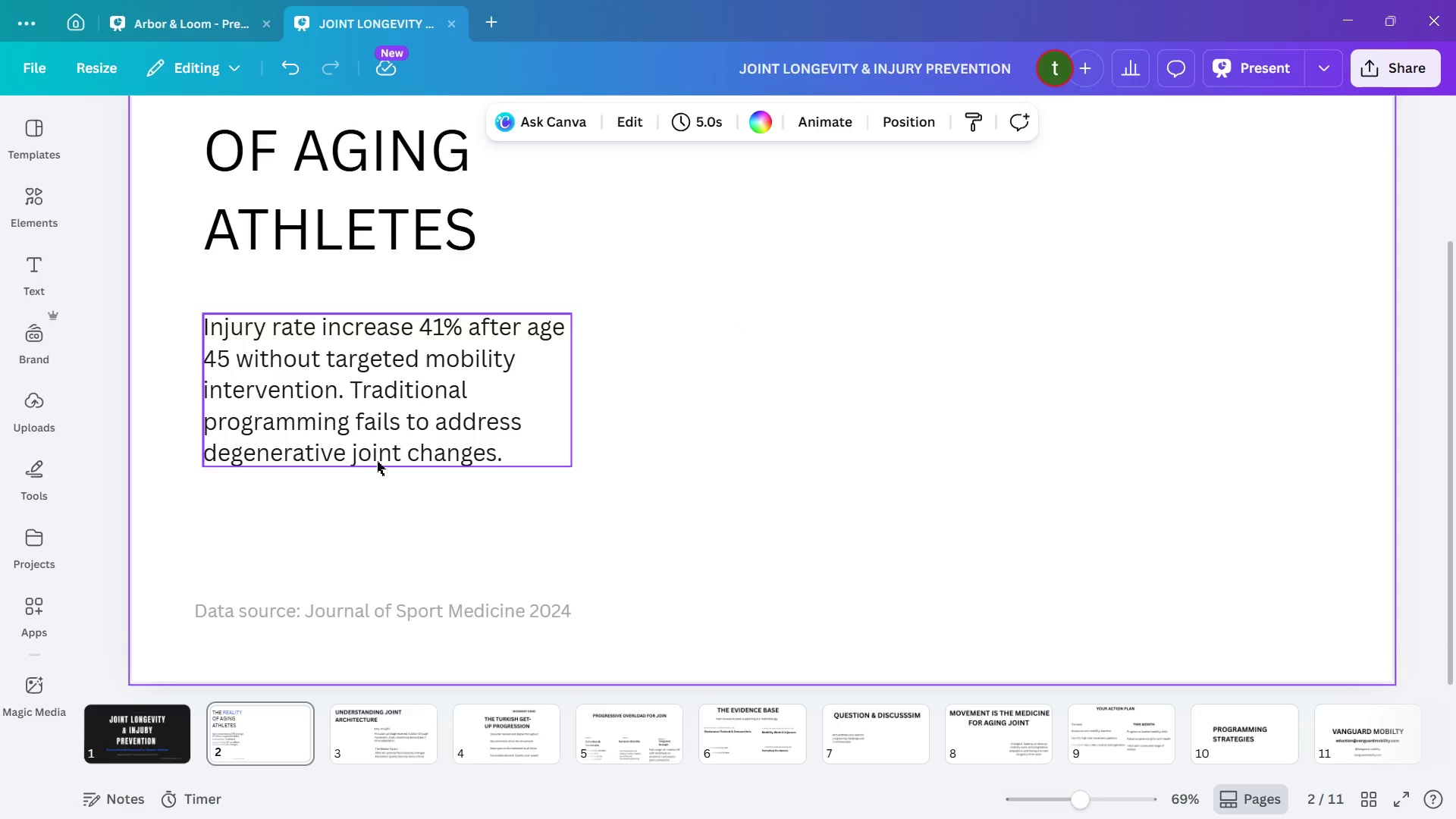 
left_click([369, 422])
 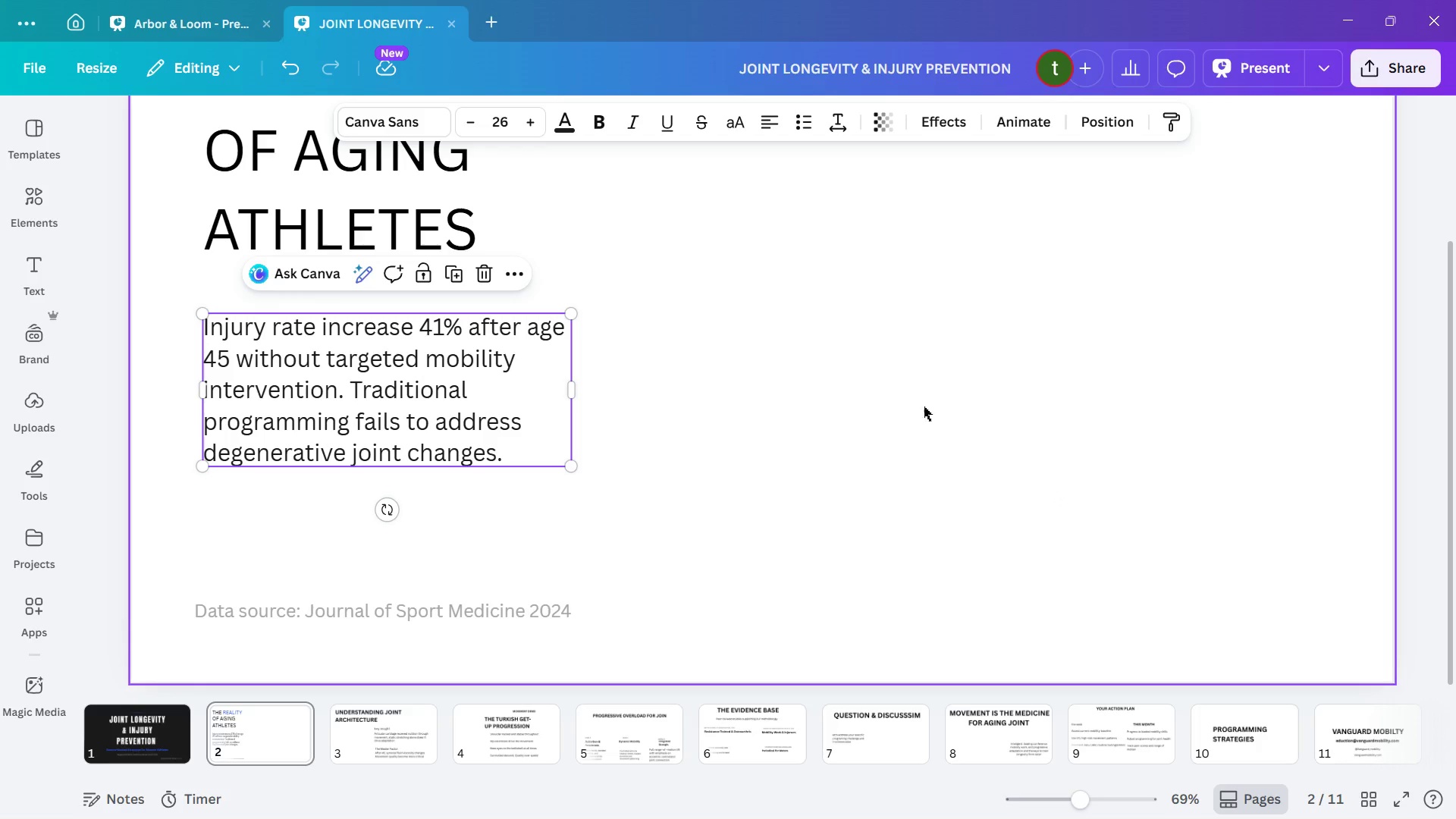 
wait(17.45)
 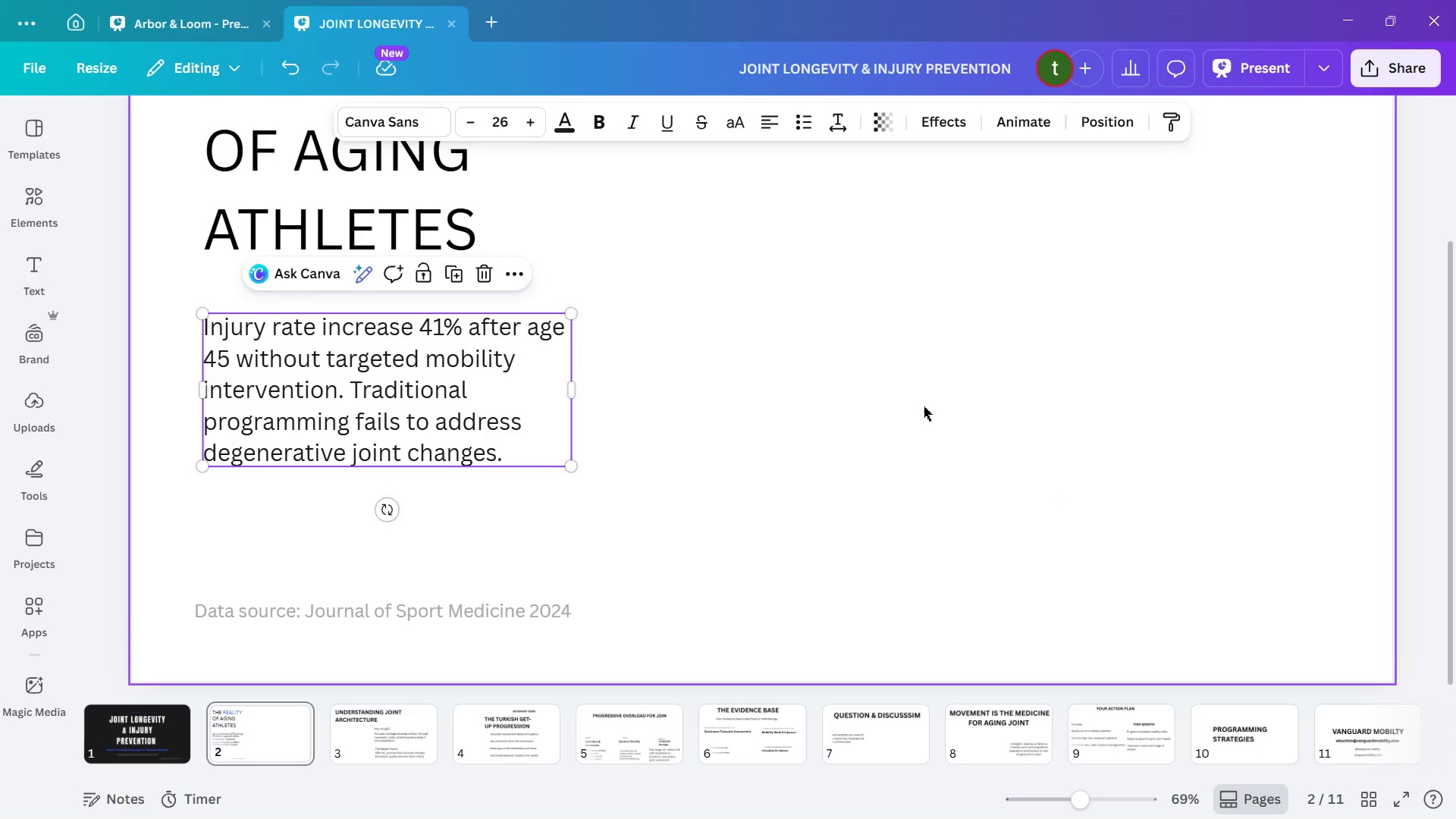 
left_click_drag(start_coordinate=[573, 386], to_coordinate=[598, 381])
 